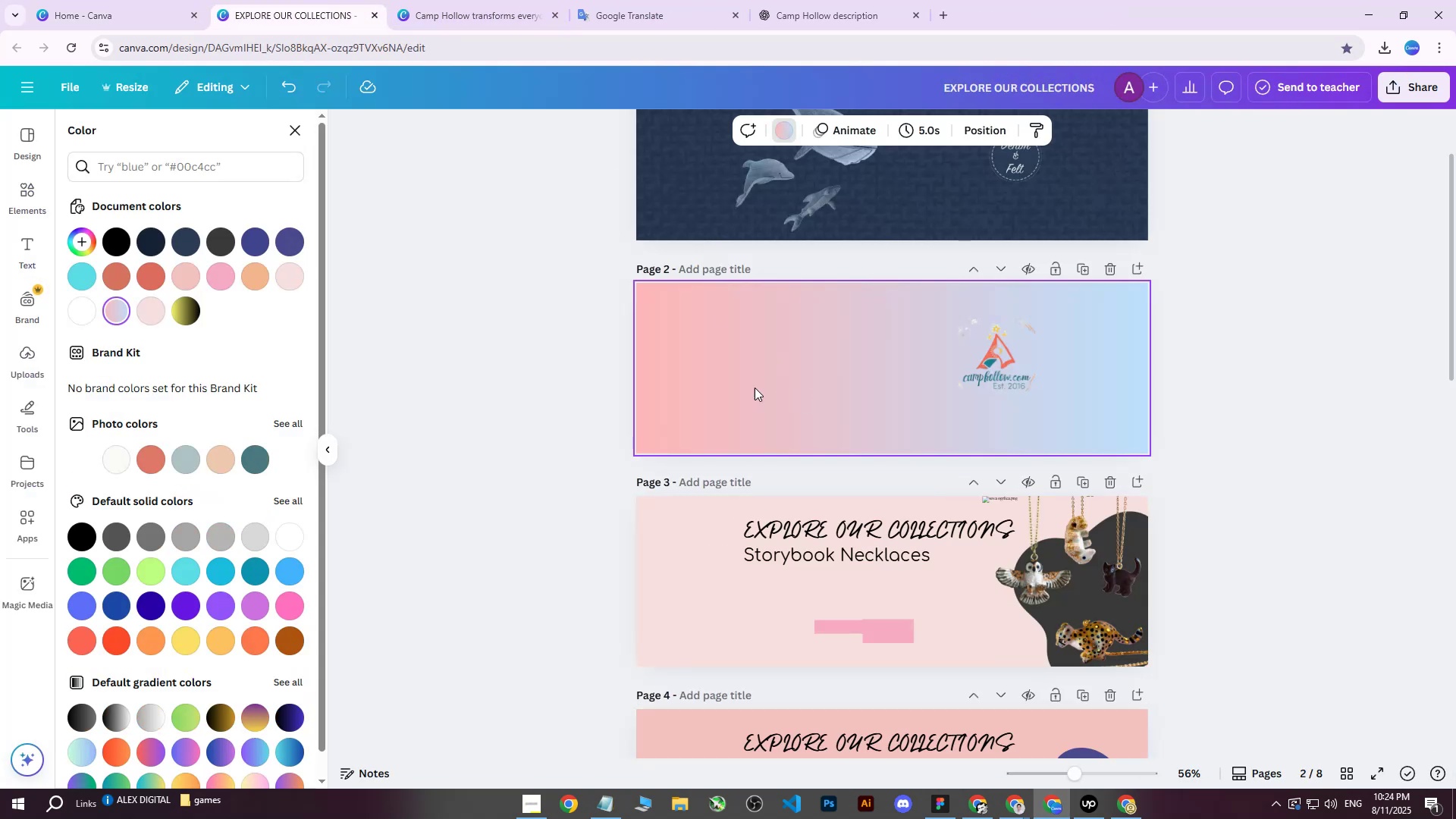 
scroll: coordinate [767, 471], scroll_direction: down, amount: 2.0
 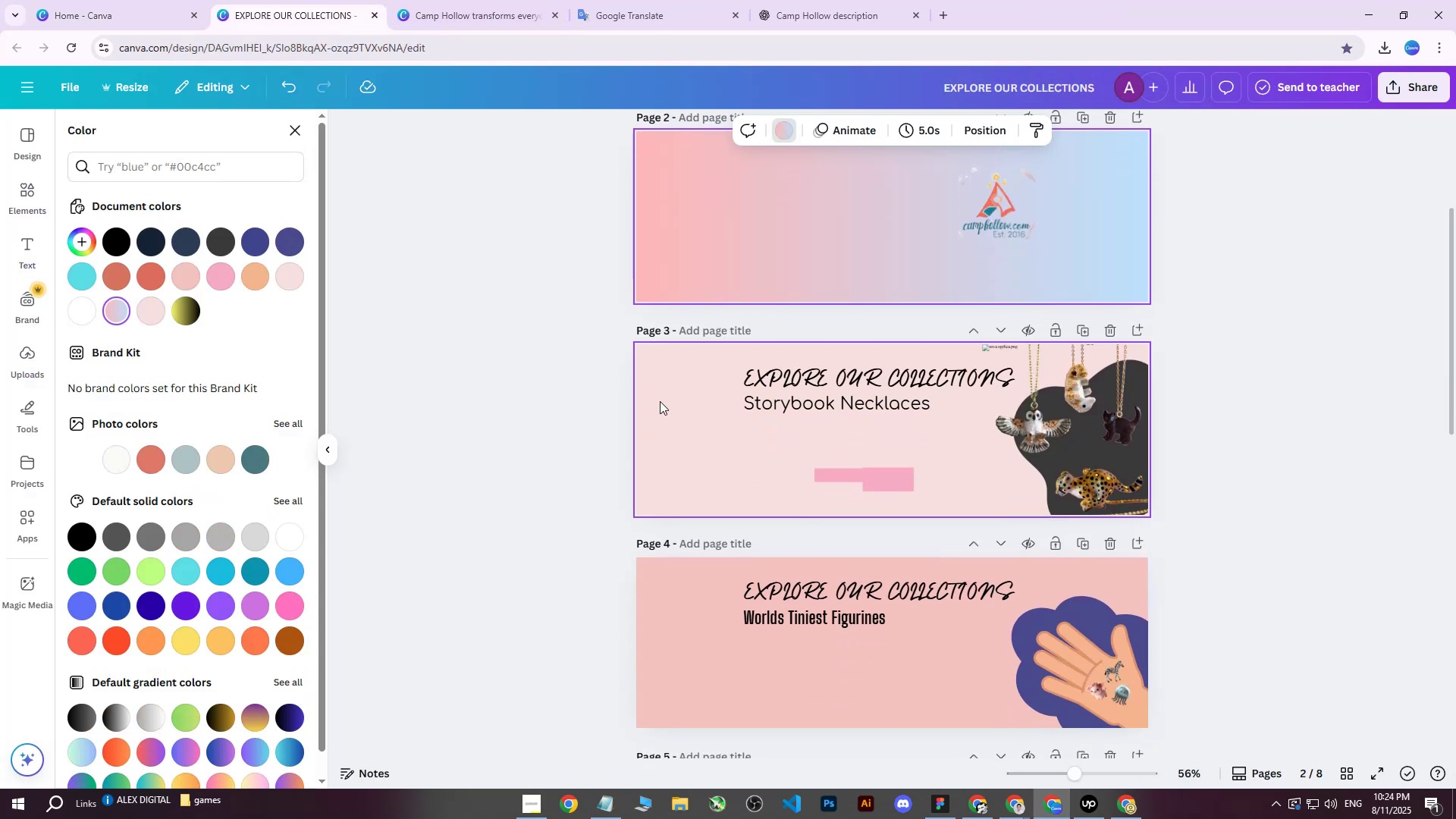 
left_click([660, 401])
 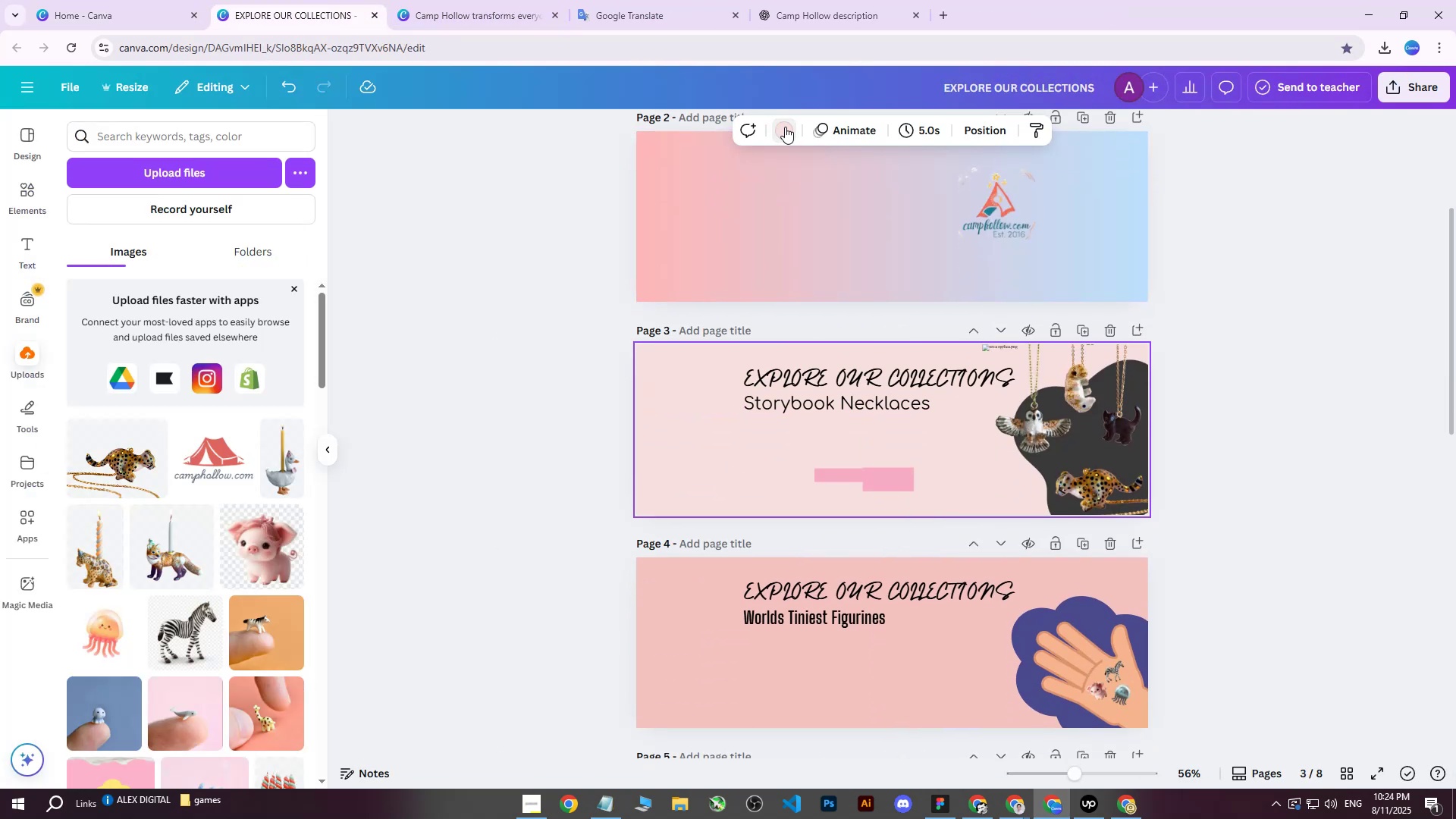 
double_click([785, 128])
 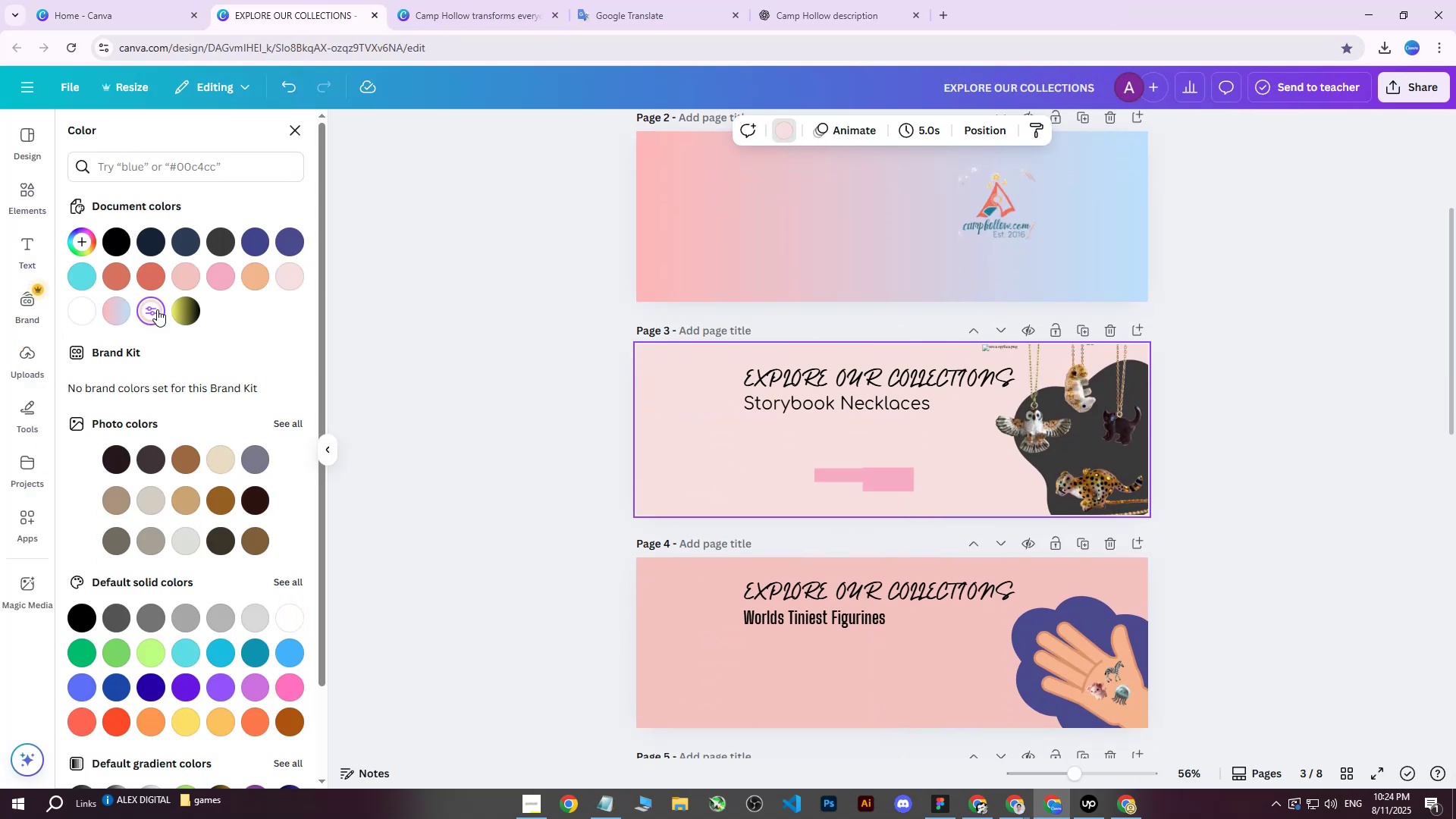 
double_click([157, 309])
 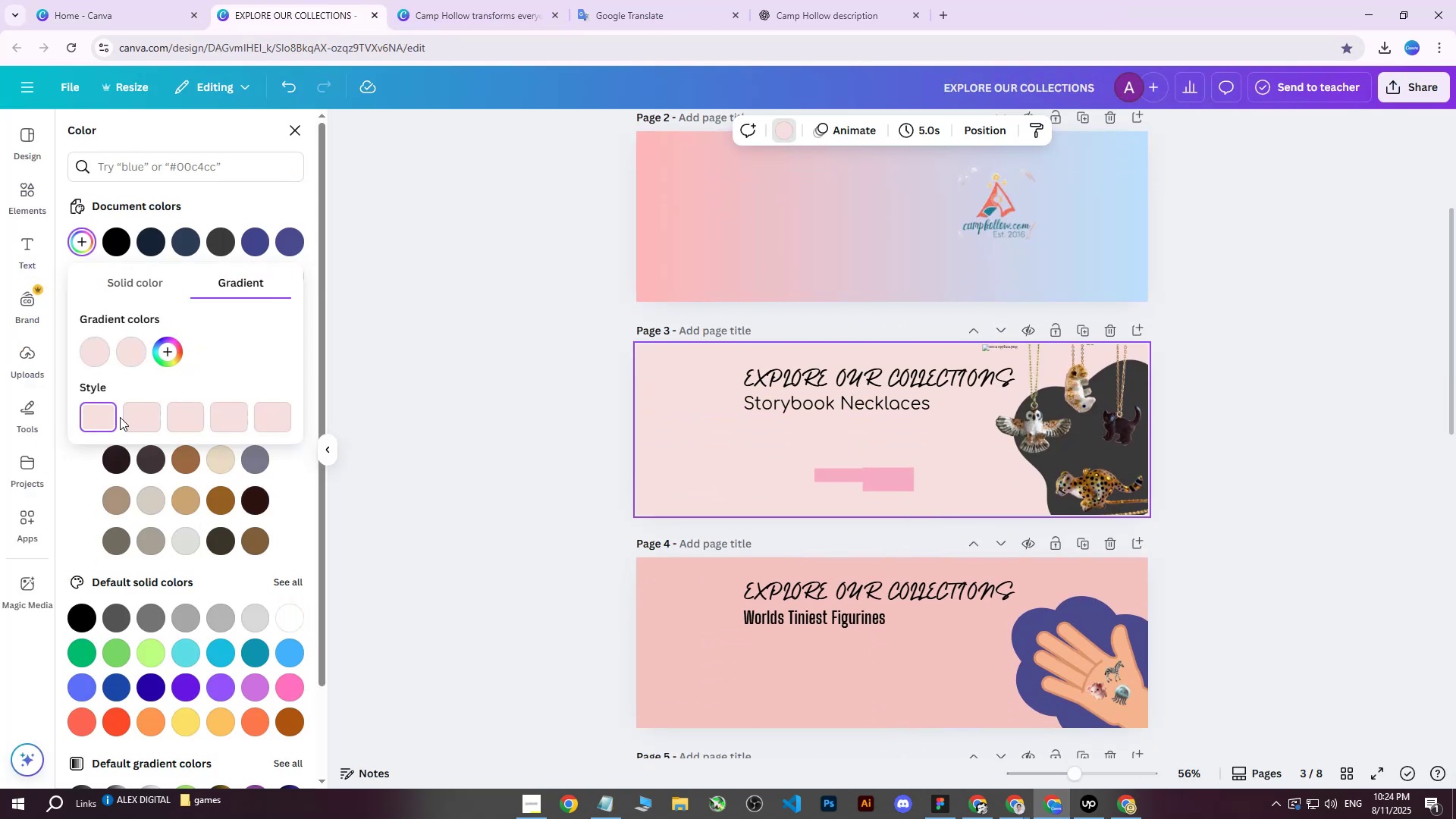 
left_click([112, 419])
 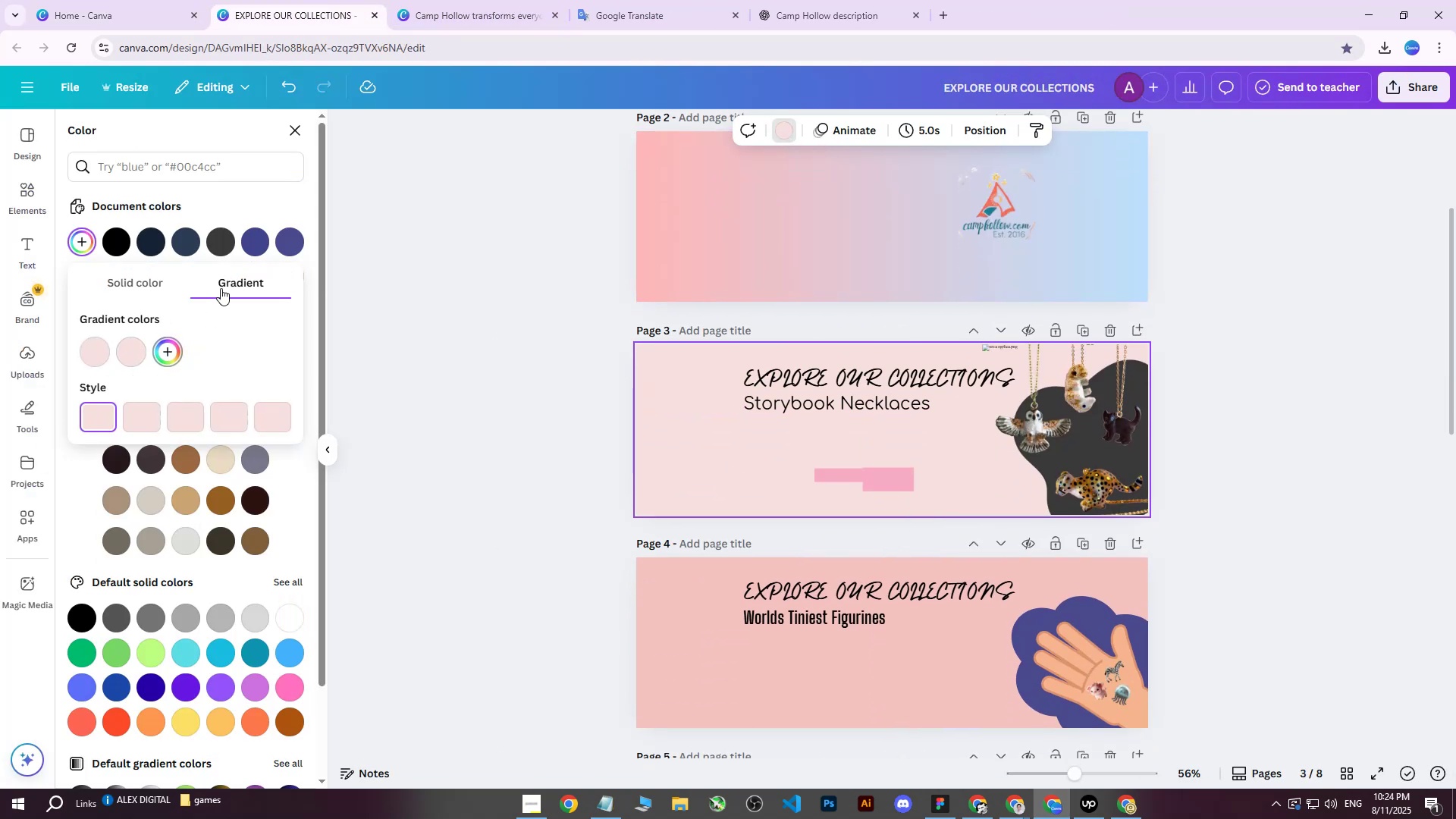 
left_click([149, 284])
 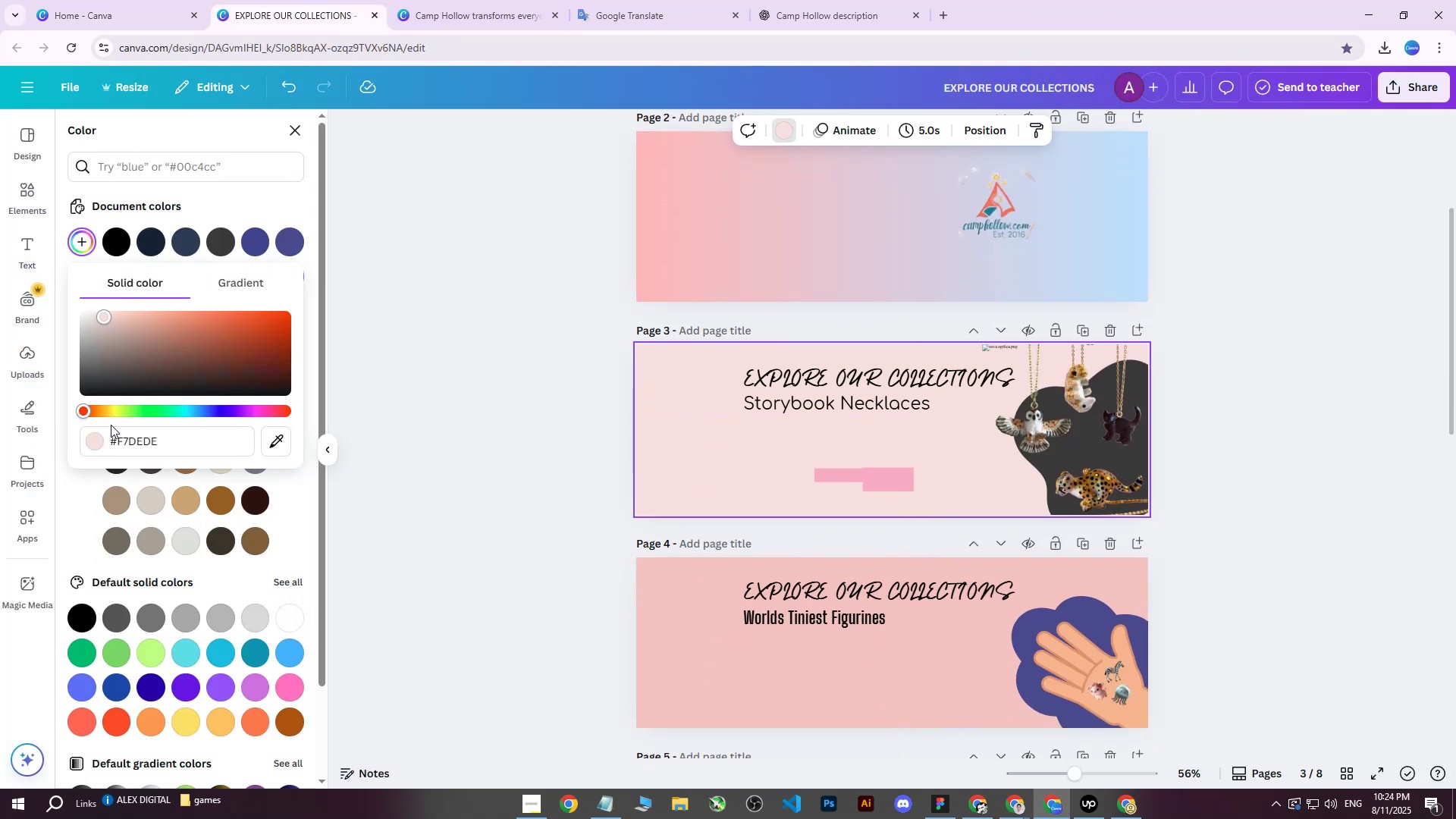 
left_click([172, 446])
 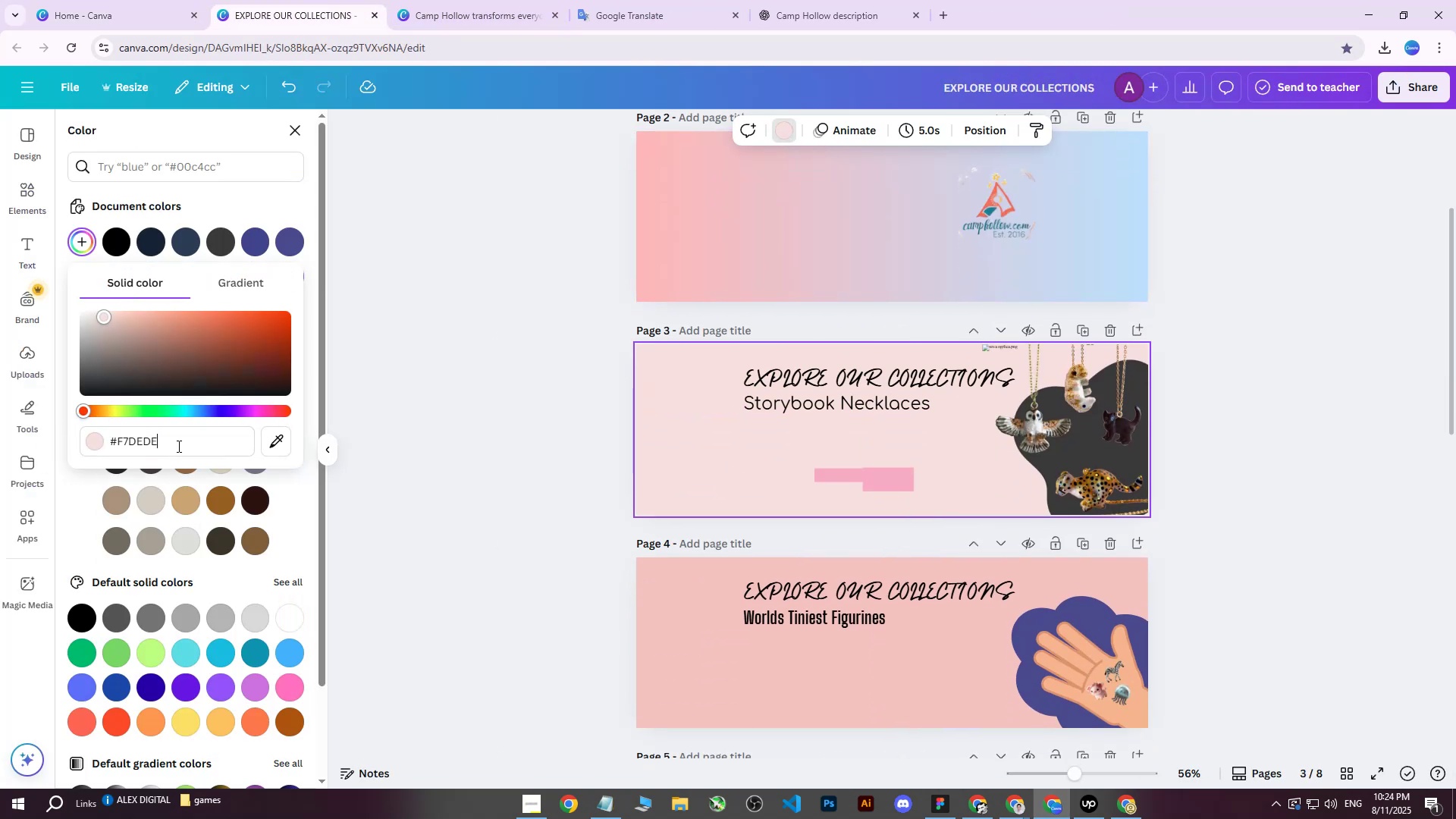 
key(Control+ControlLeft)
 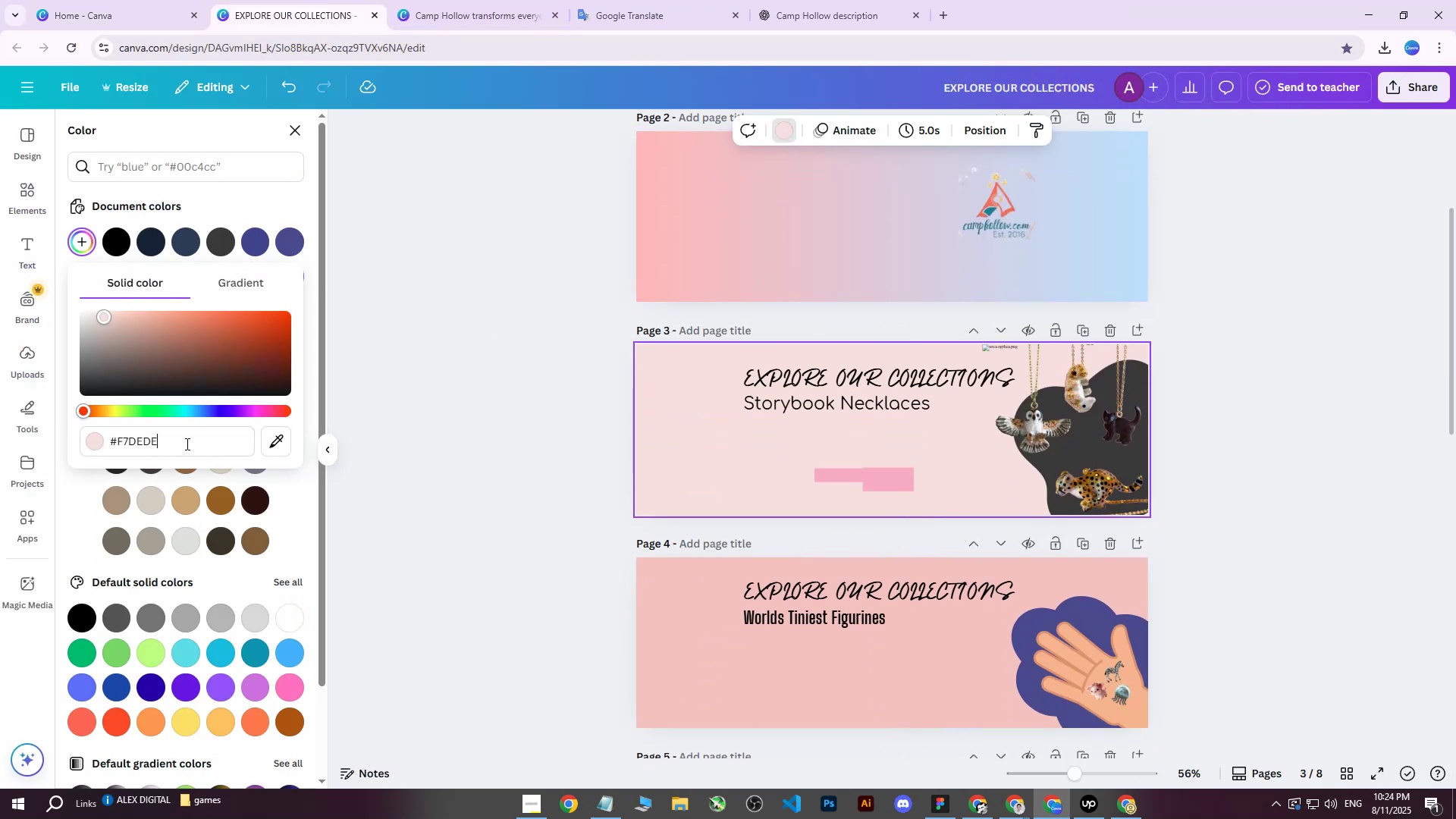 
left_click_drag(start_coordinate=[180, 444], to_coordinate=[89, 446])
 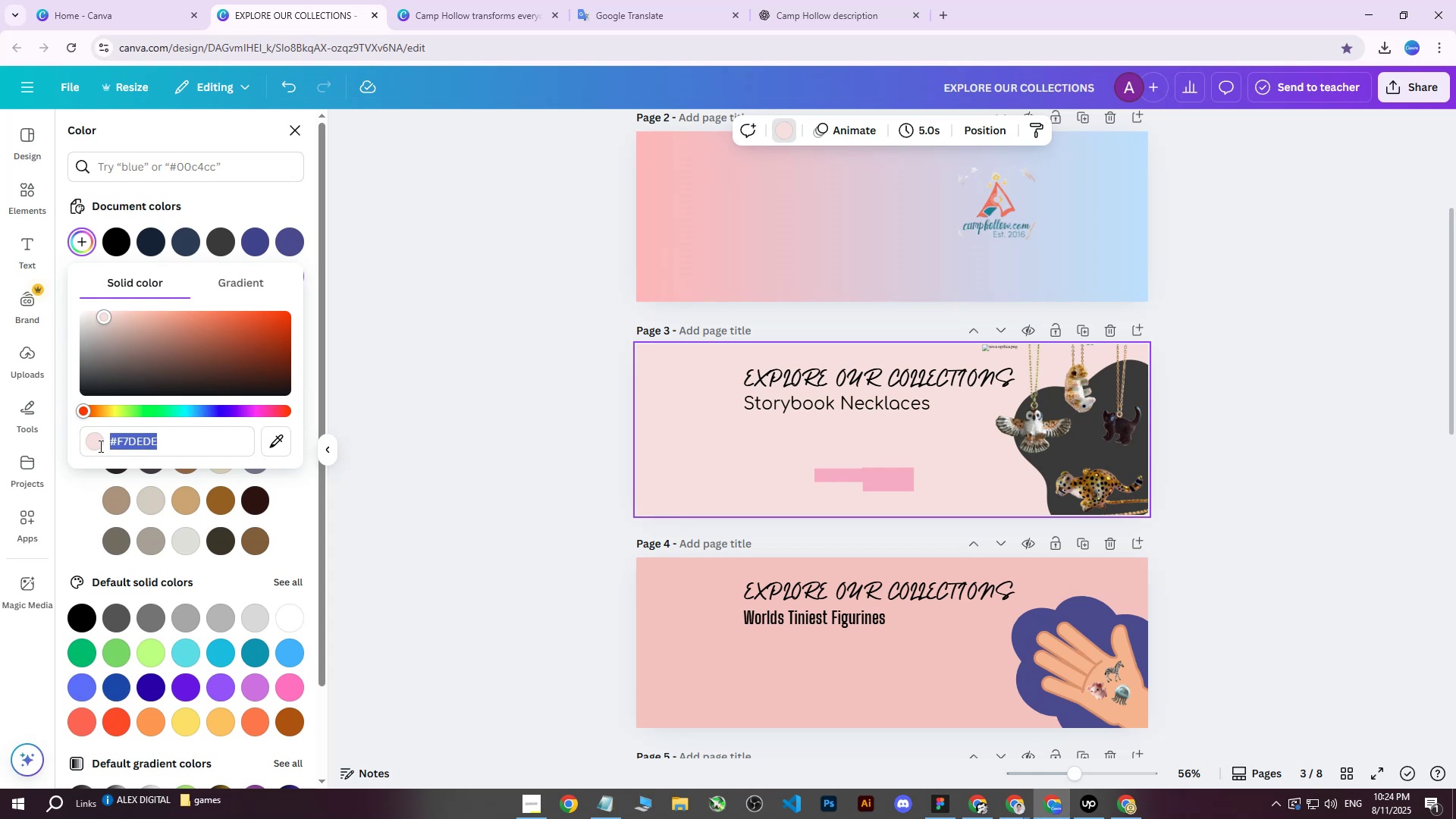 
key(Control+ControlLeft)
 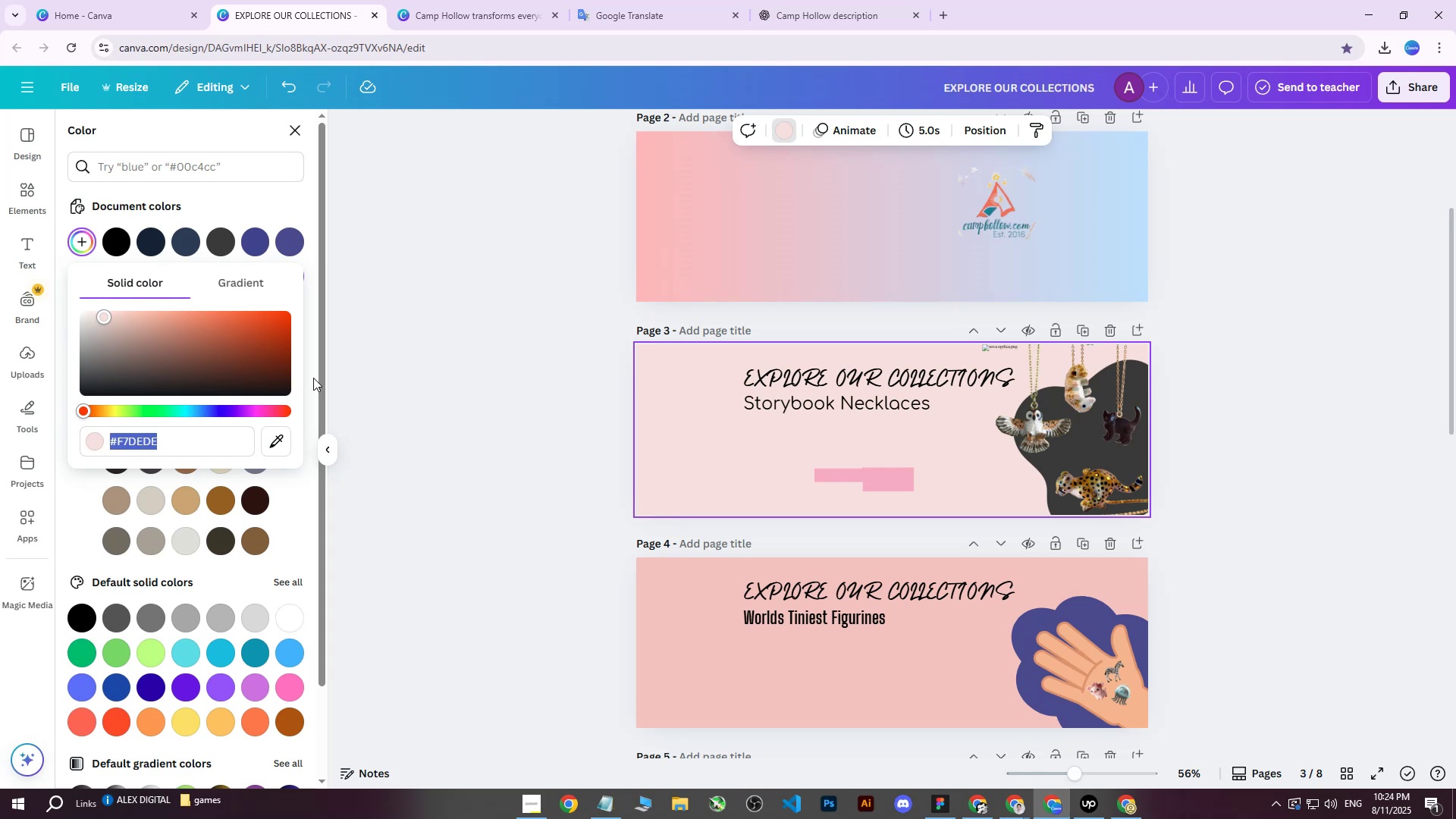 
key(Control+V)
 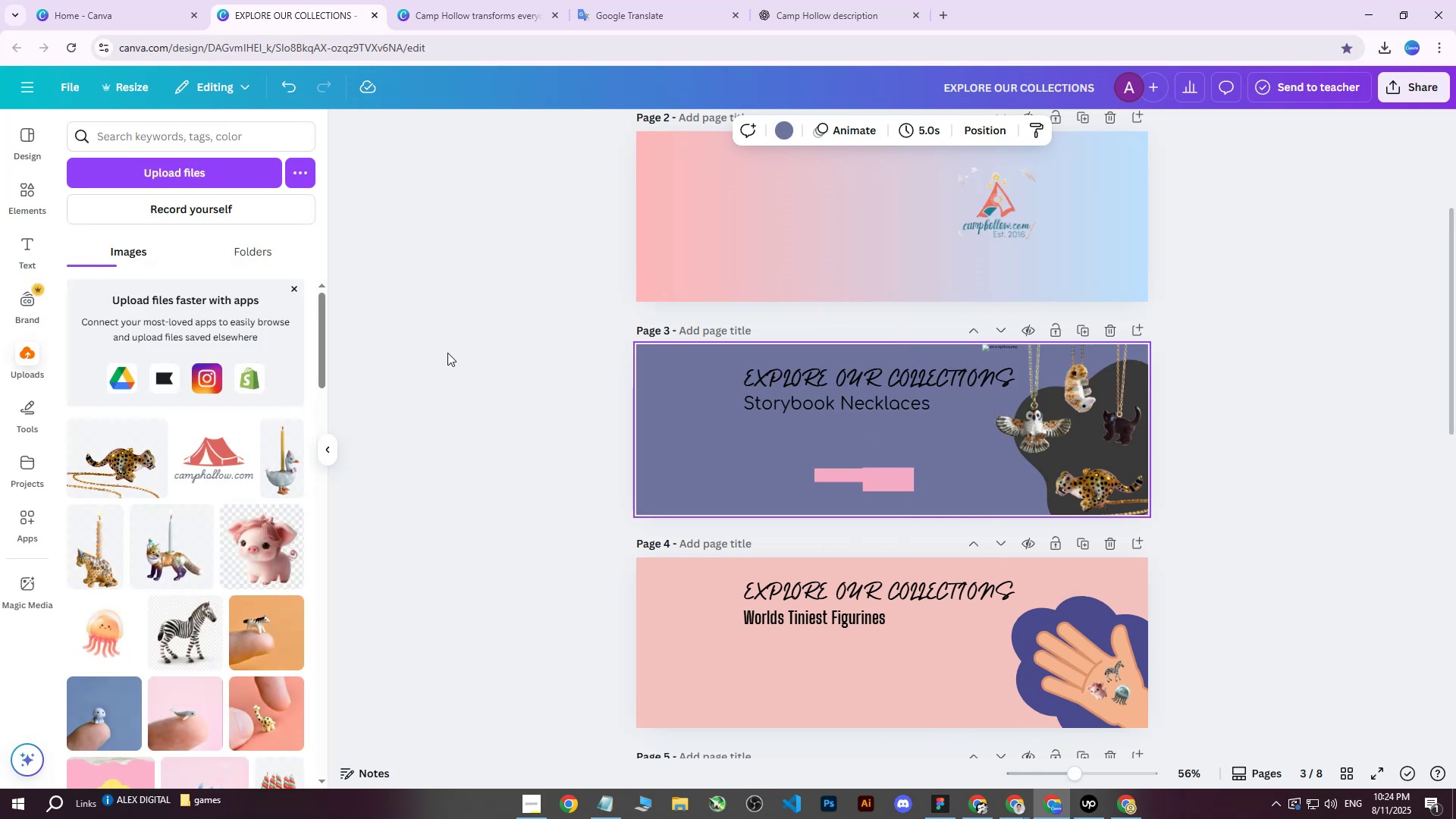 
double_click([447, 353])
 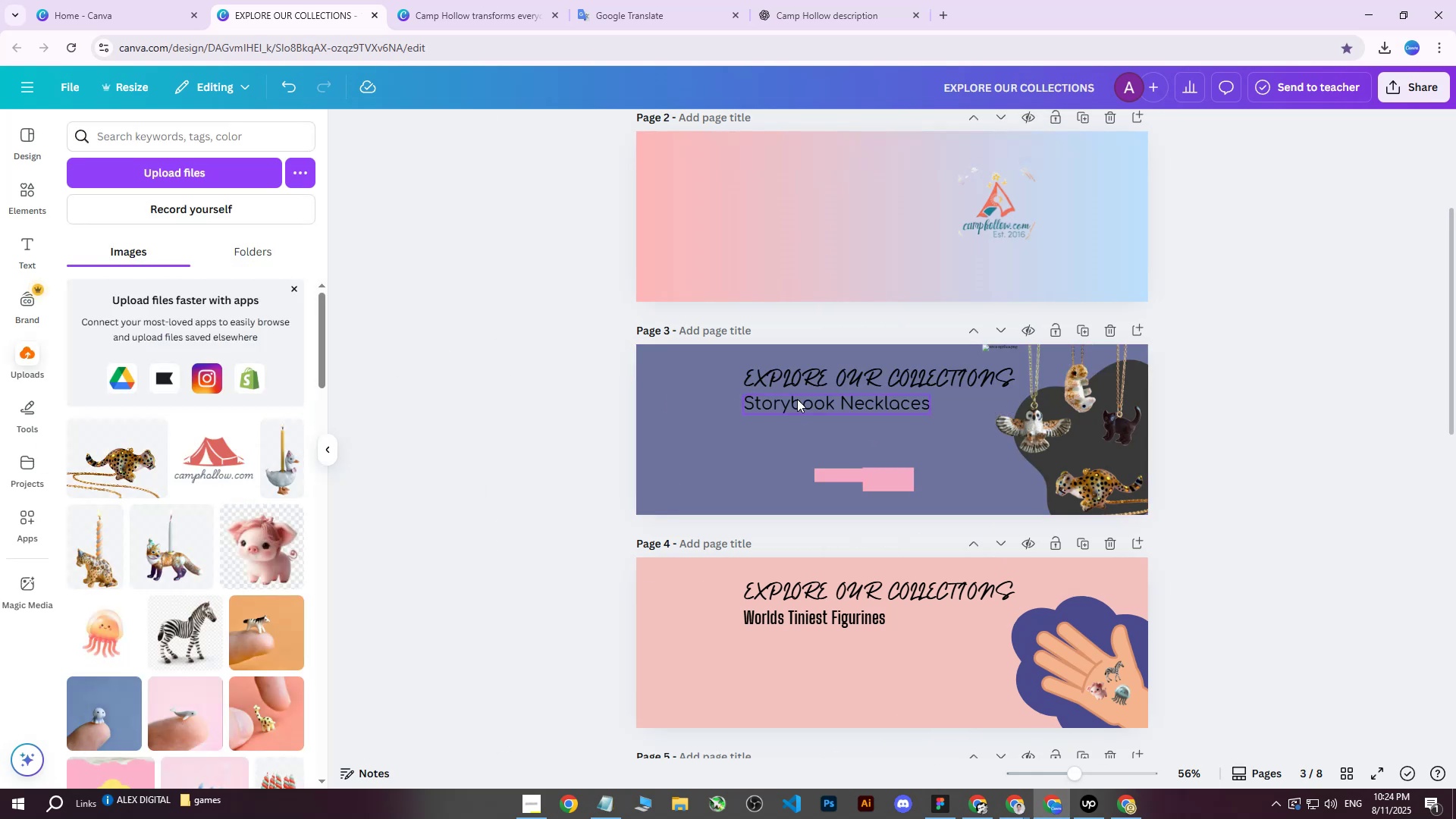 
left_click([795, 387])
 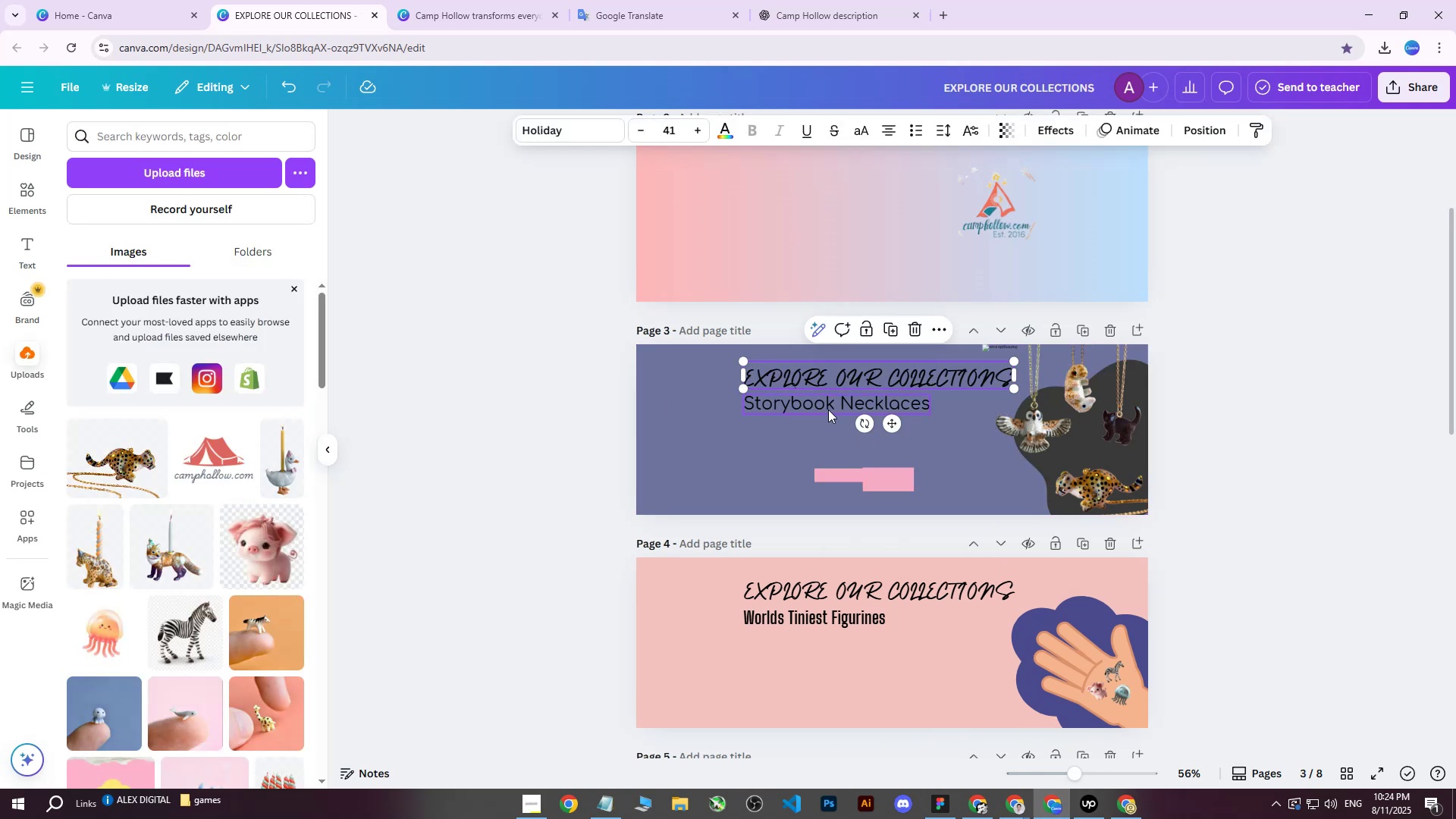 
hold_key(key=ShiftLeft, duration=0.39)
left_click([788, 402])
 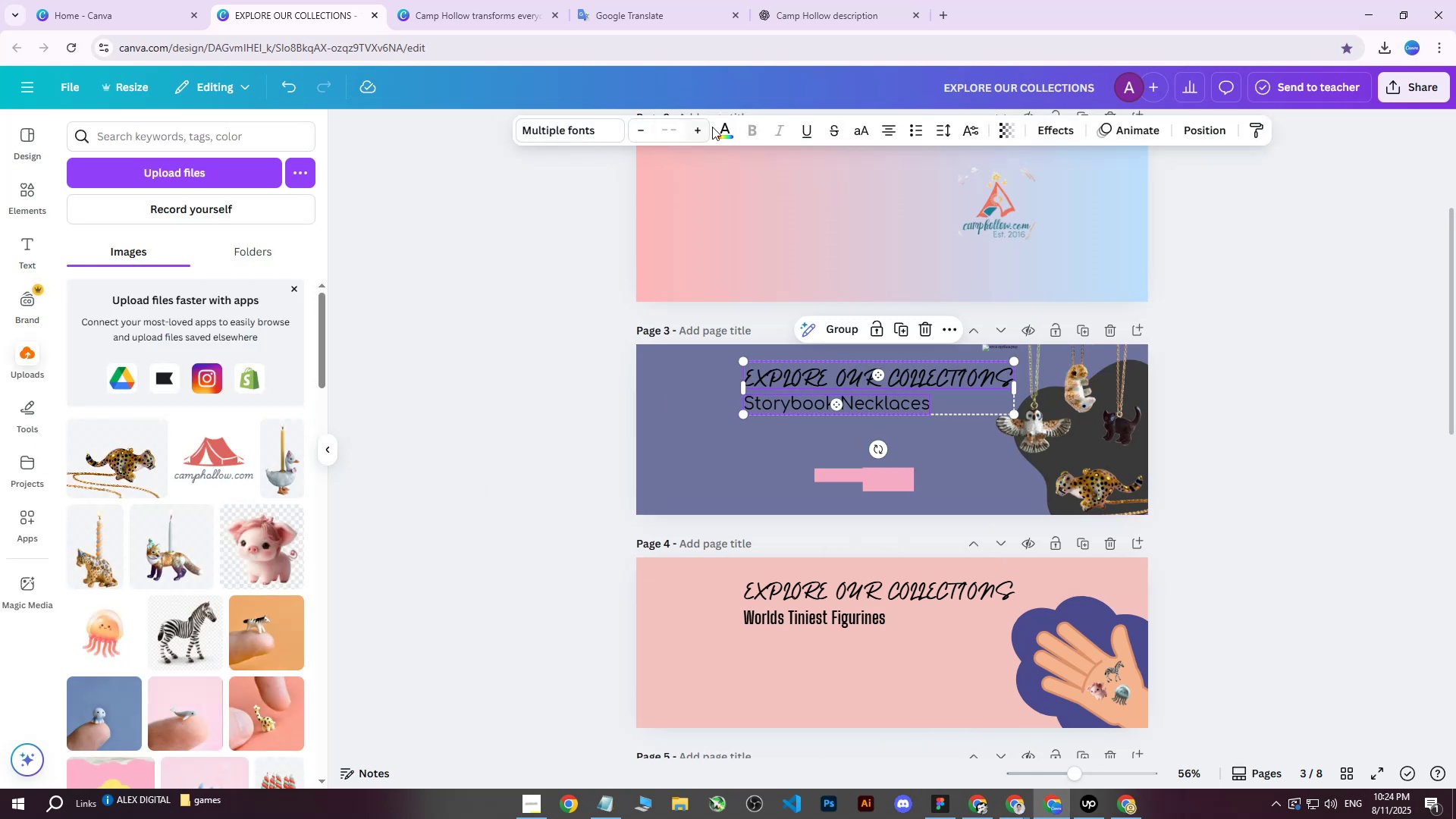 
left_click([715, 127])
 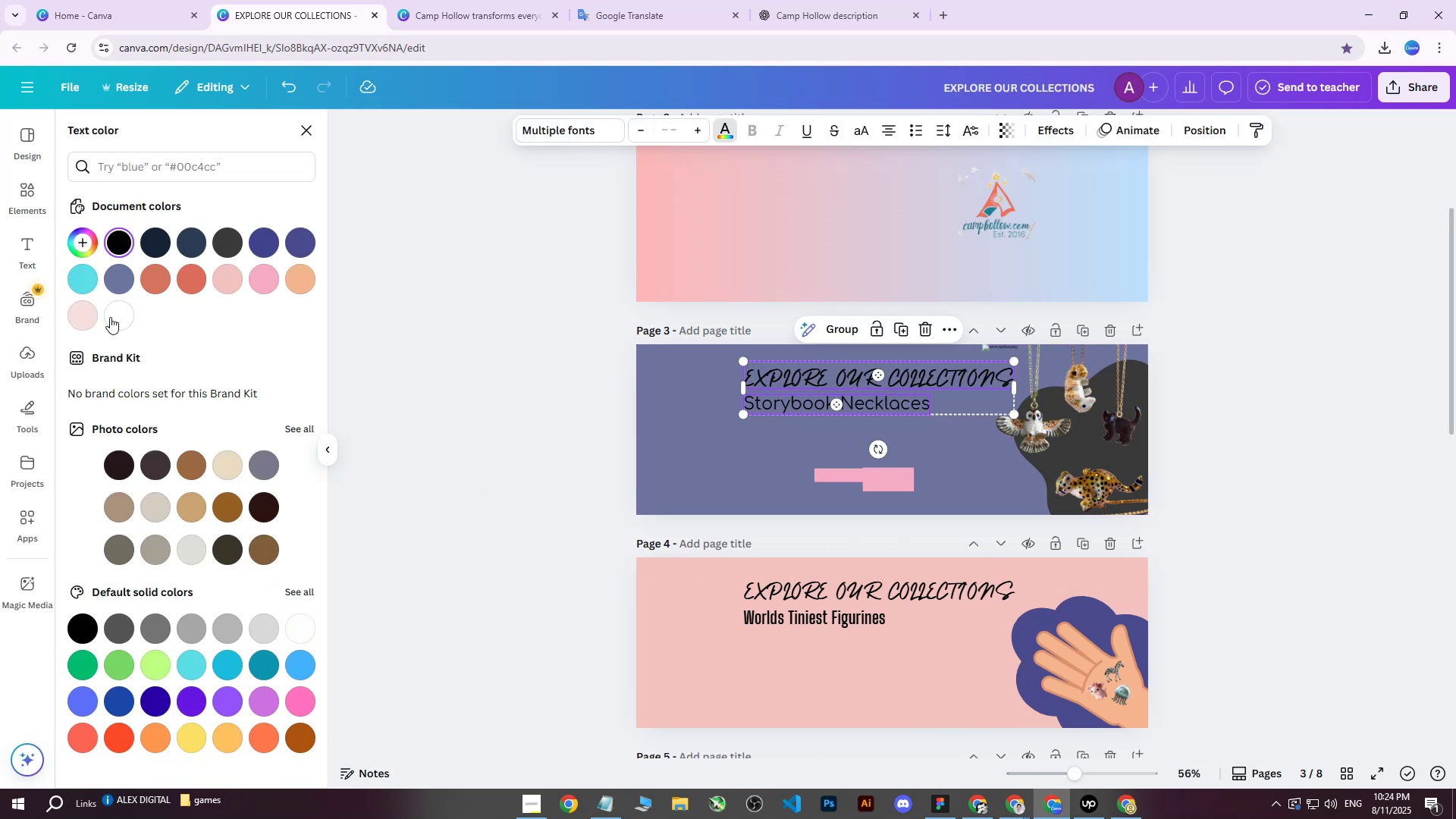 
double_click([428, 318])
 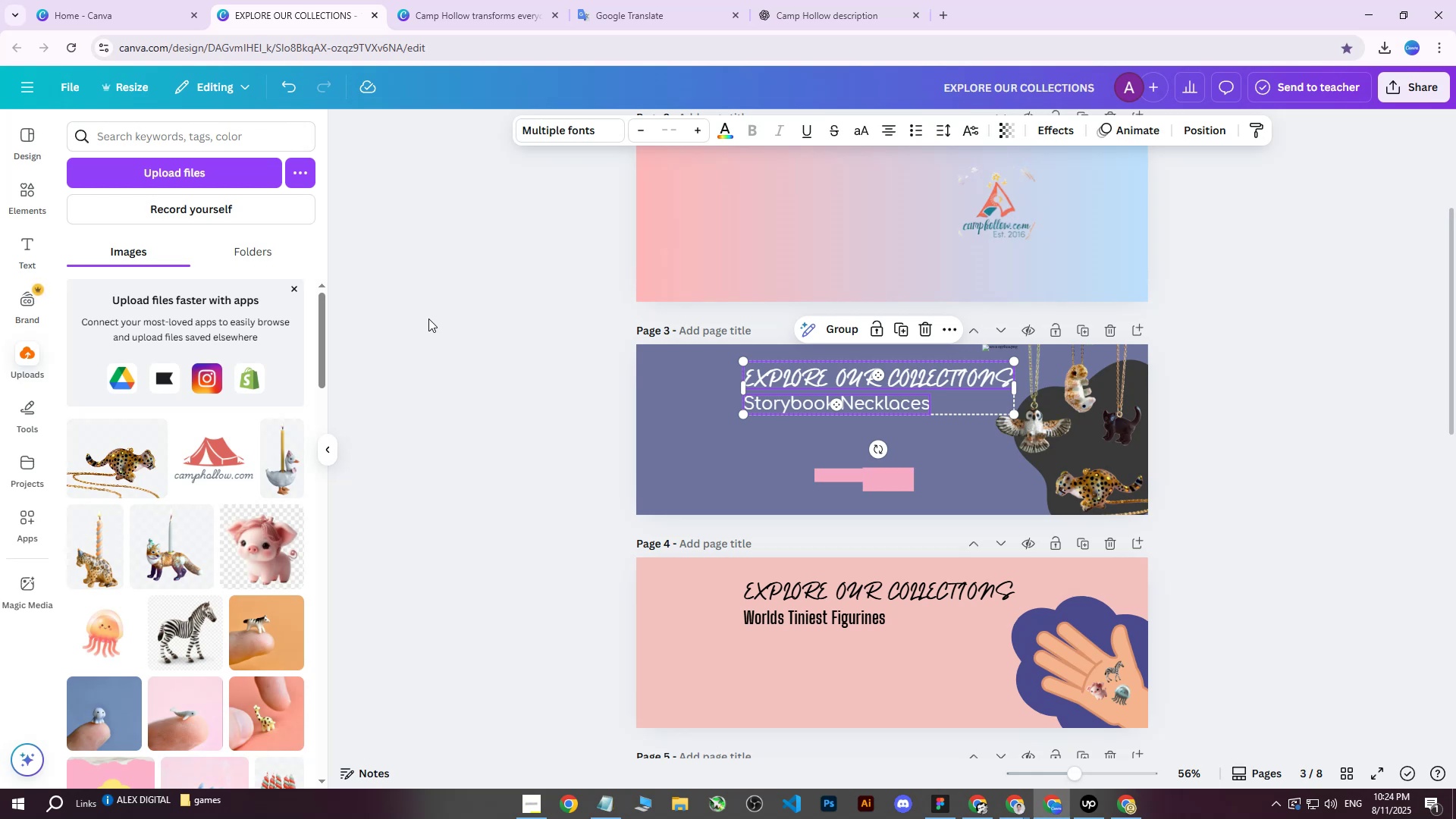 
wait(17.1)
 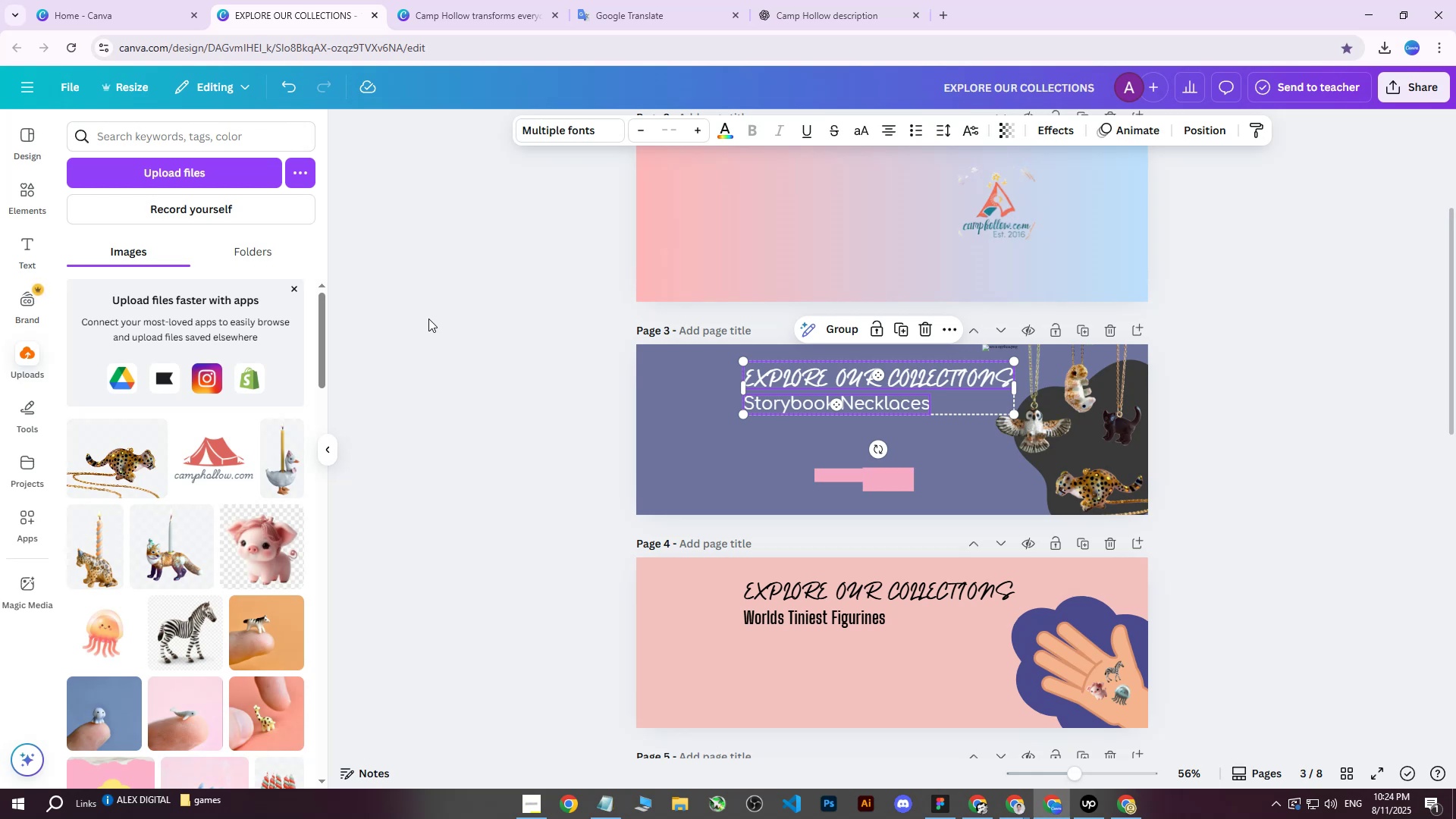 
left_click([847, 472])
 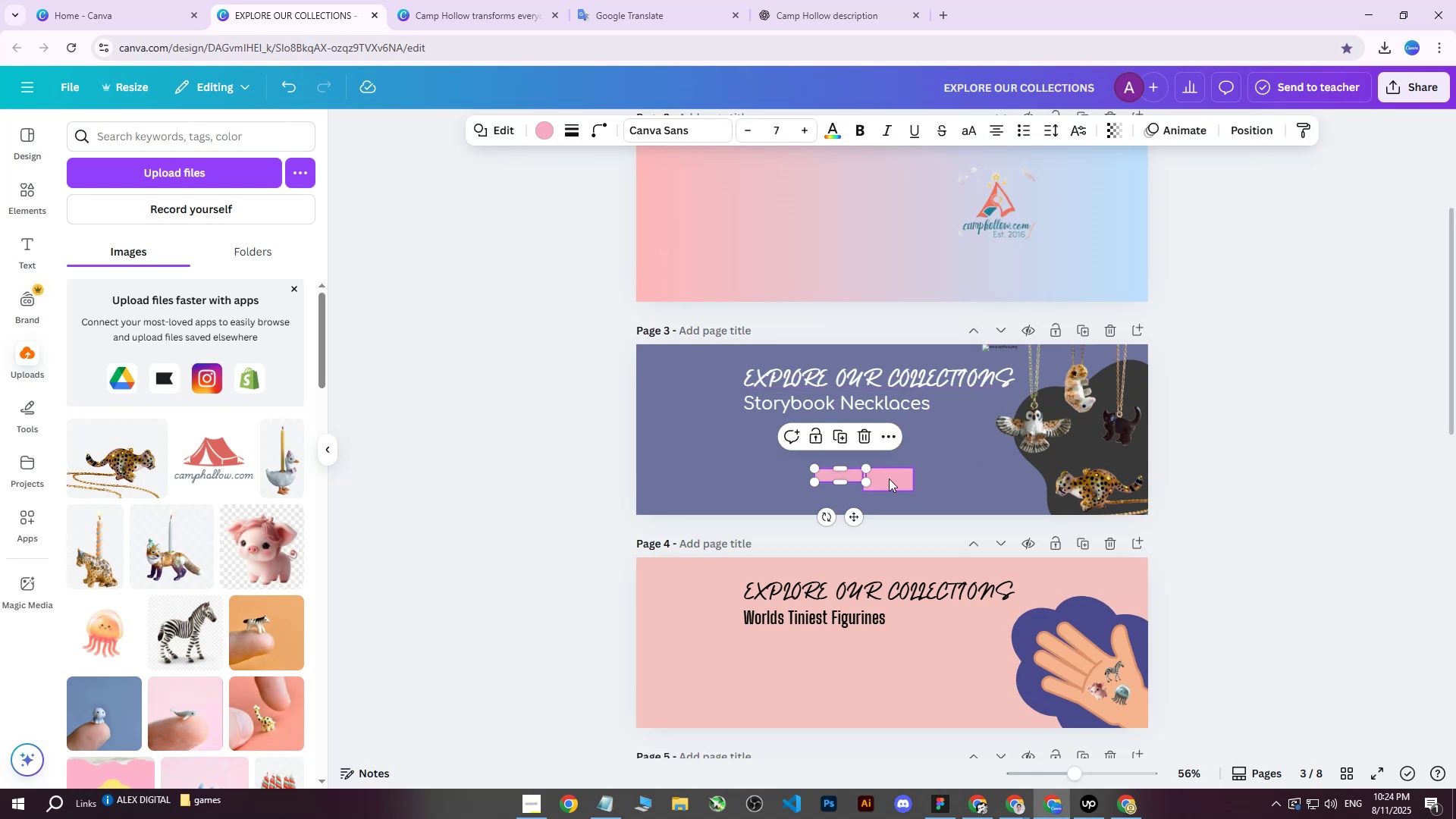 
hold_key(key=ShiftLeft, duration=0.4)
left_click([896, 479])
 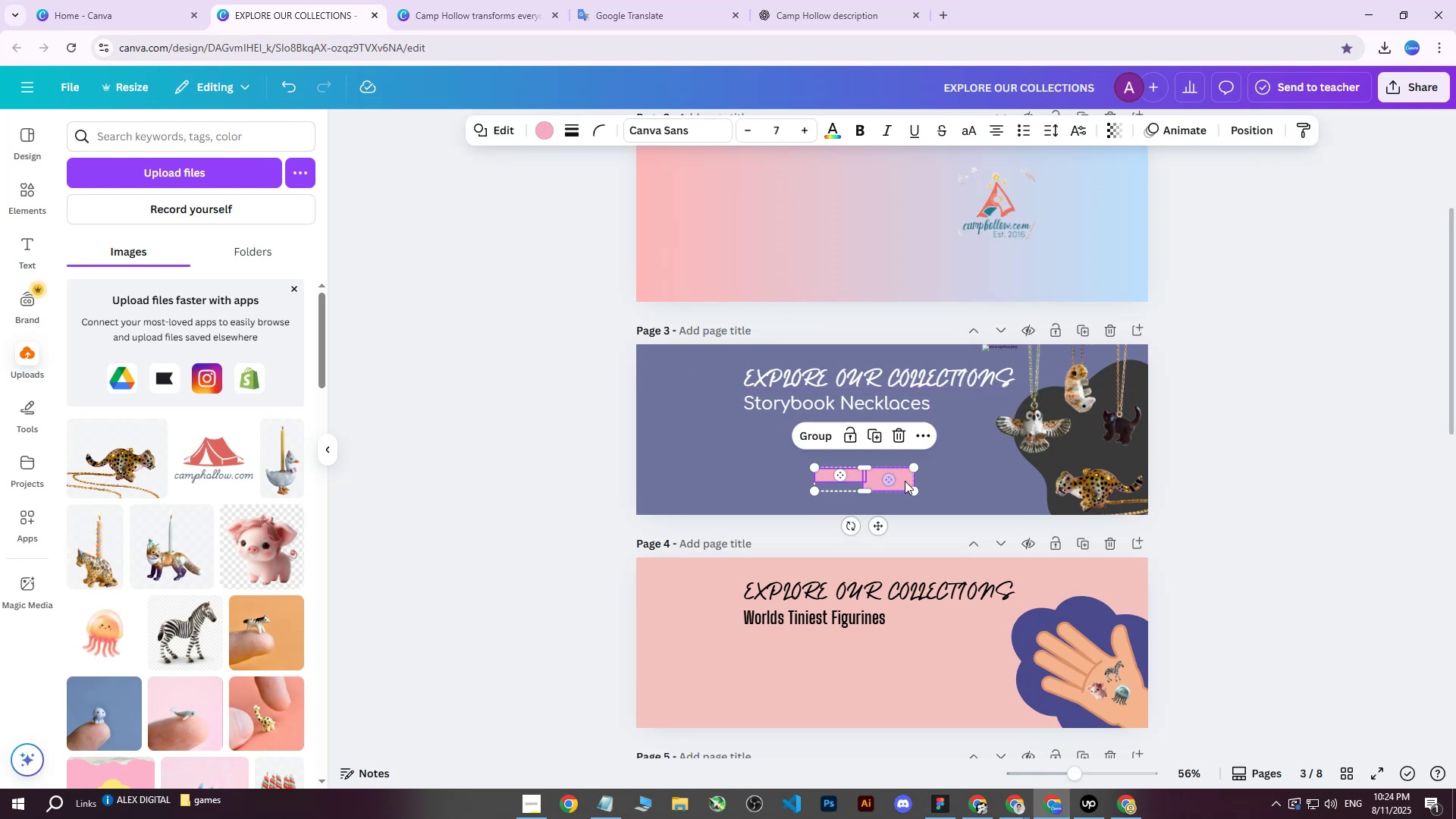 
left_click_drag(start_coordinate=[907, 479], to_coordinate=[888, 253])
 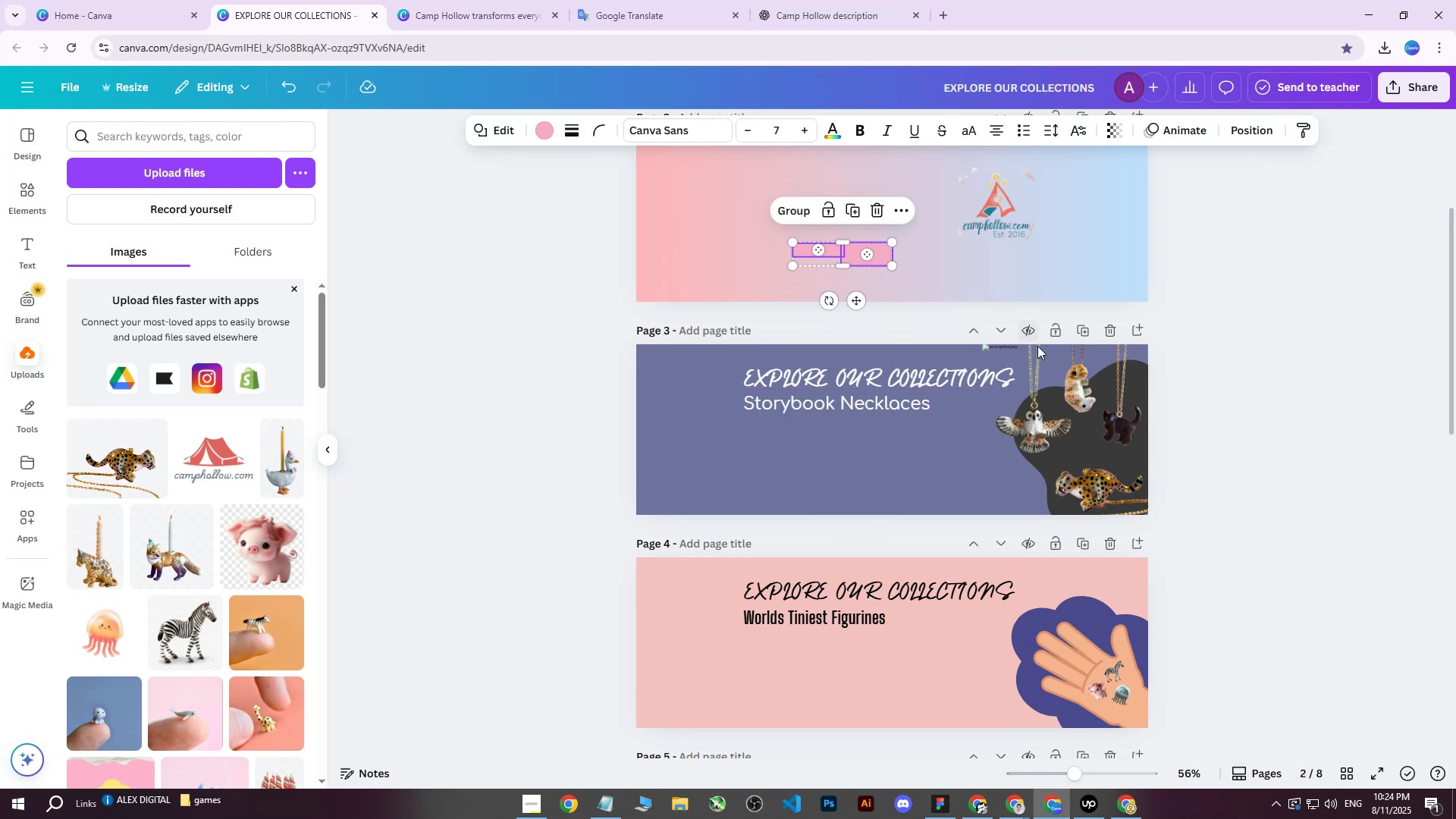 
hold_key(key=ControlLeft, duration=0.58)
 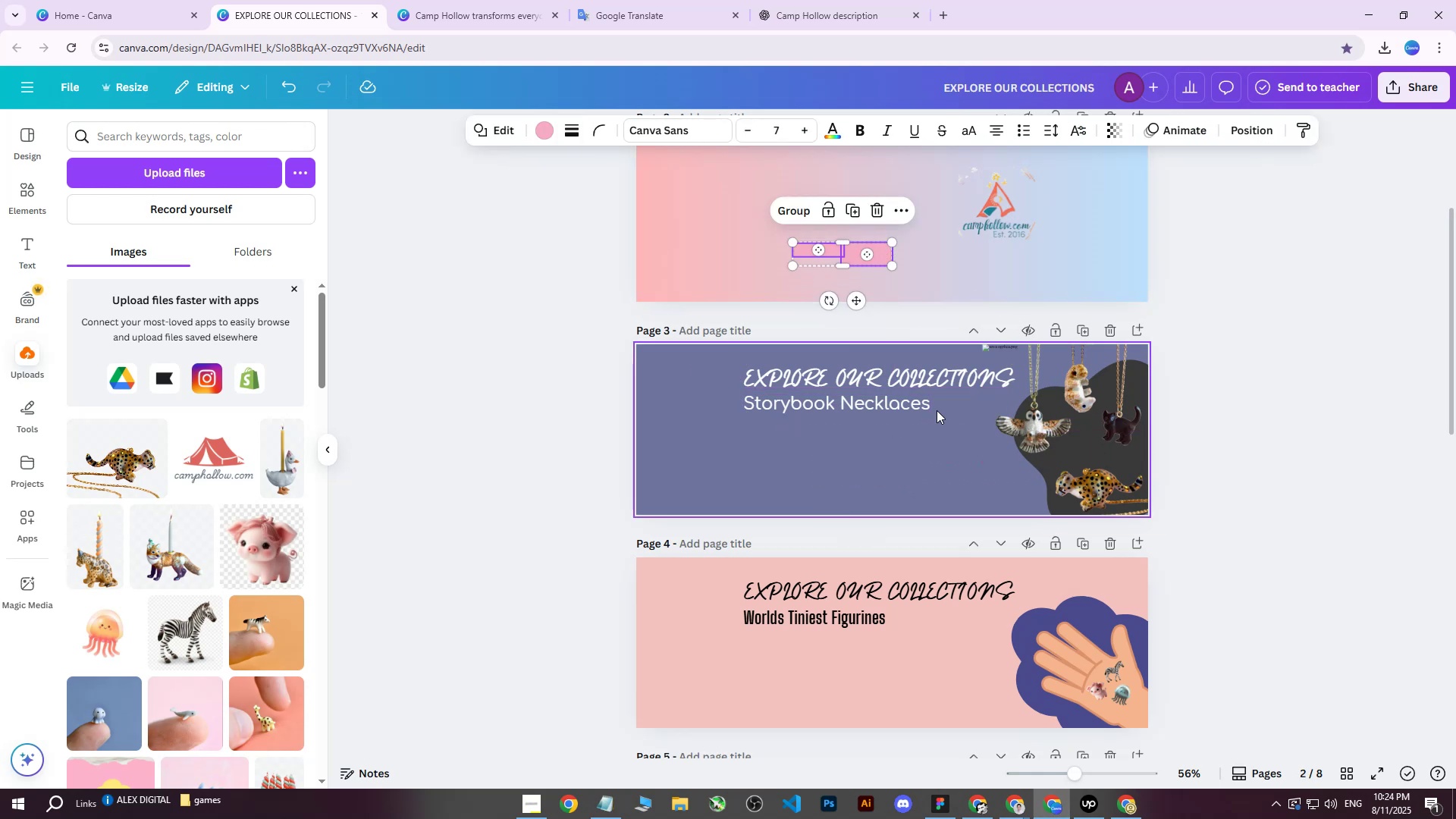 
key(Control+Z)
 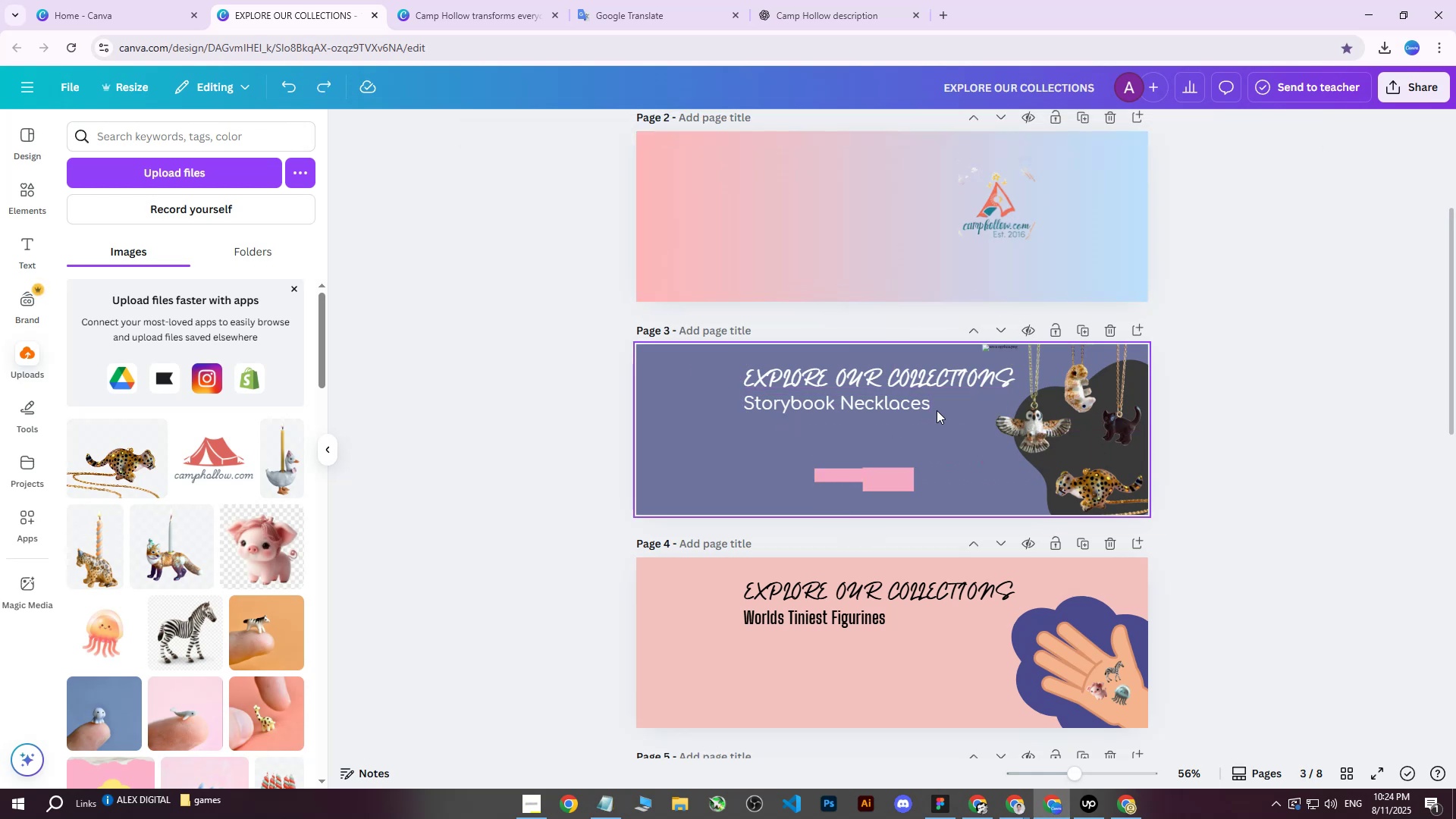 
key(Control+Z)
 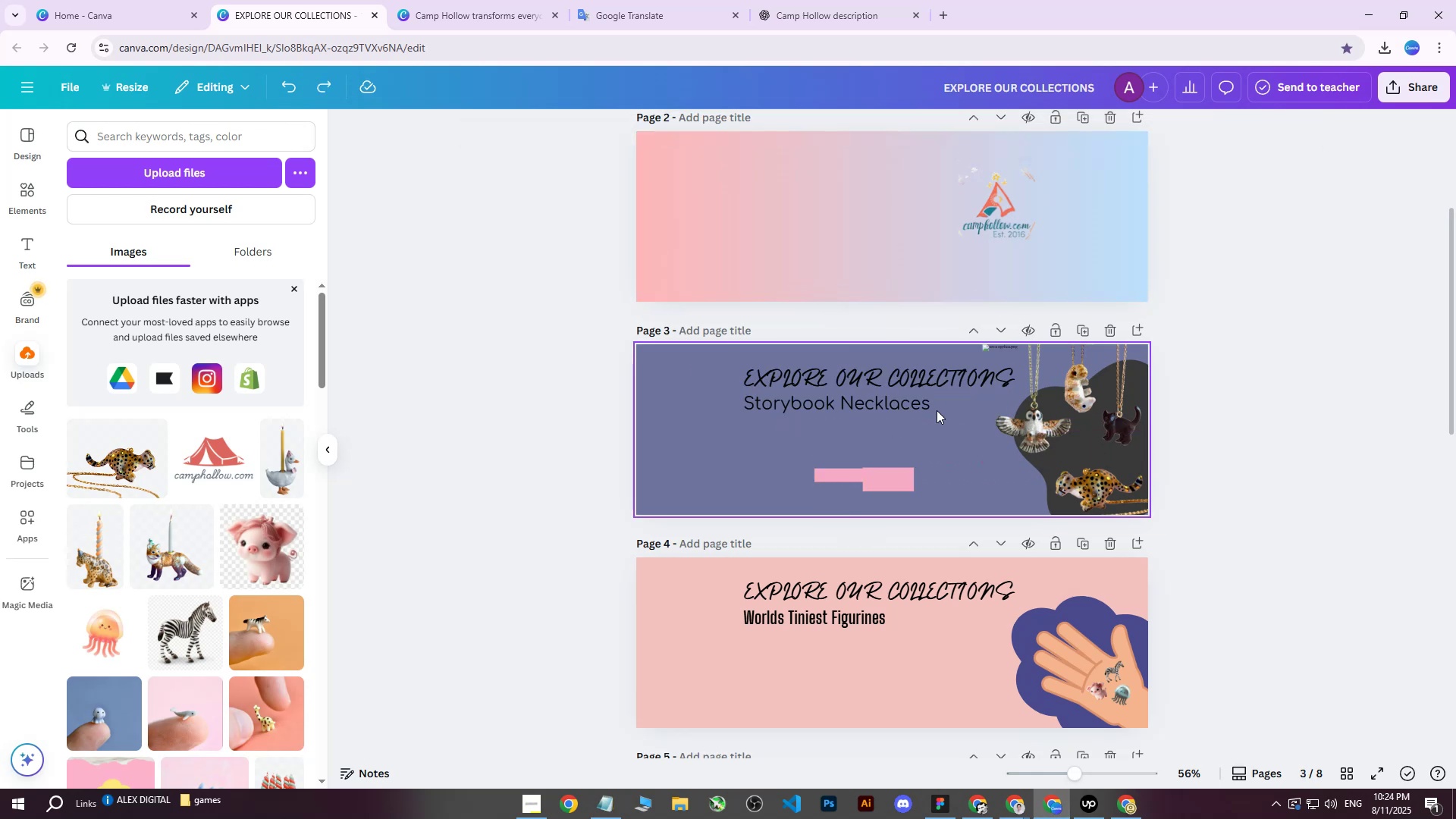 
key(Control+Z)
 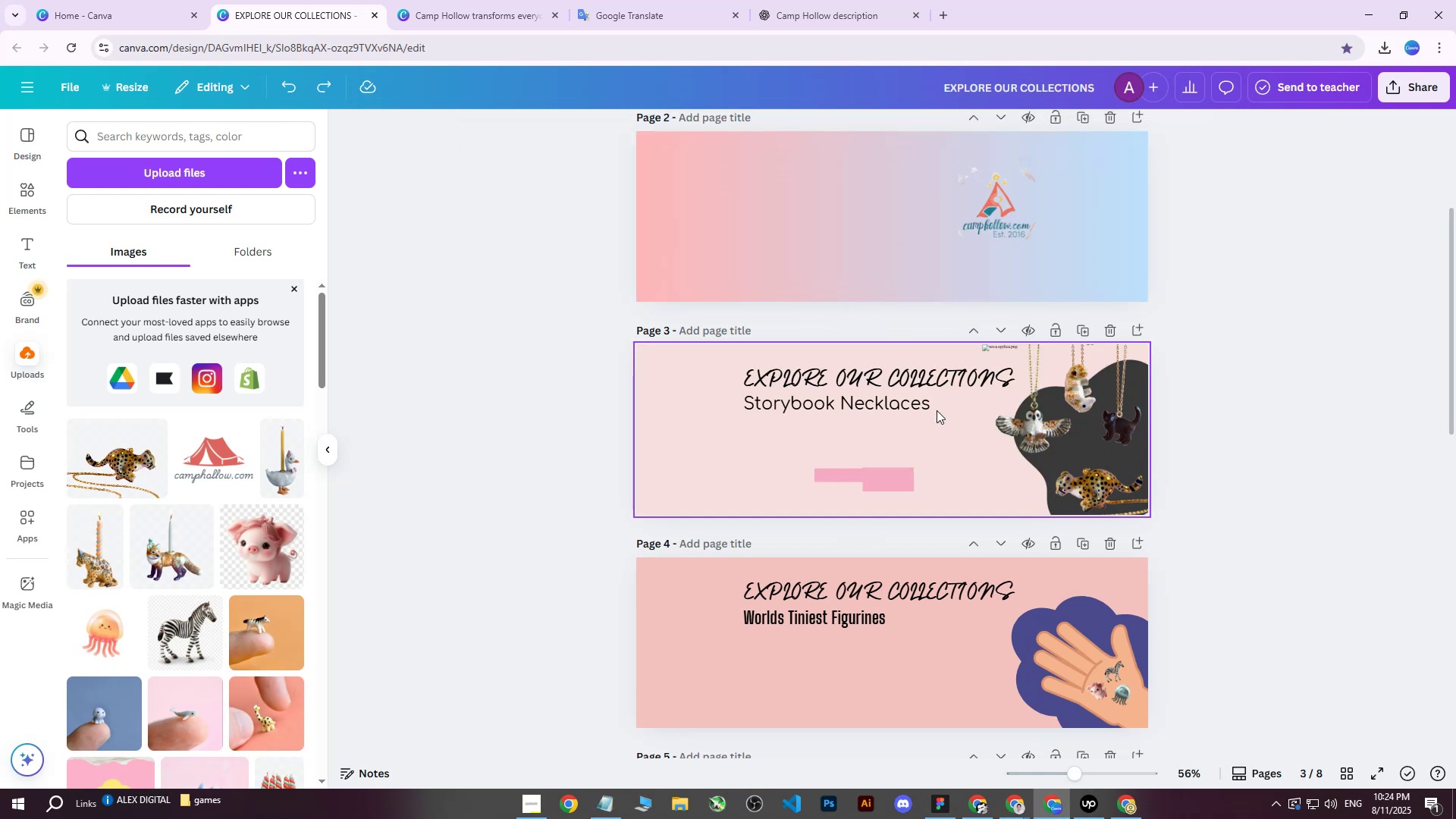 
key(Control+Z)
 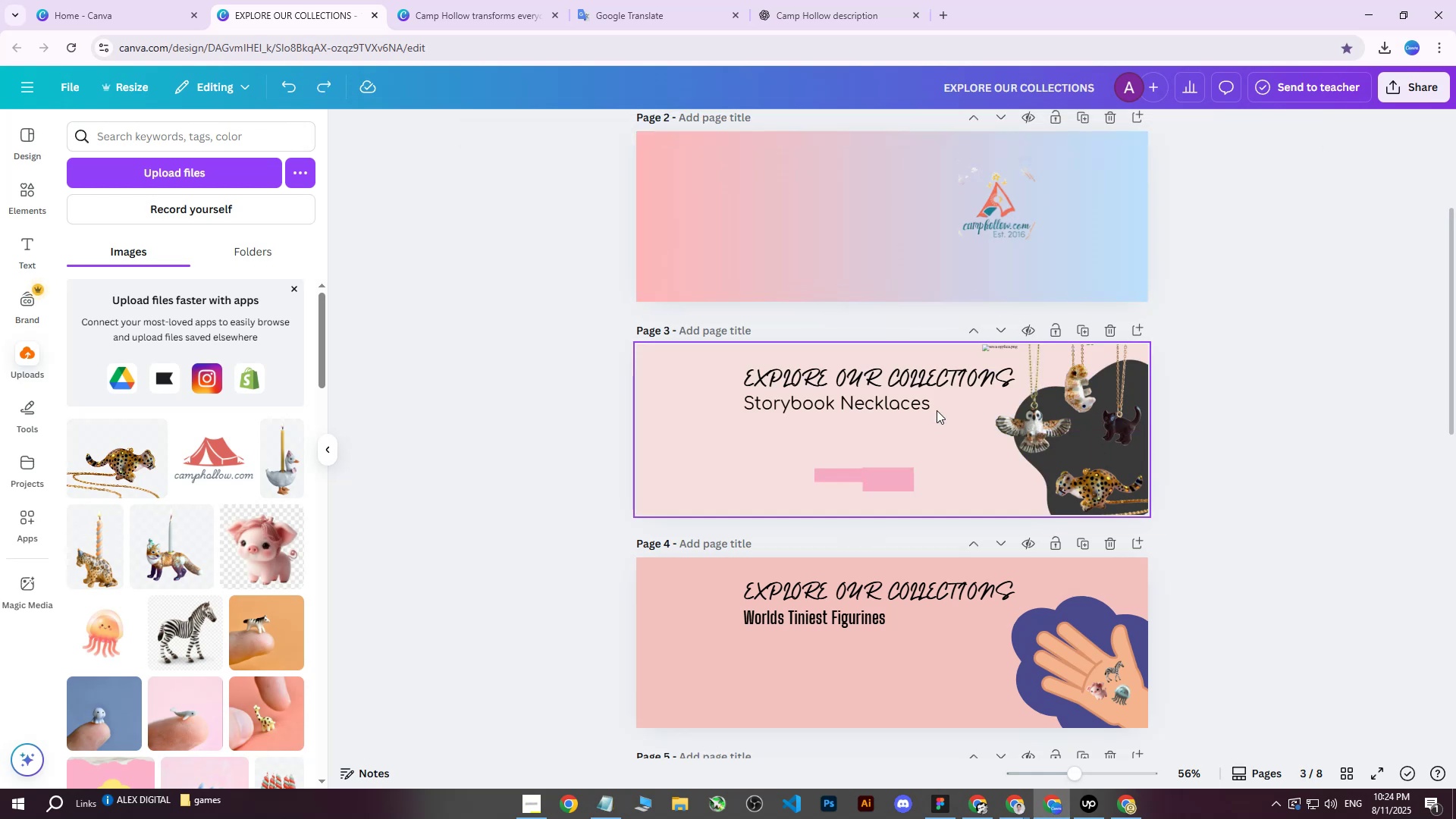 
key(Control+Z)
 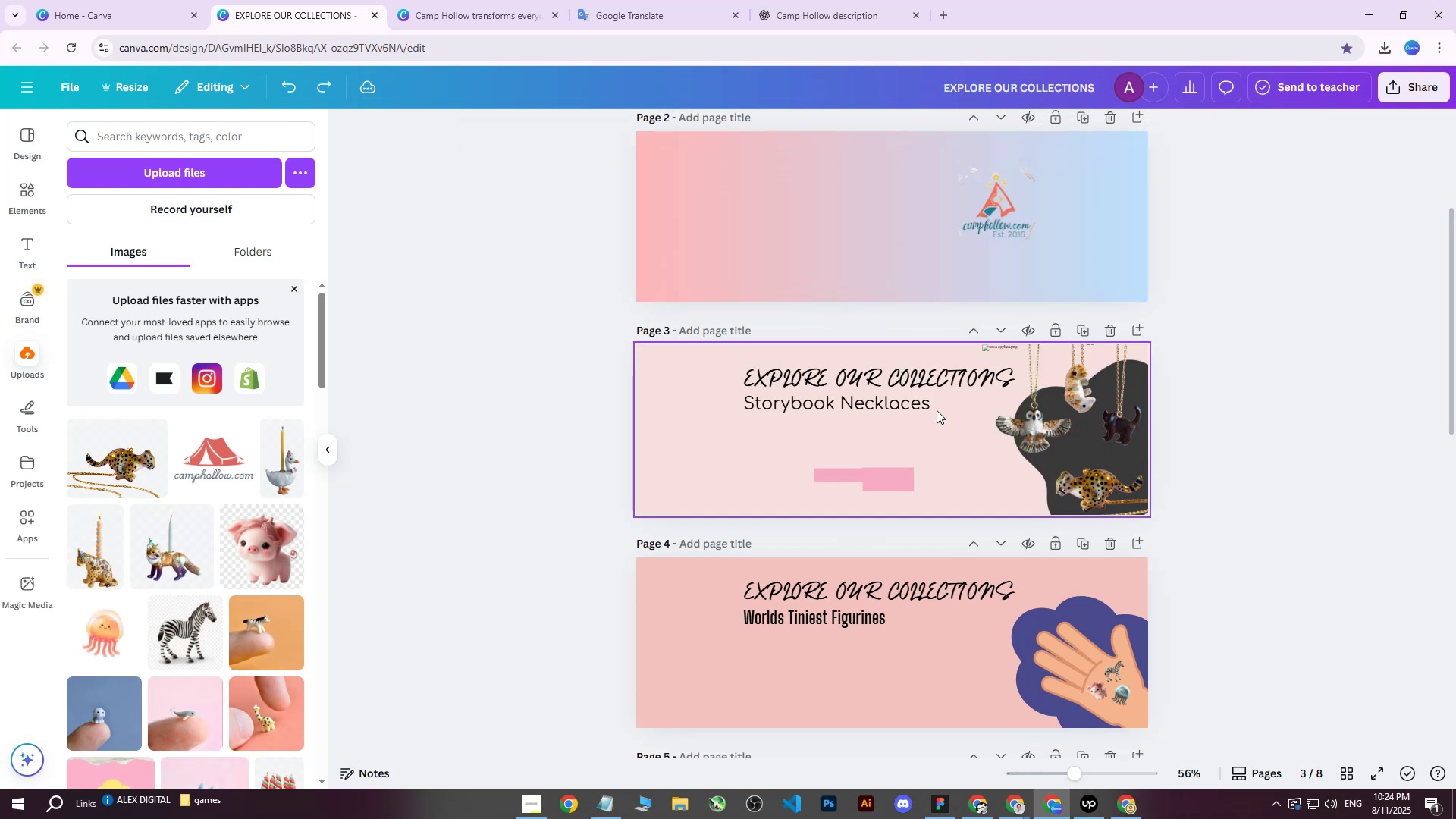 
key(Control+Z)
 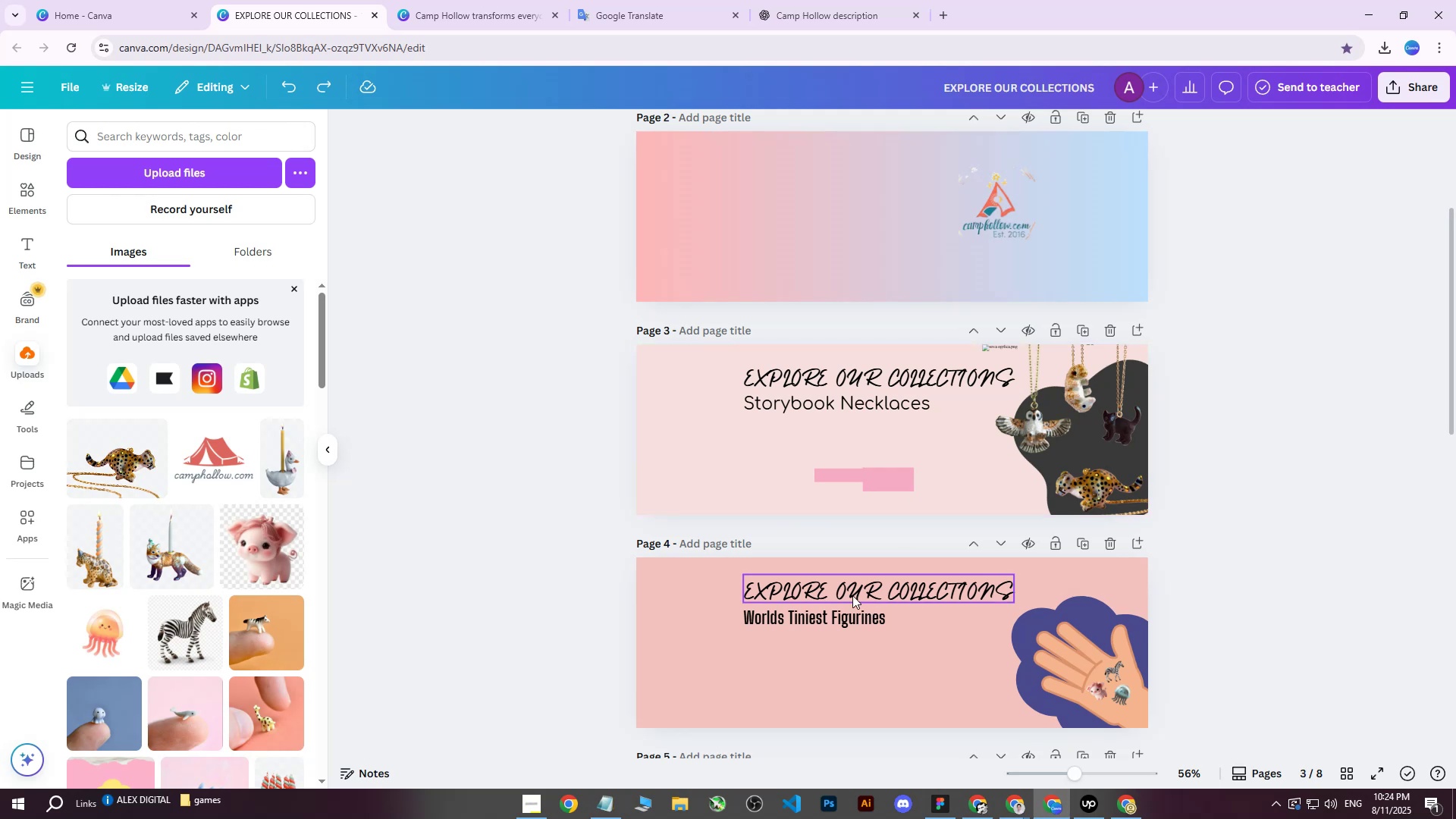 
left_click([843, 588])
 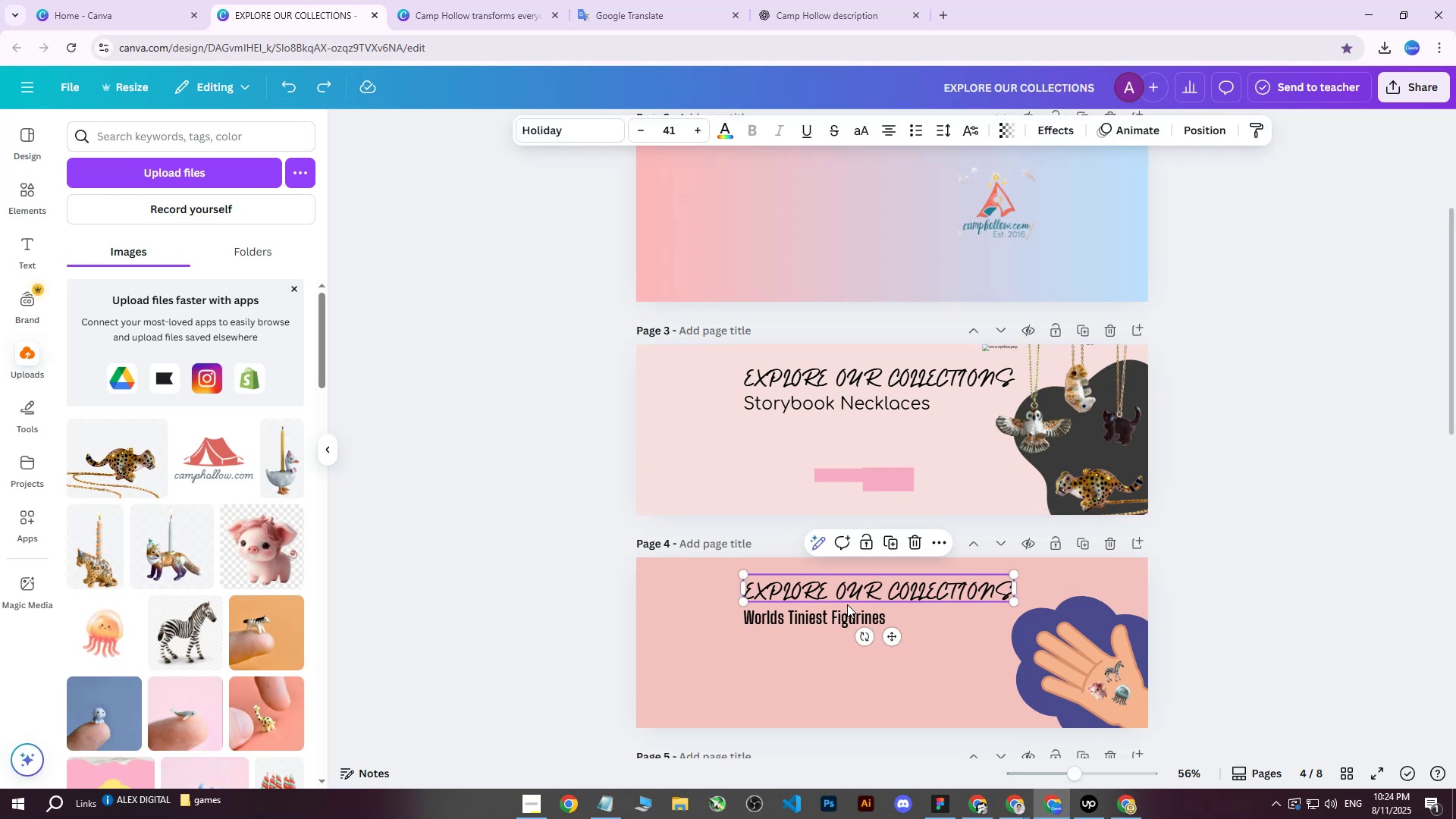 
scroll: coordinate [848, 607], scroll_direction: down, amount: 2.0
 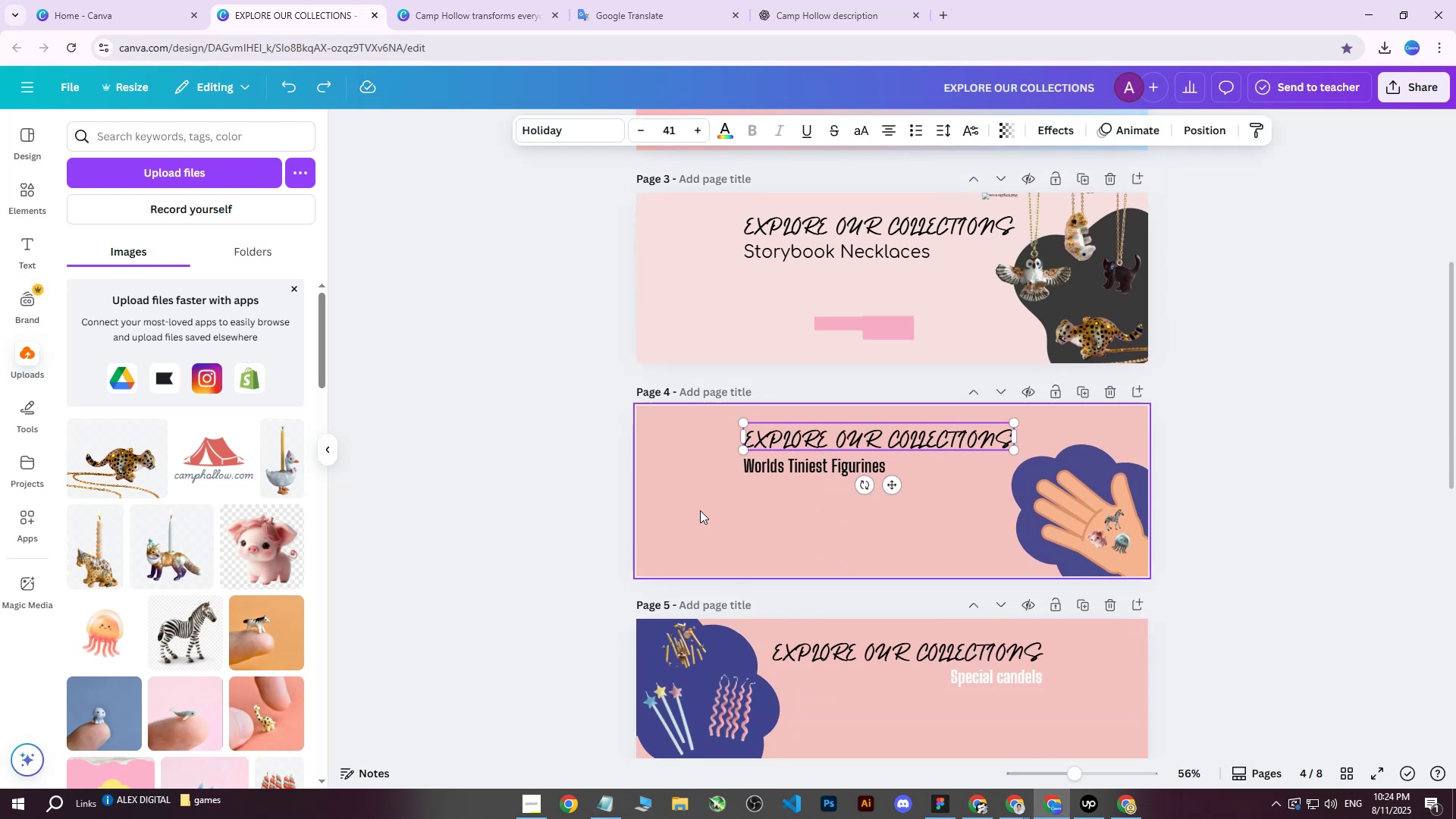 
left_click([700, 510])
 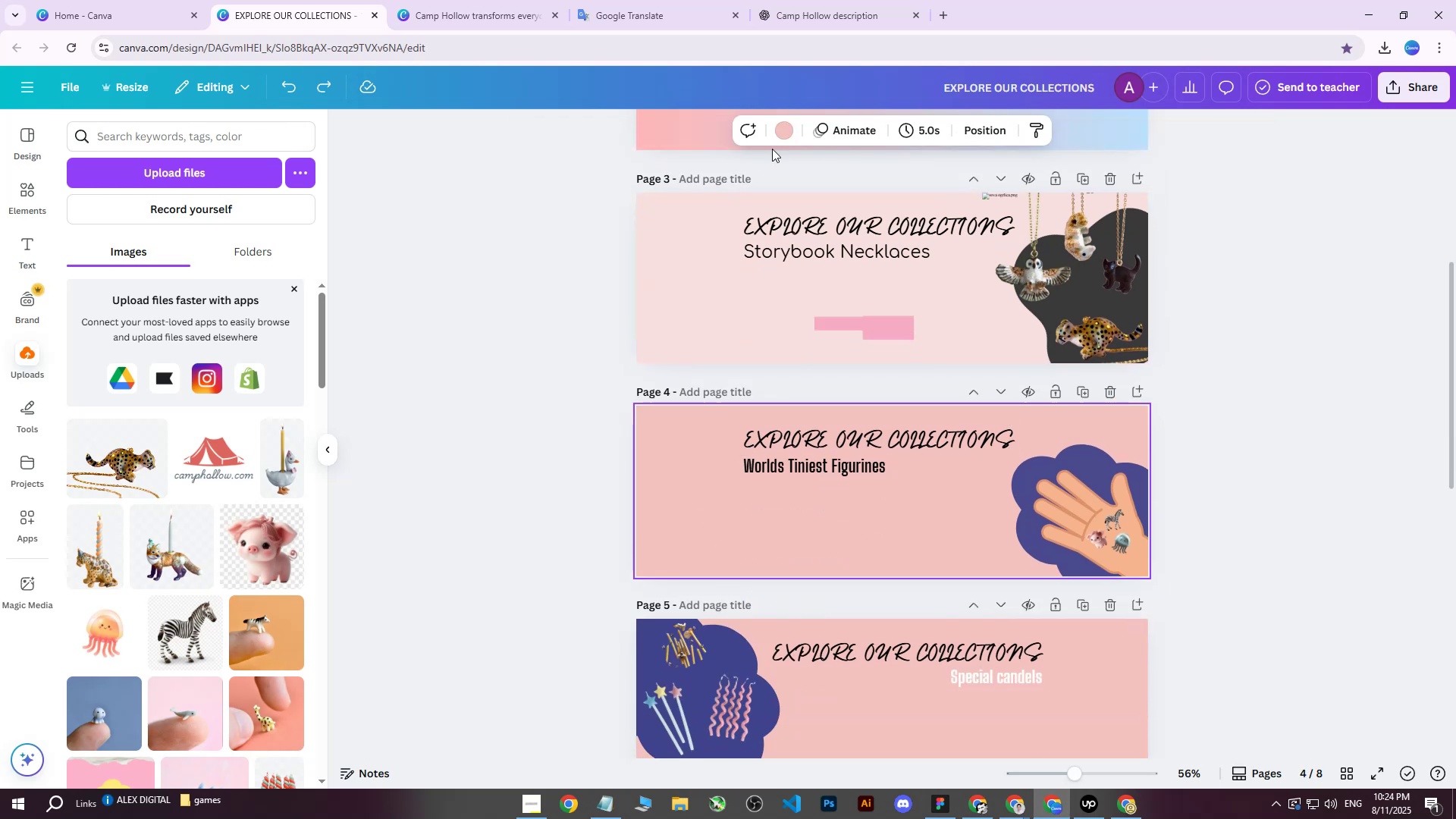 
left_click([777, 136])
 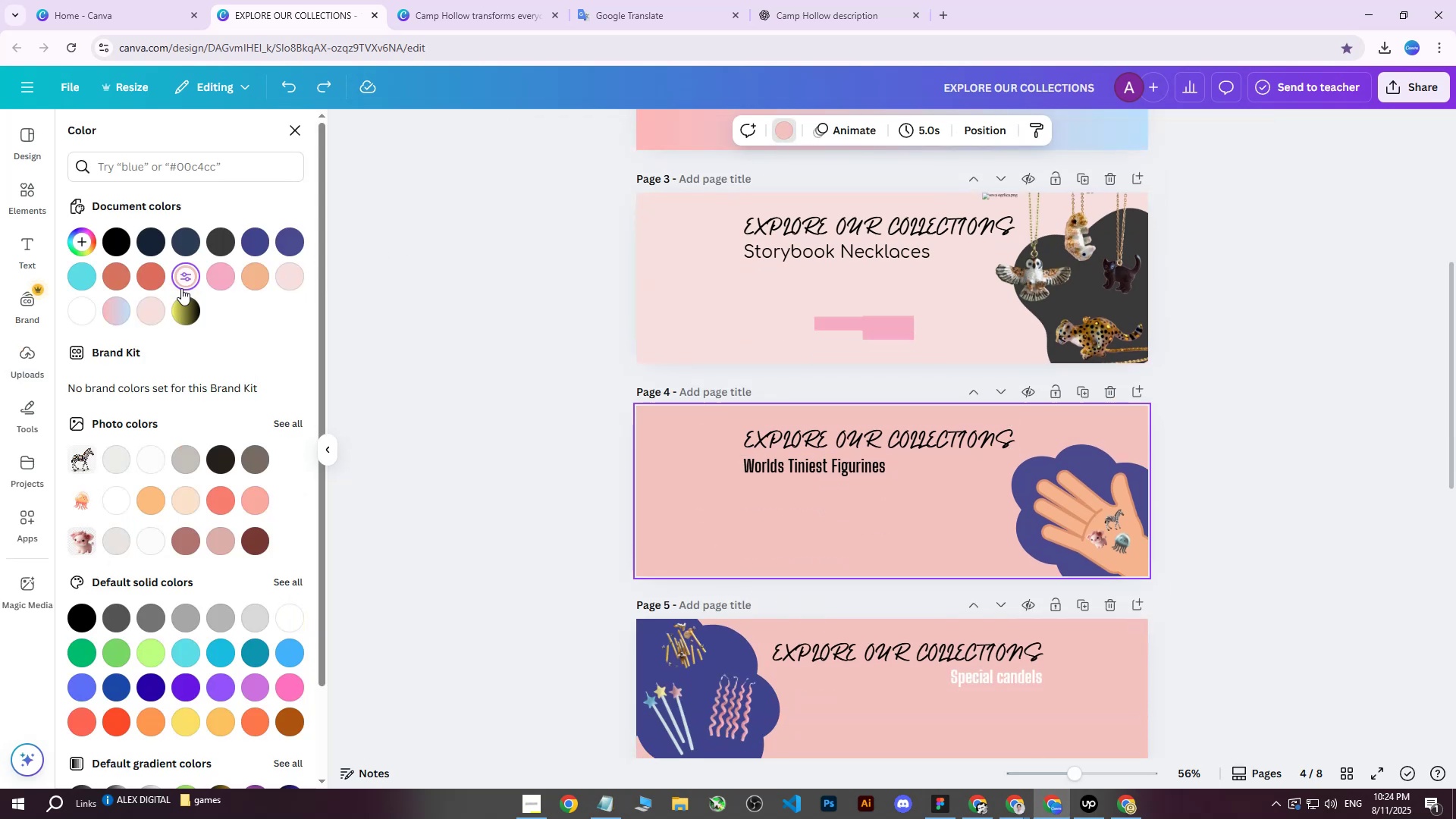 
double_click([181, 287])
 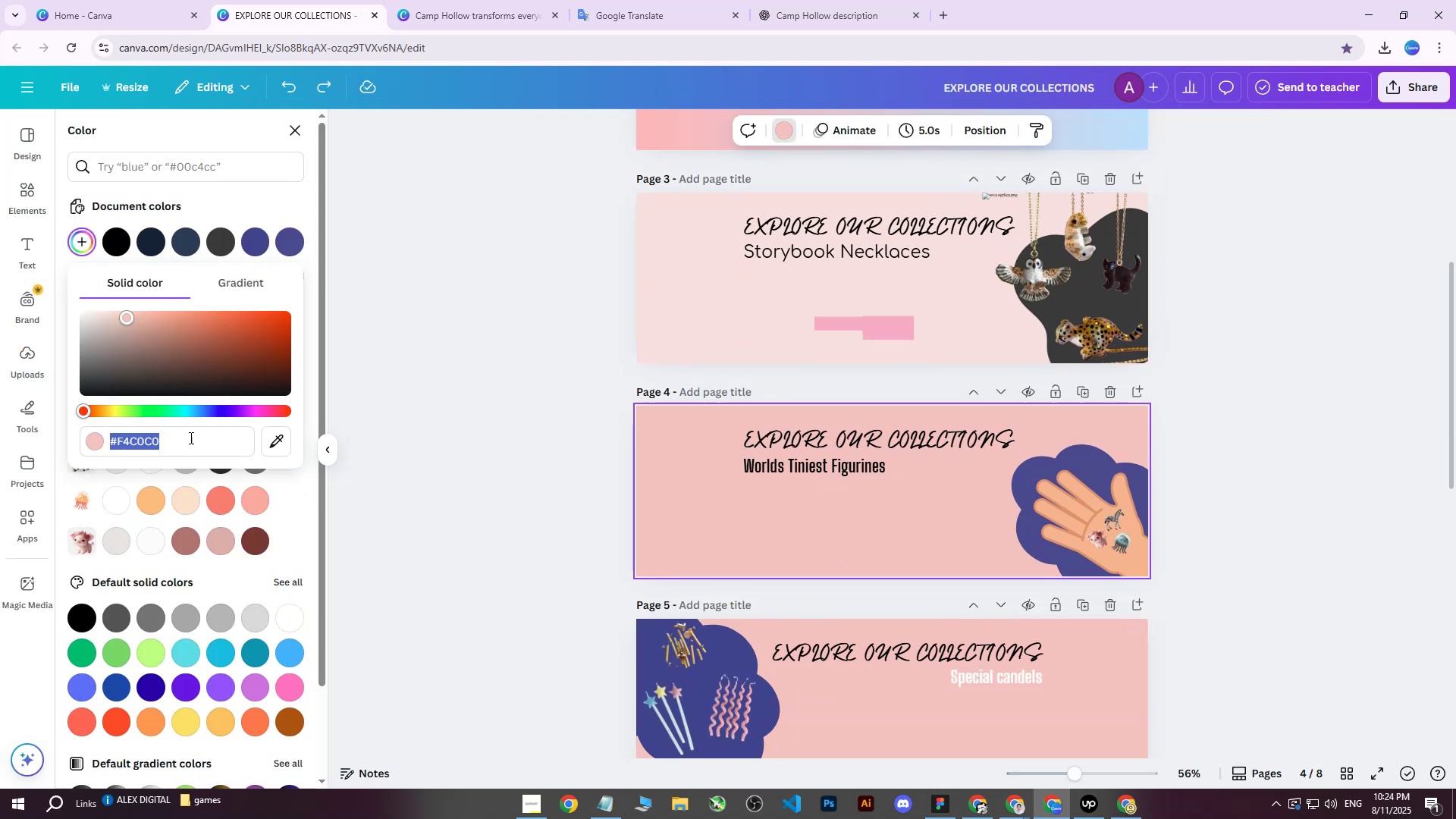 
key(Control+ControlLeft)
 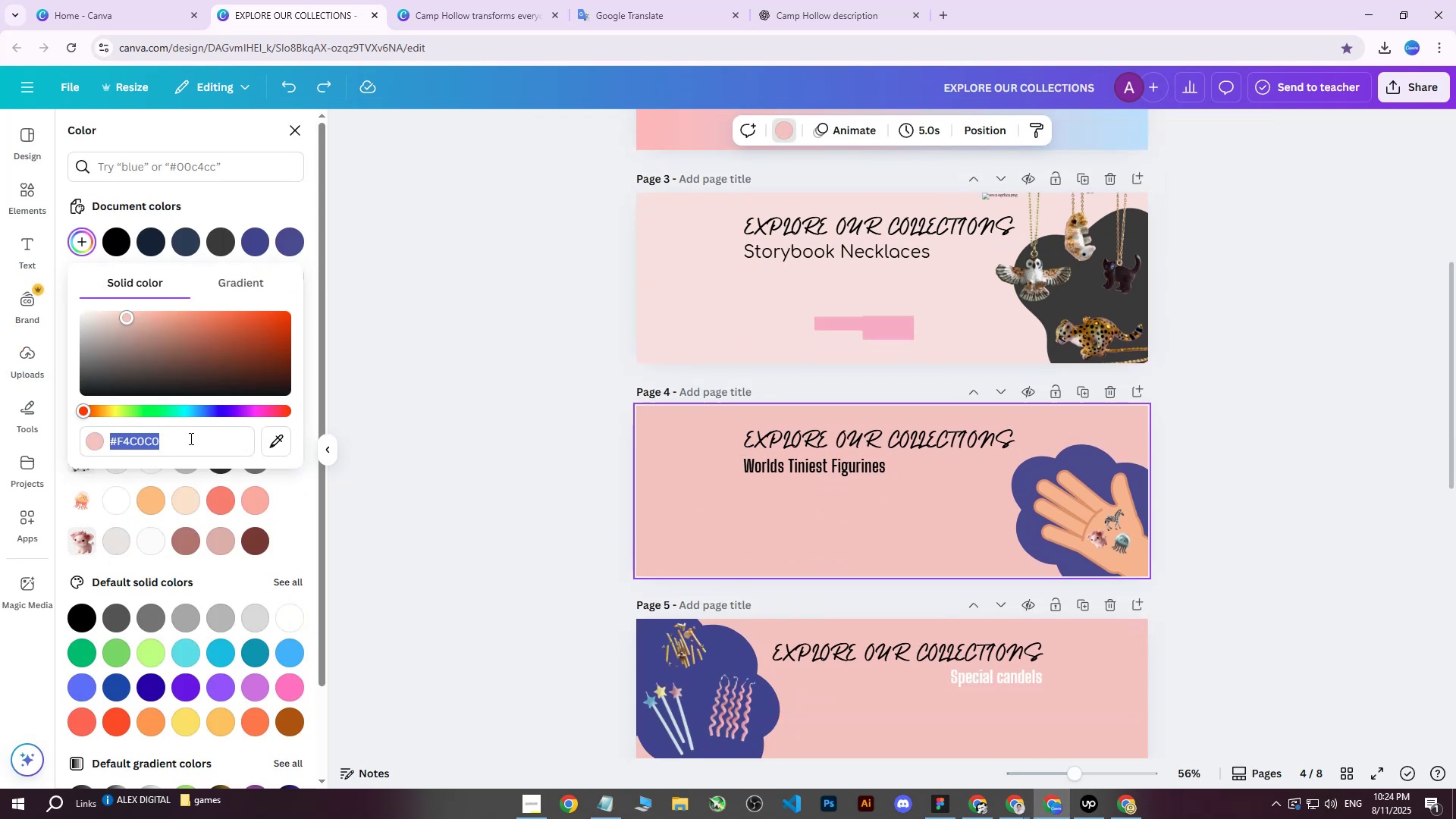 
key(Control+V)
 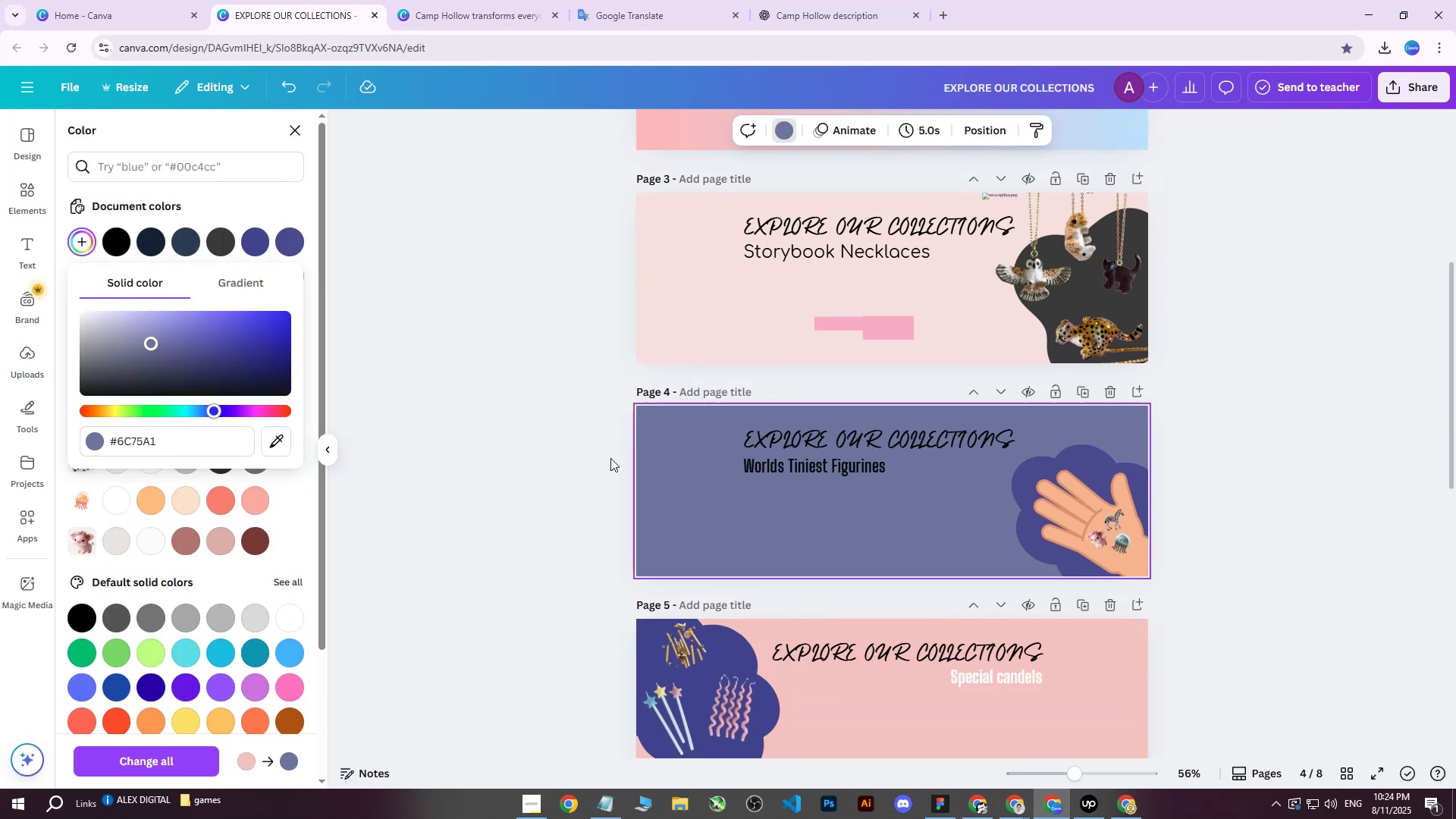 
left_click([780, 428])
 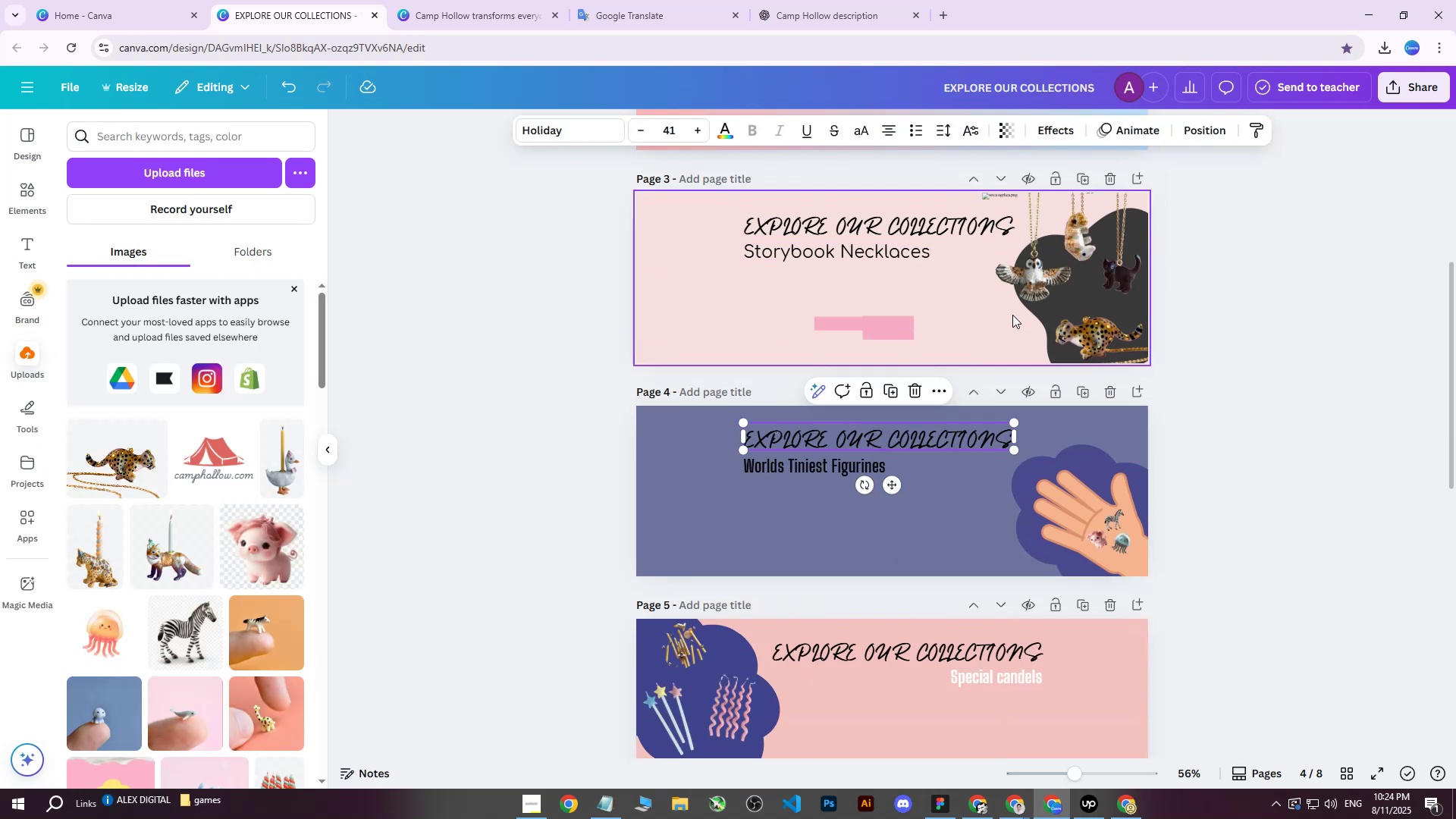 
scroll: coordinate [1187, 355], scroll_direction: up, amount: 2.0
 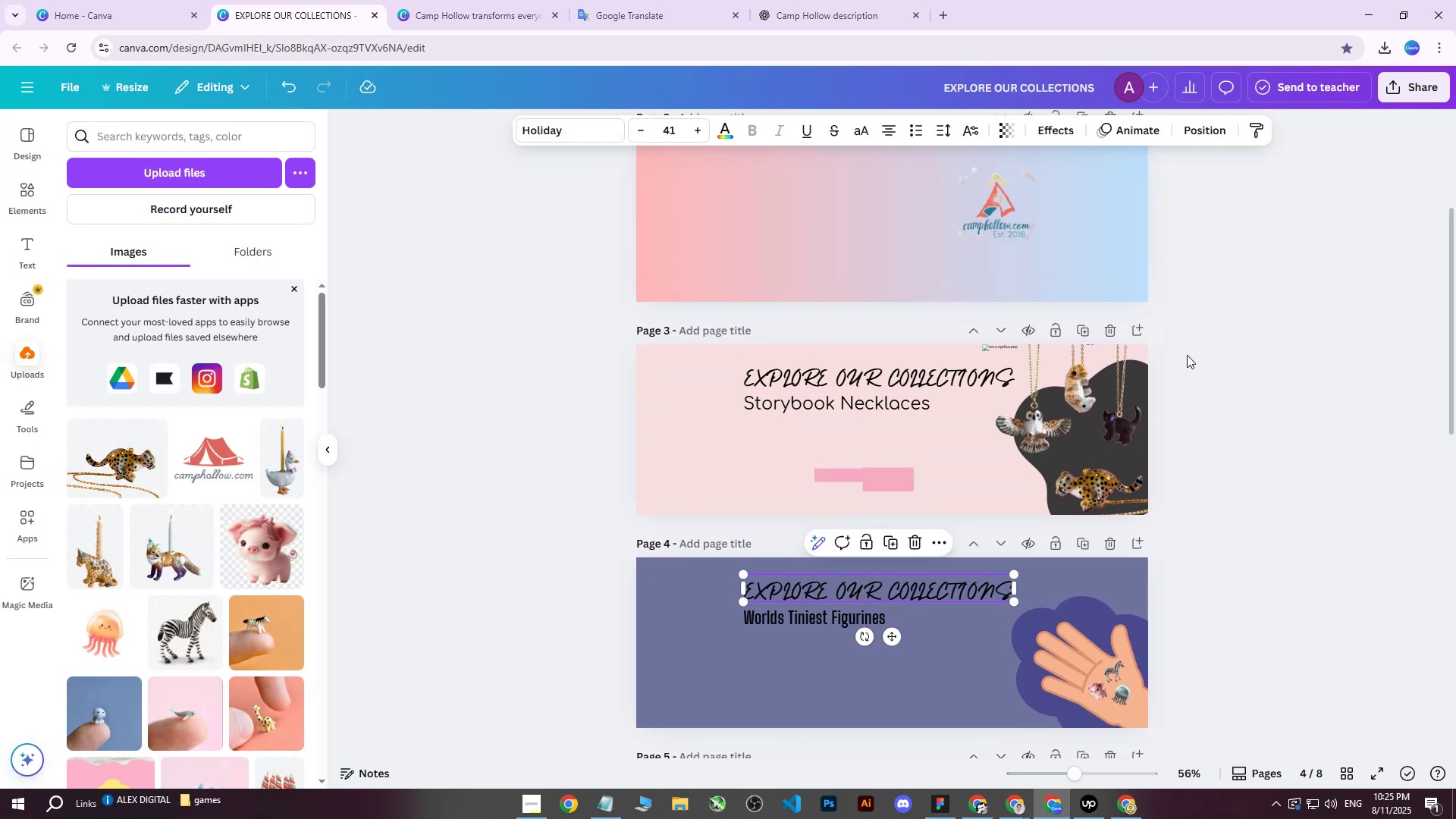 
scroll: coordinate [1187, 355], scroll_direction: down, amount: 3.0
 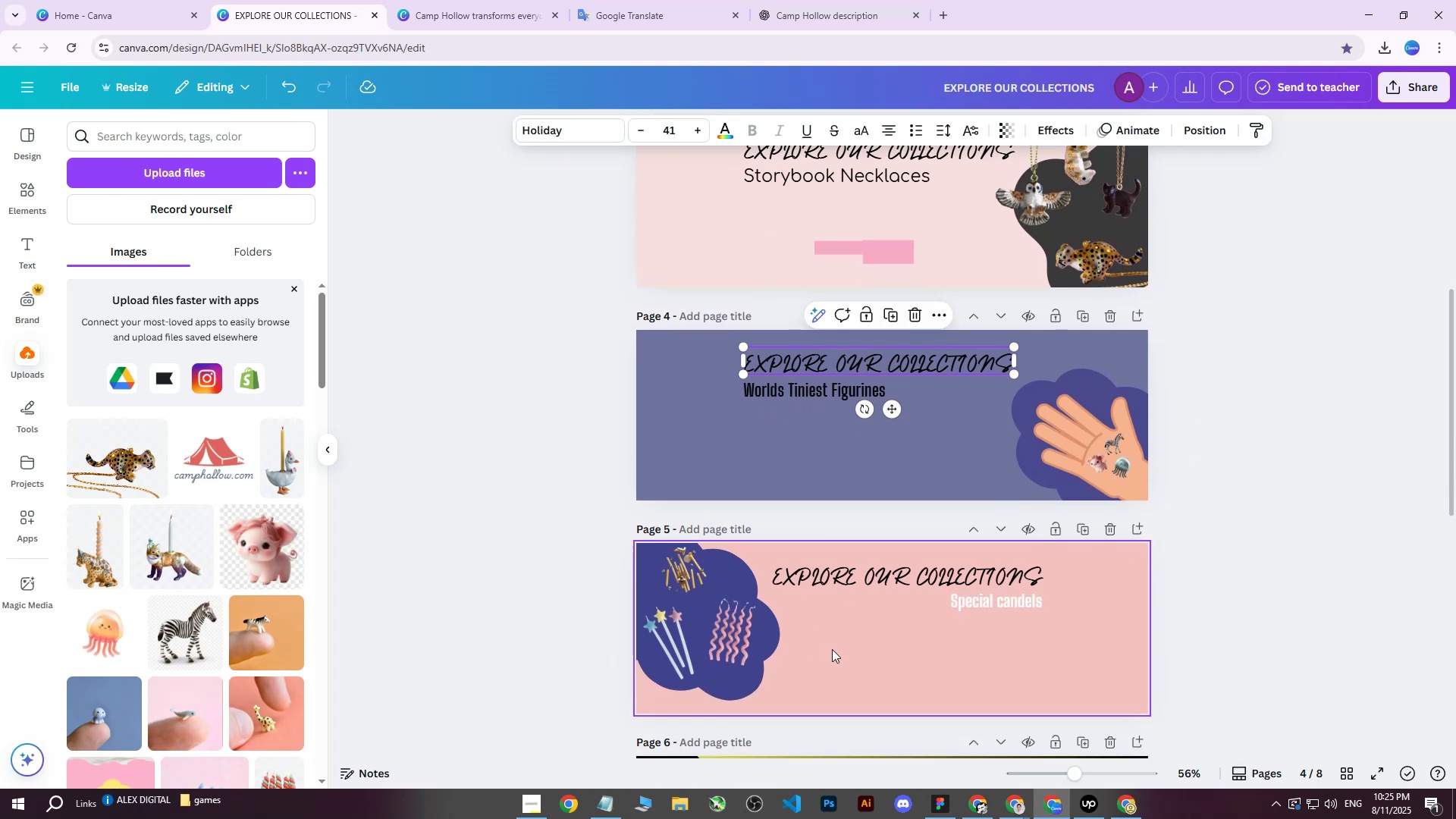 
left_click([832, 649])
 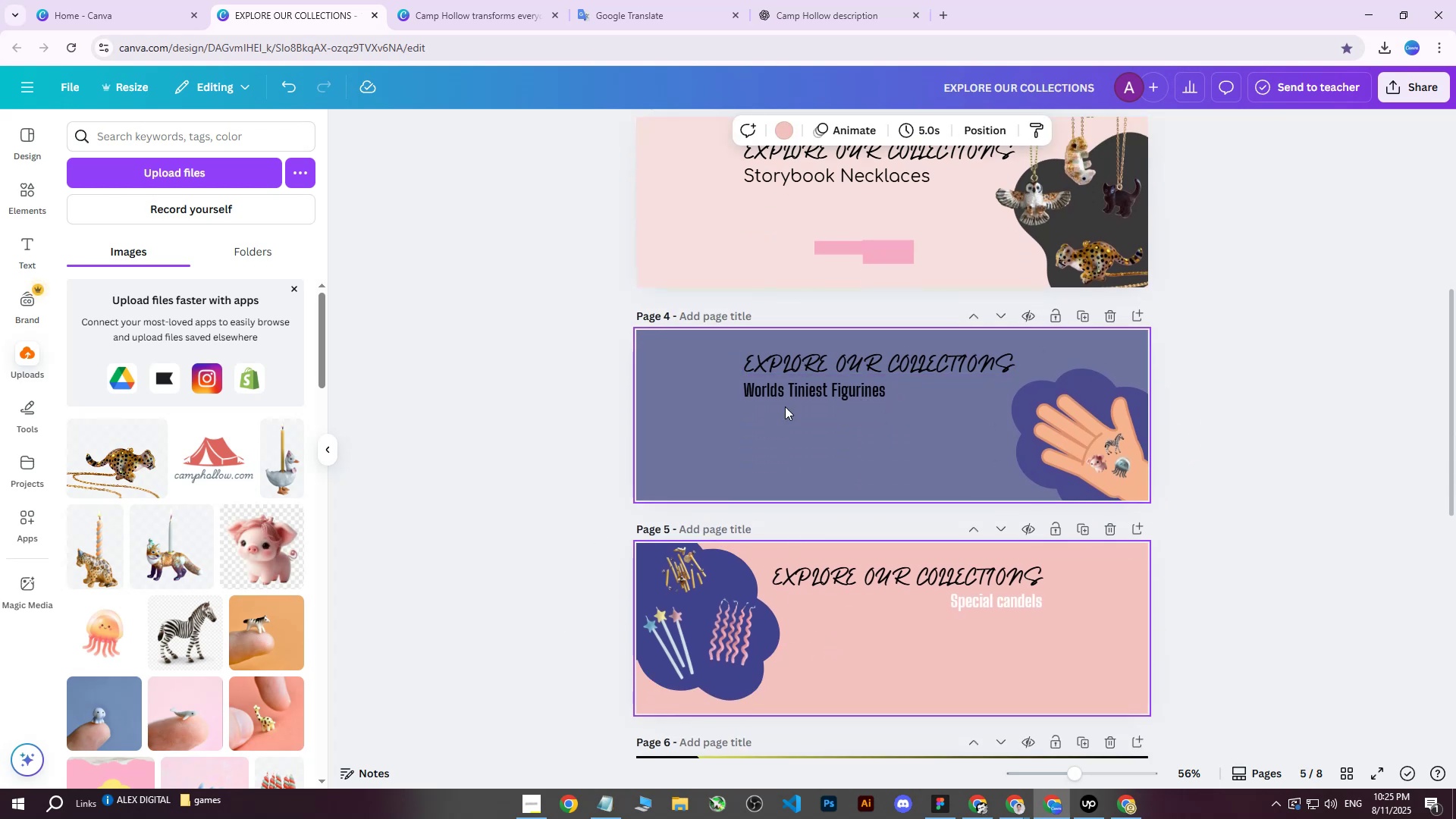 
left_click([786, 131])
 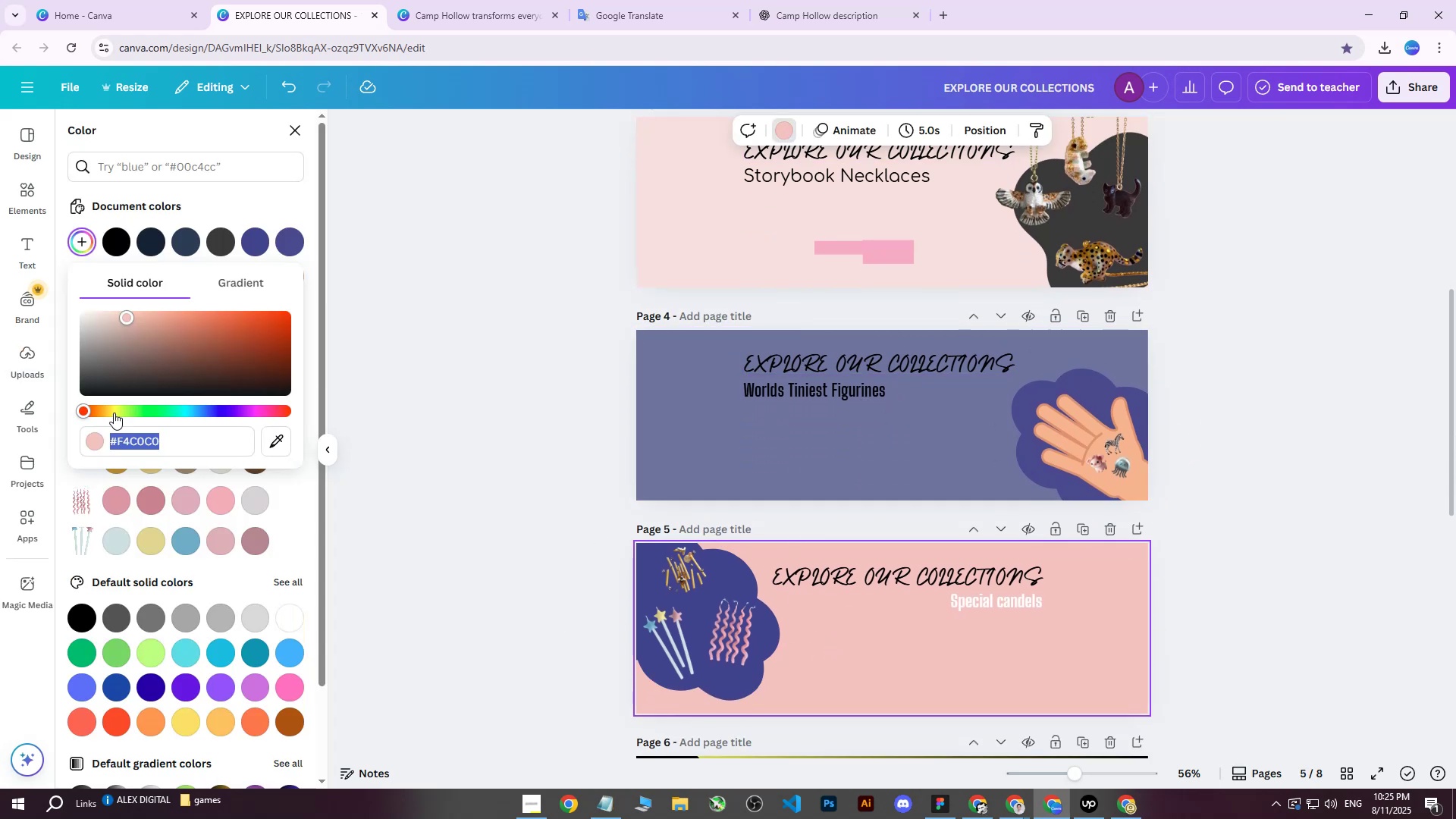 
key(Control+ControlLeft)
 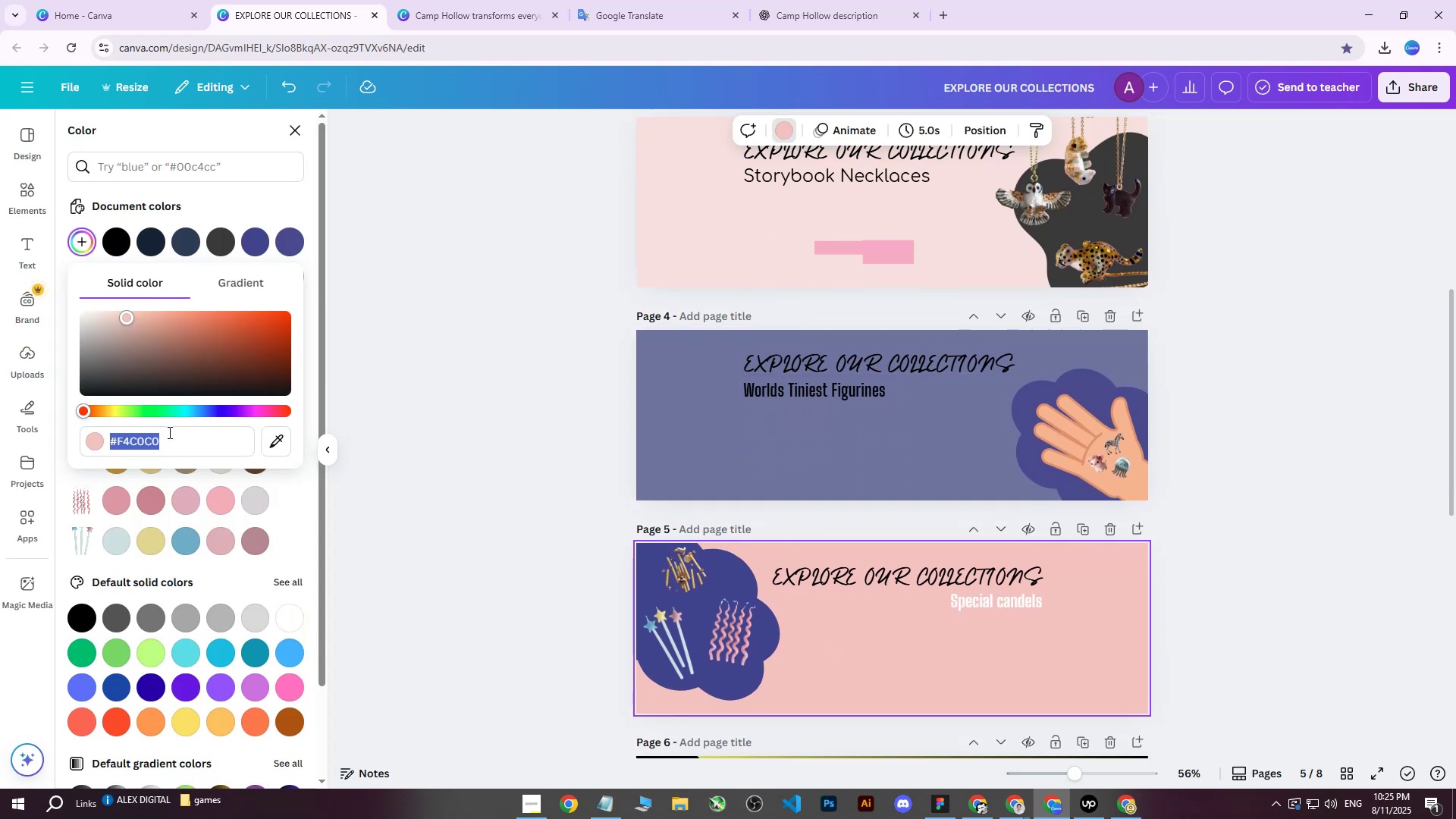 
key(Control+V)
 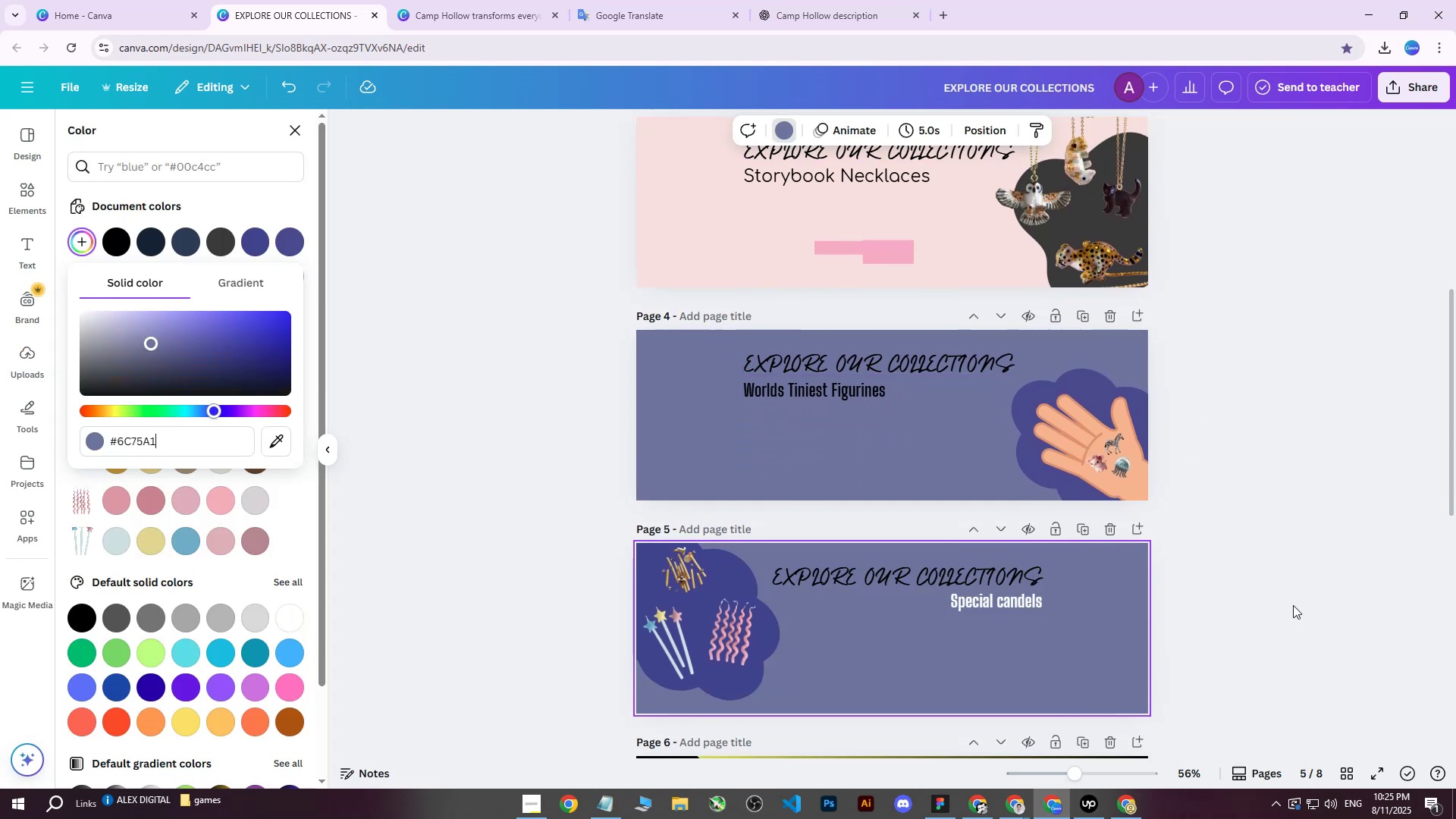 
left_click([1264, 607])
 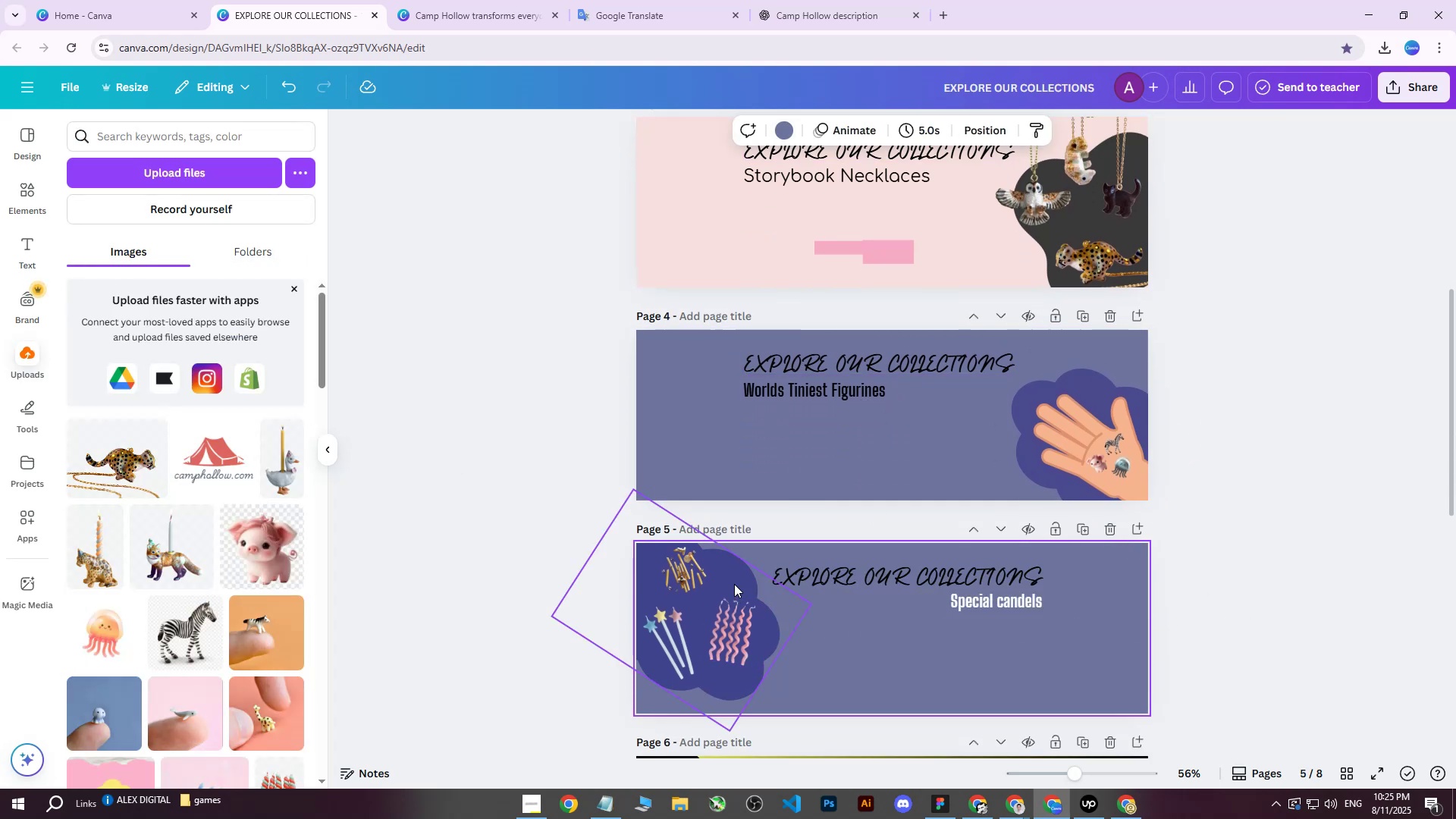 
left_click([732, 580])
 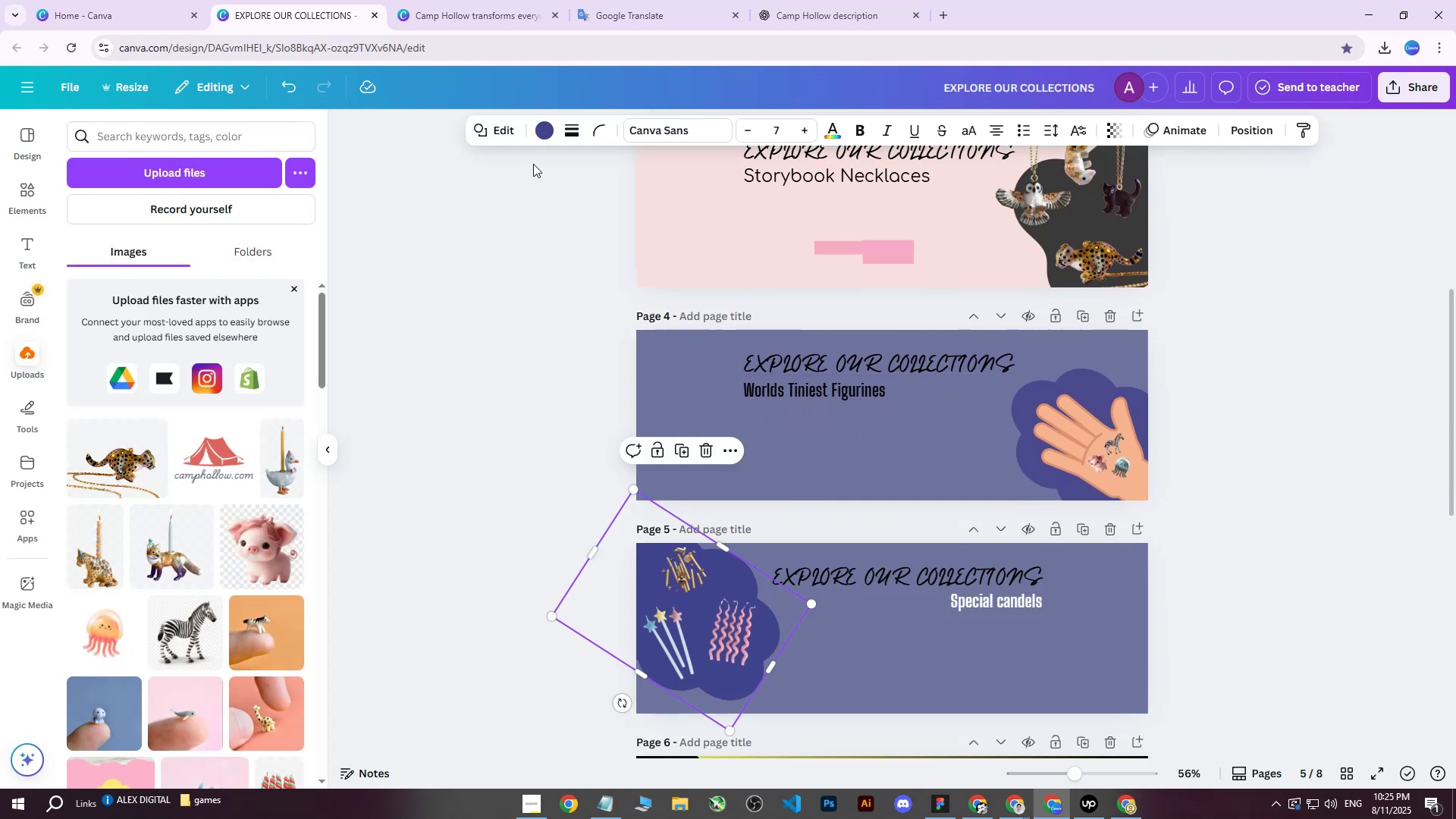 
left_click([544, 127])
 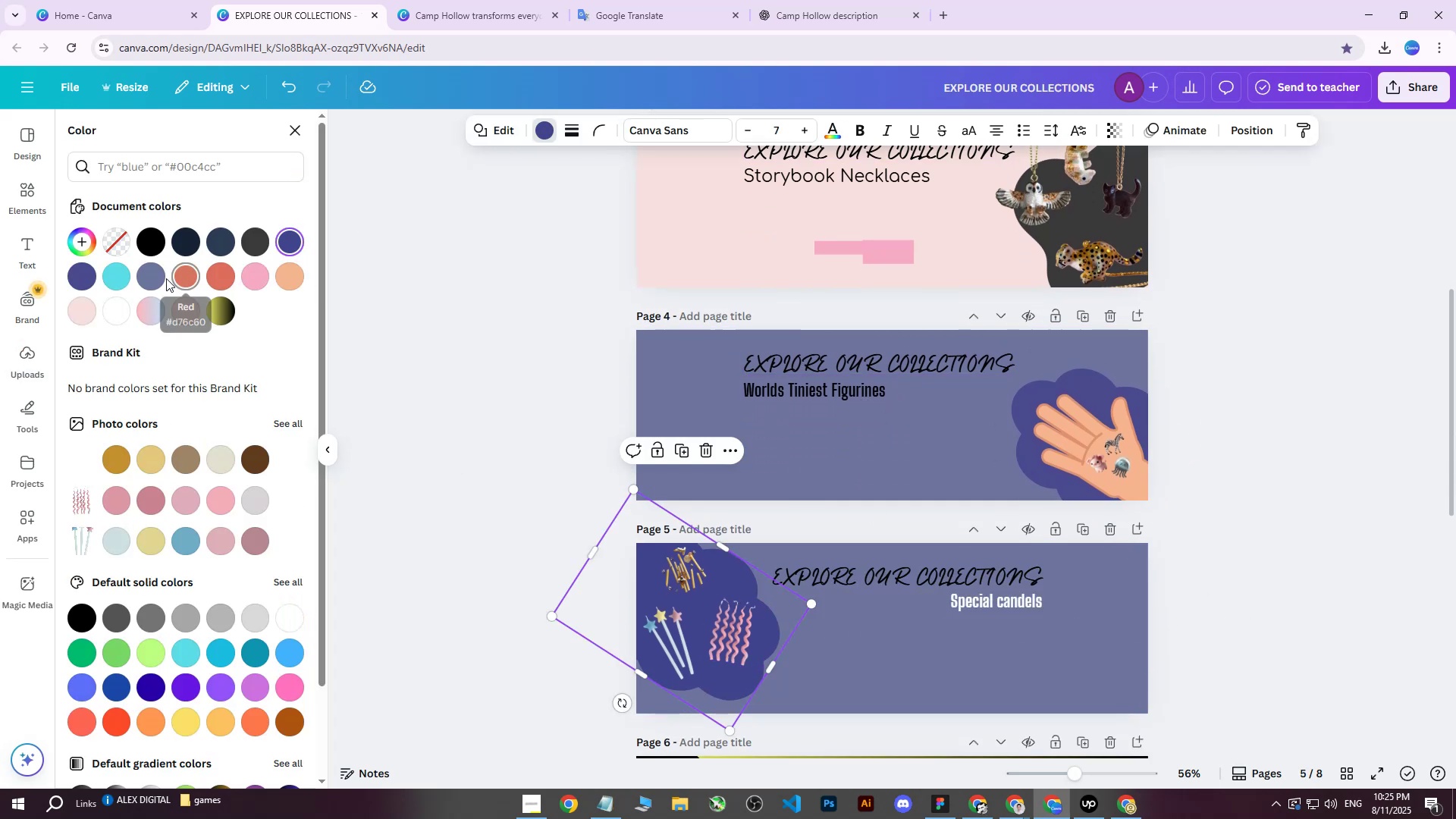 
left_click([158, 278])
 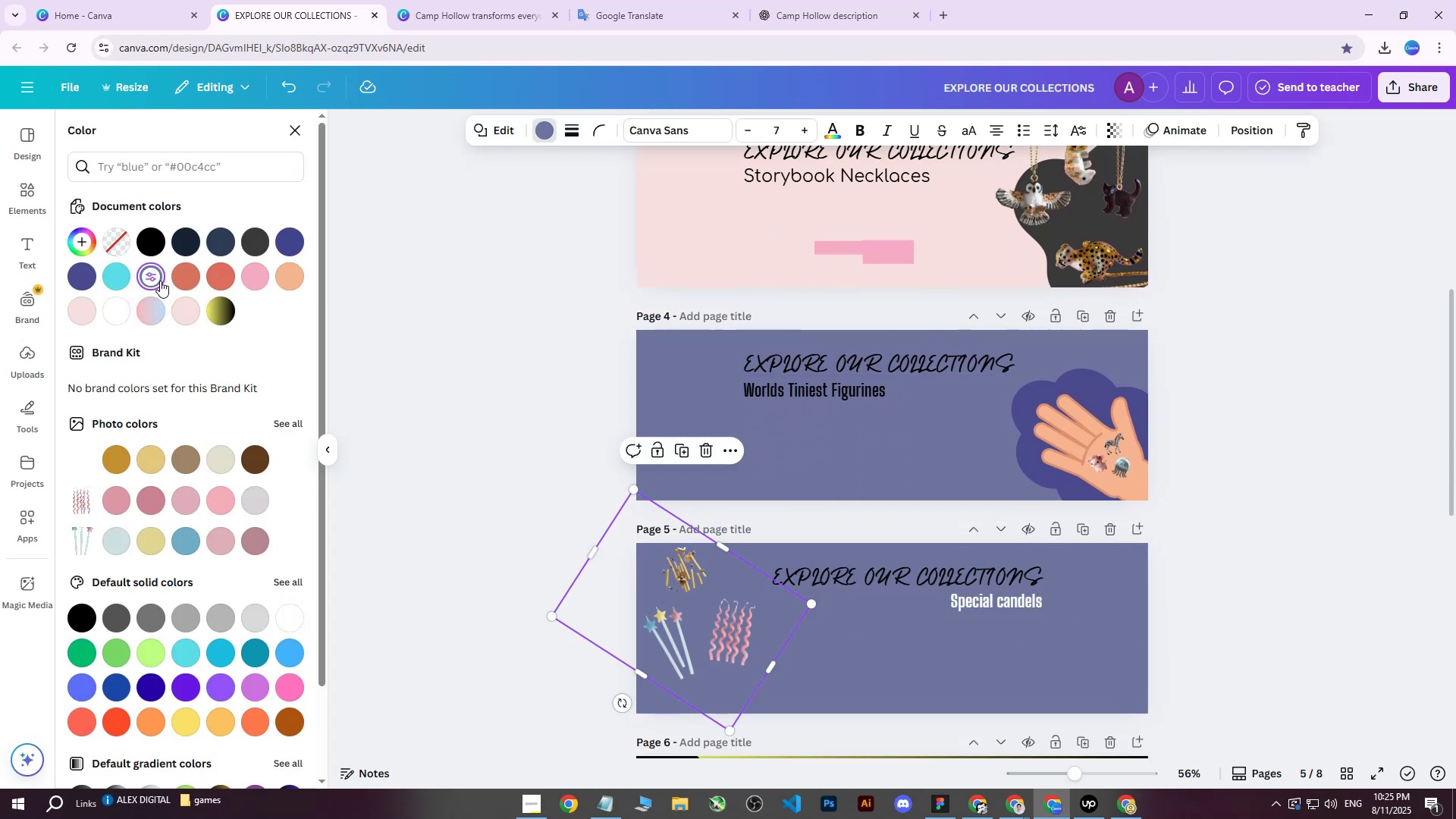 
double_click([153, 280])
 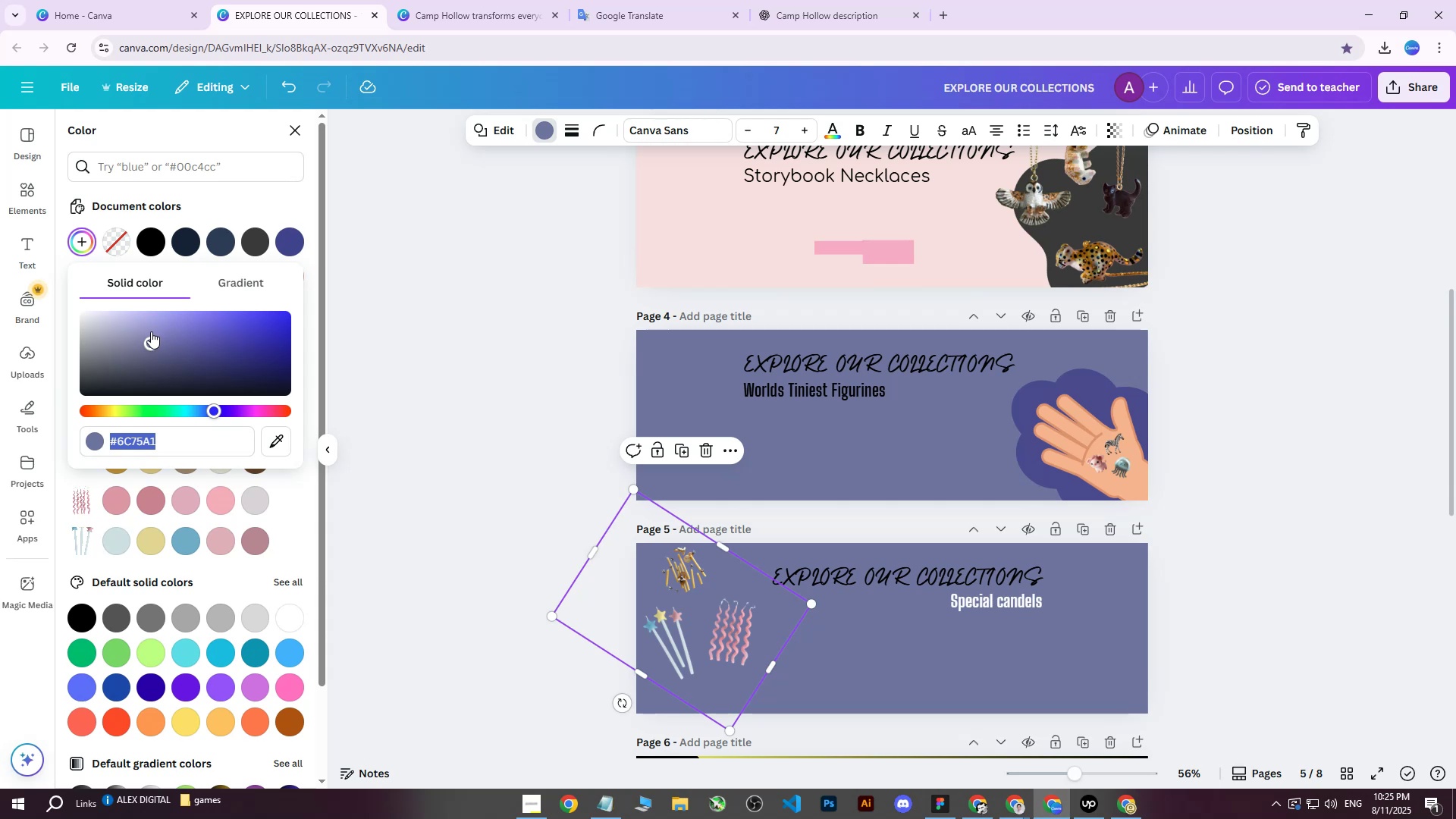 
left_click_drag(start_coordinate=[152, 341], to_coordinate=[125, 330])
 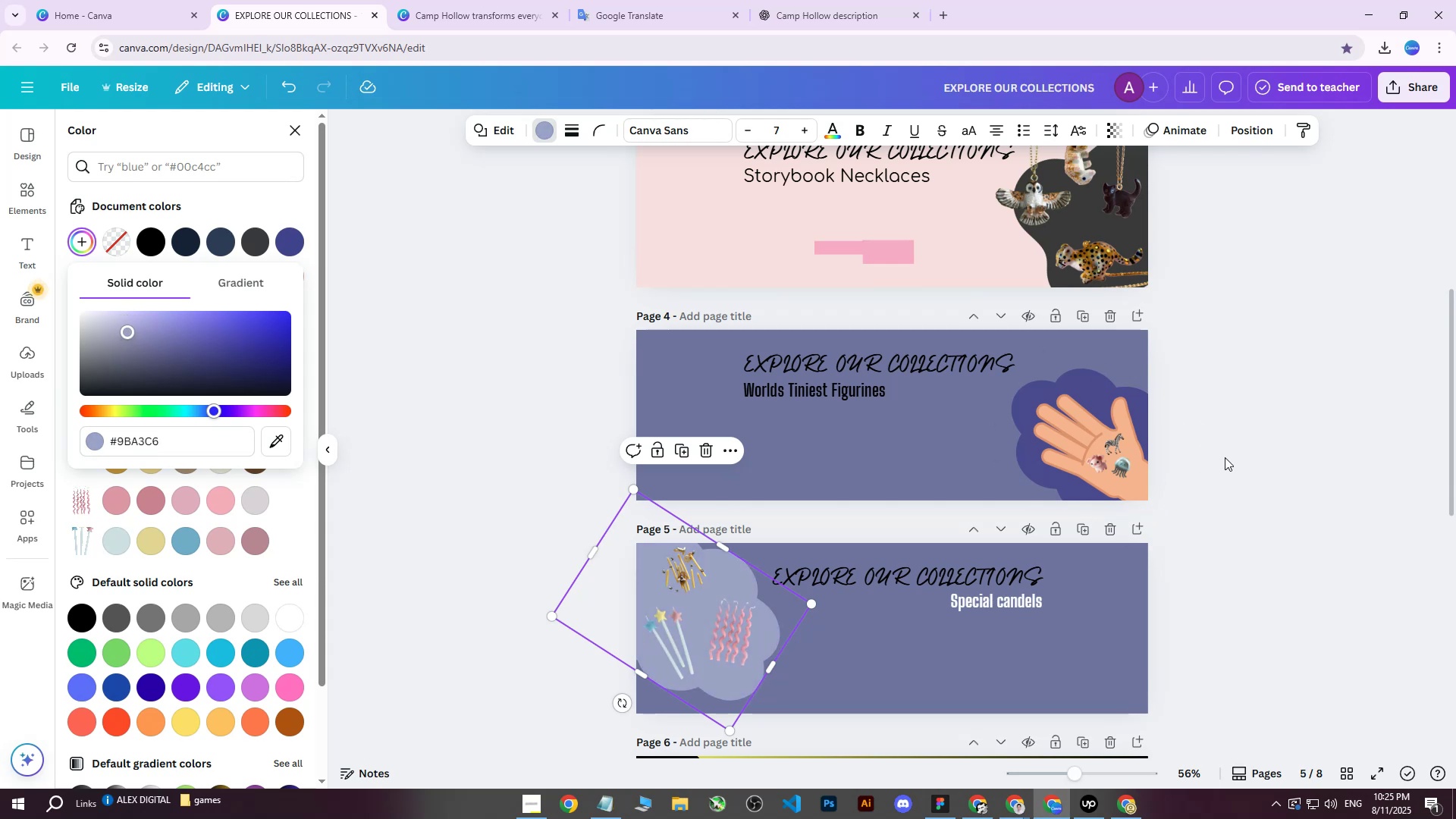 
left_click([1247, 455])
 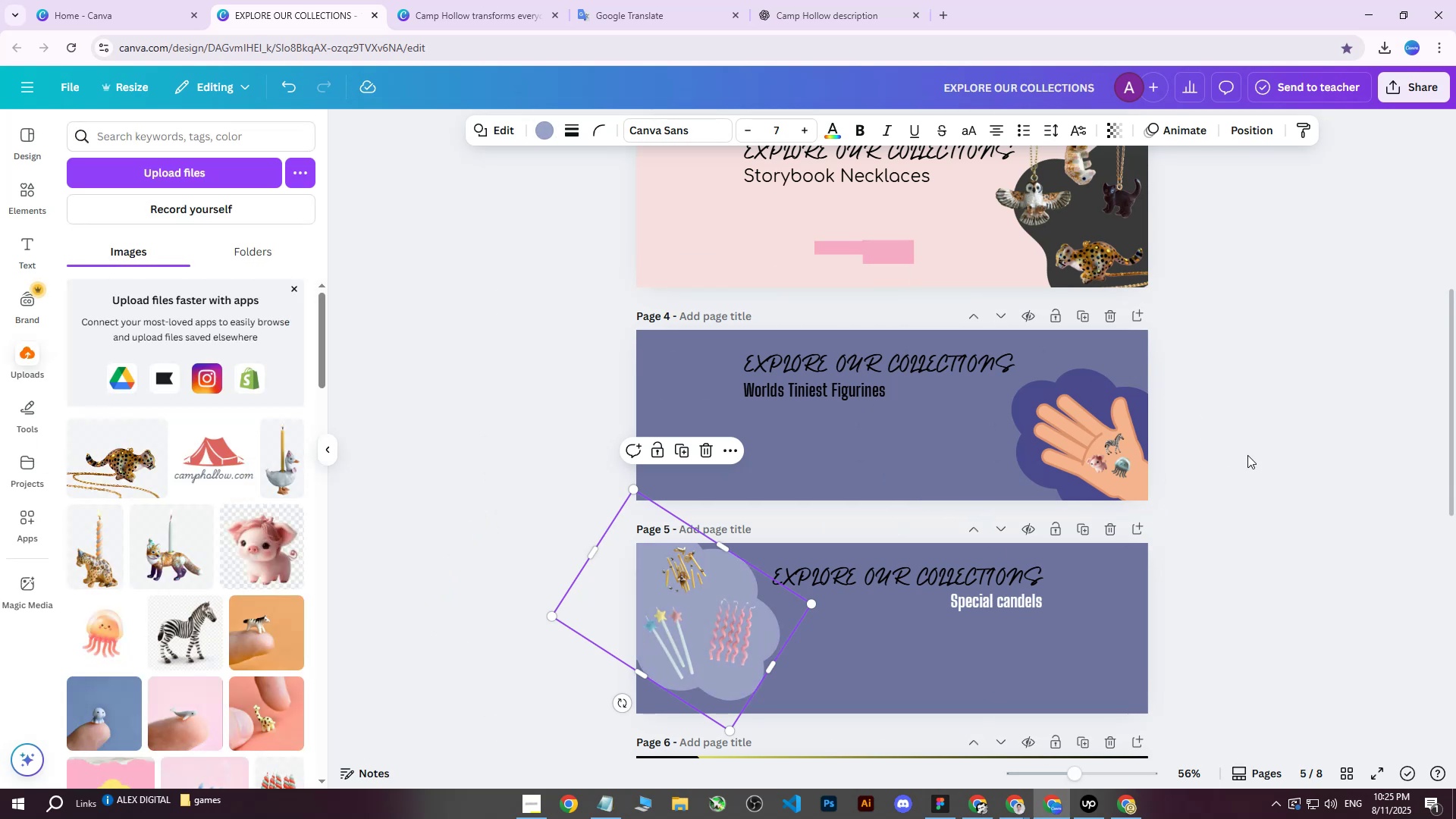 
scroll: coordinate [1247, 455], scroll_direction: up, amount: 1.0
 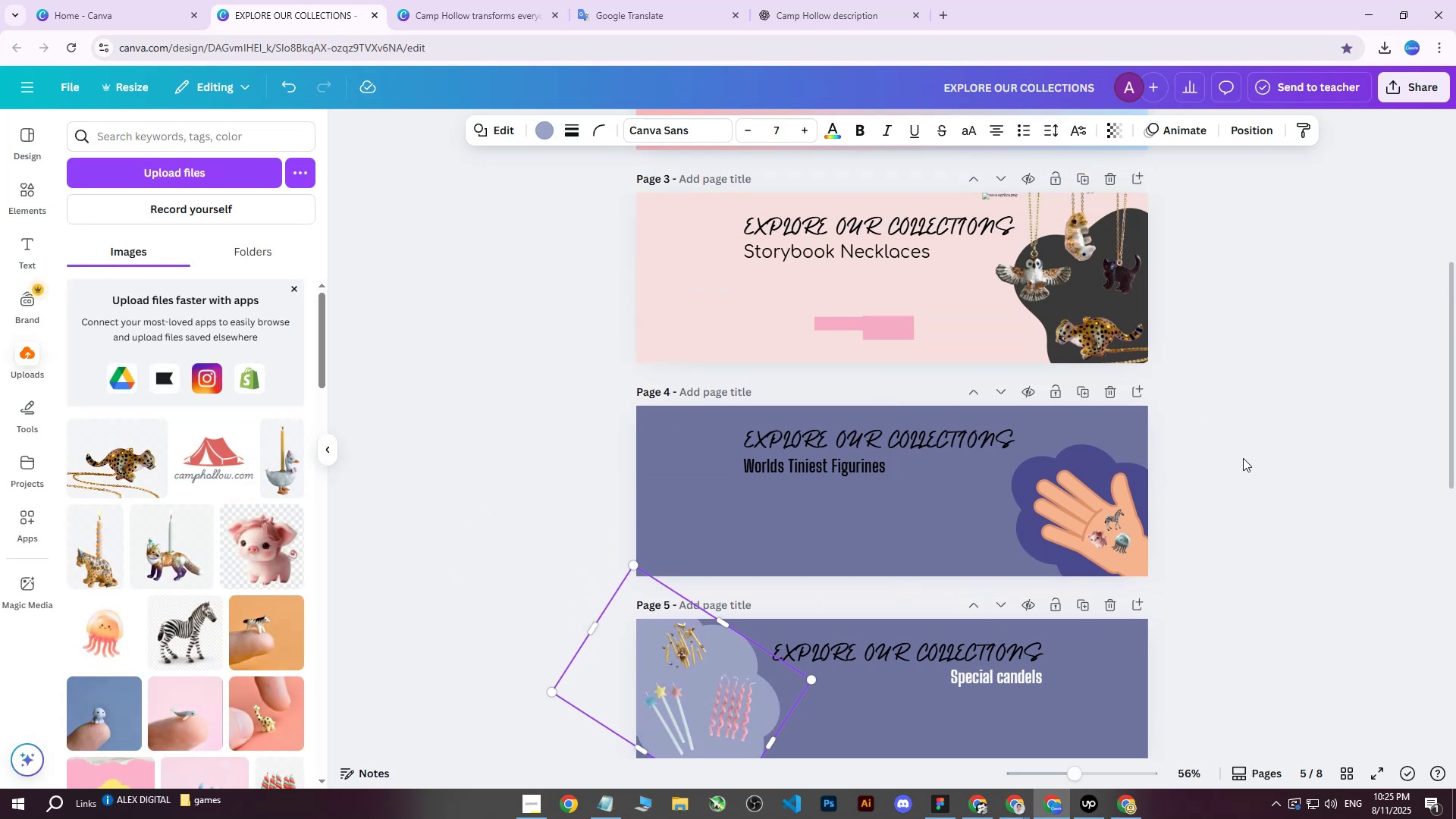 
left_click([1243, 458])
 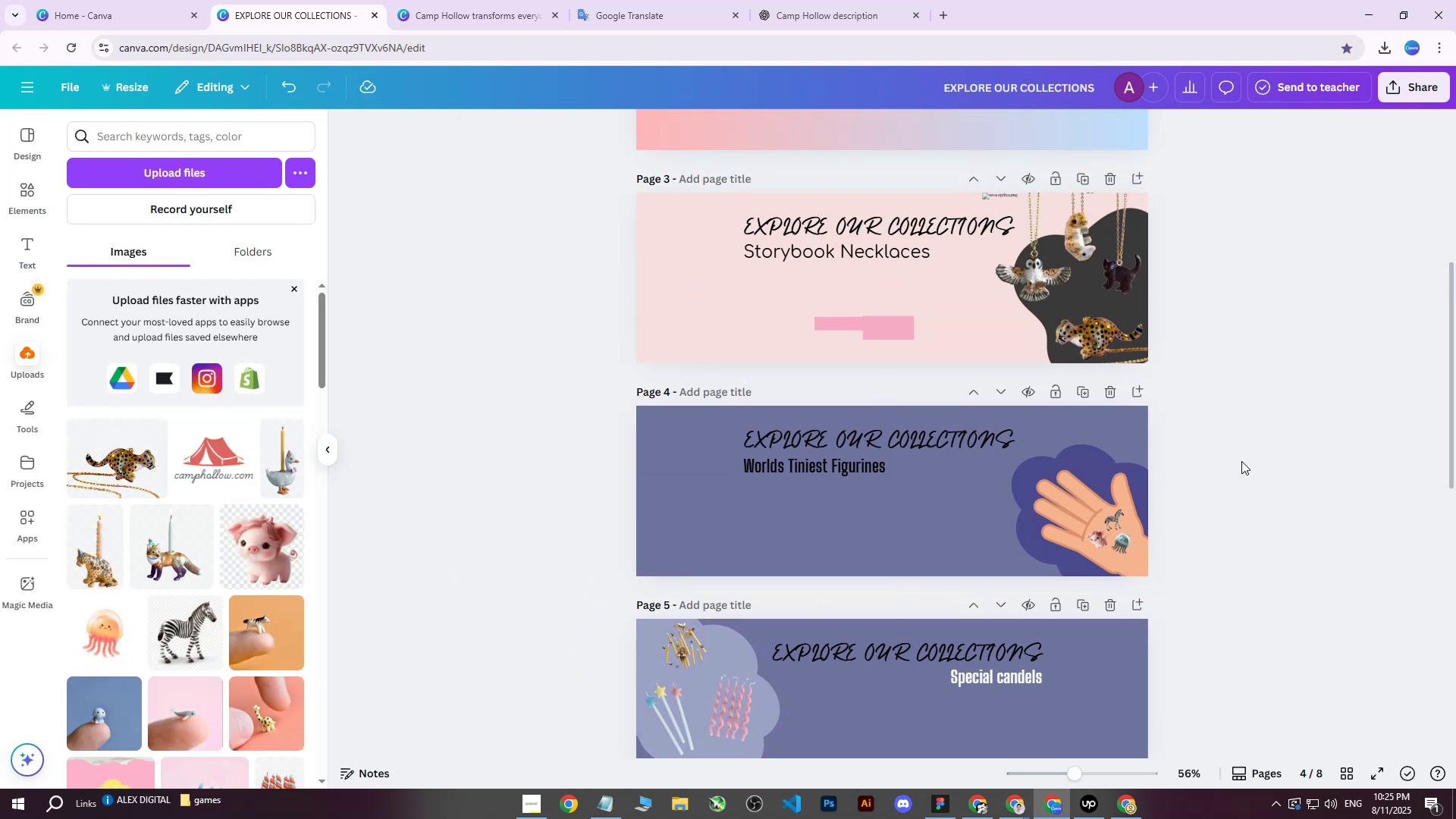 
scroll: coordinate [1233, 476], scroll_direction: up, amount: 3.0
 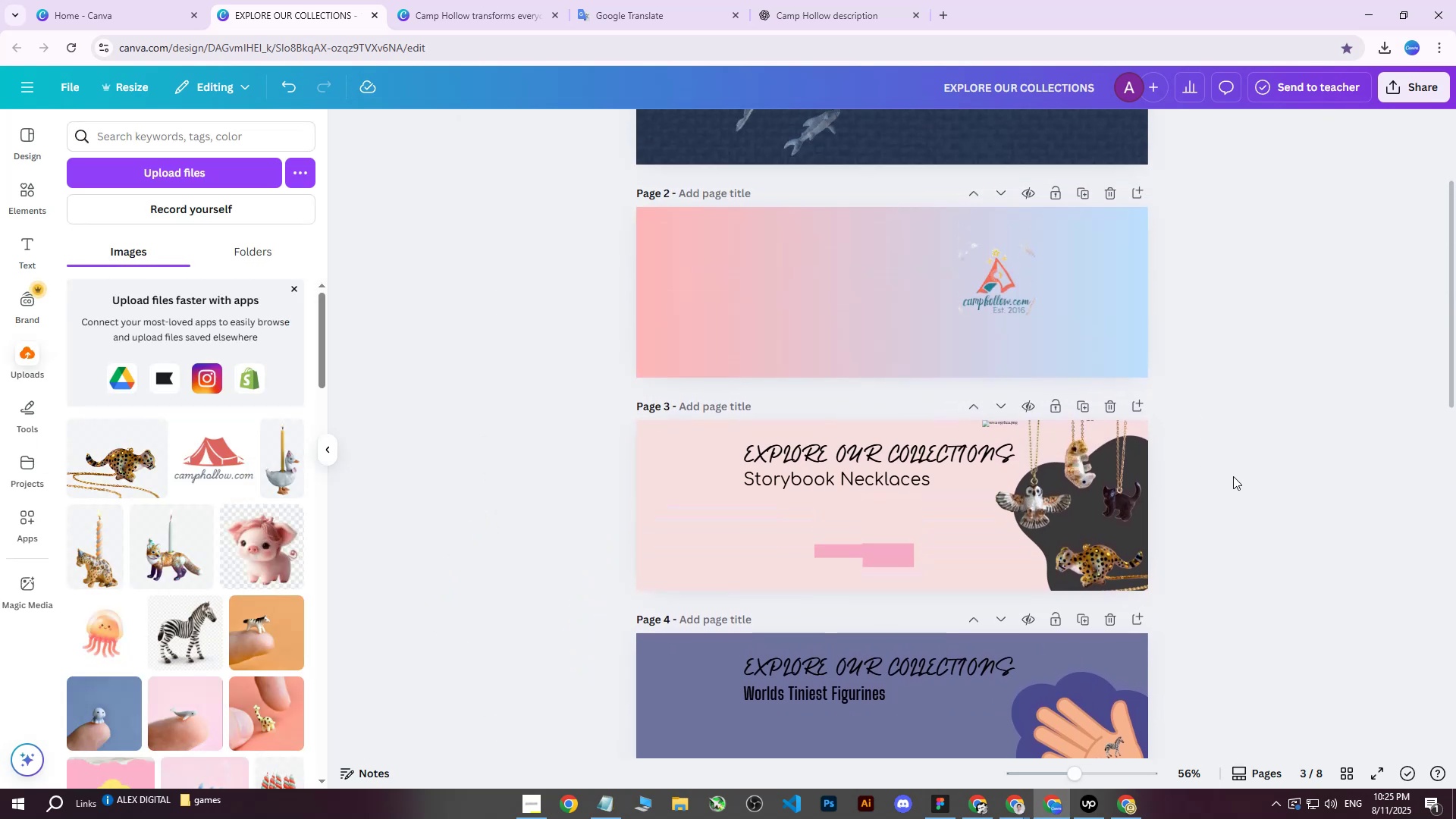 
scroll: coordinate [1233, 476], scroll_direction: down, amount: 2.0
 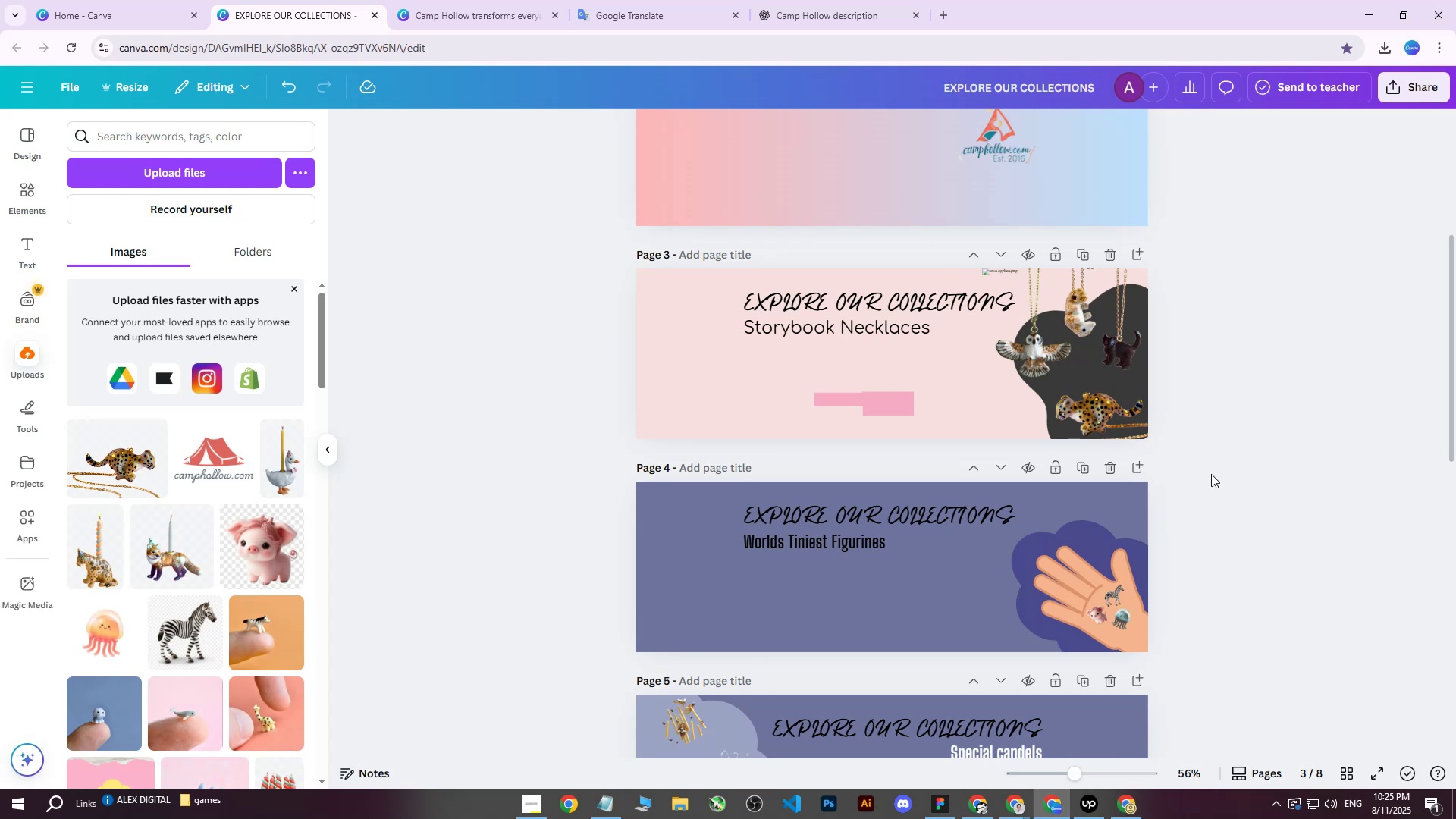 
wait(13.15)
 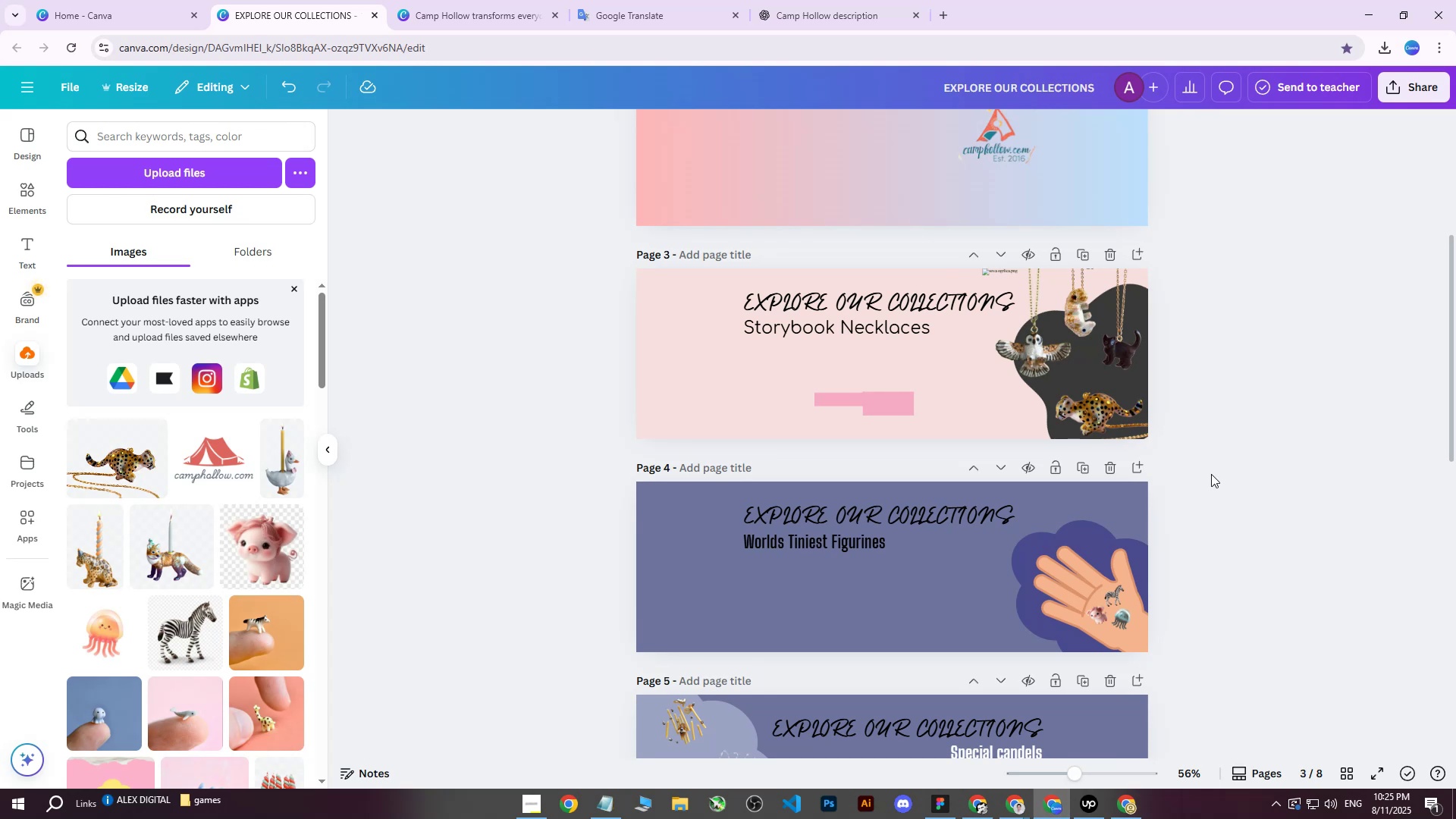 
scroll: coordinate [1068, 482], scroll_direction: down, amount: 3.0
 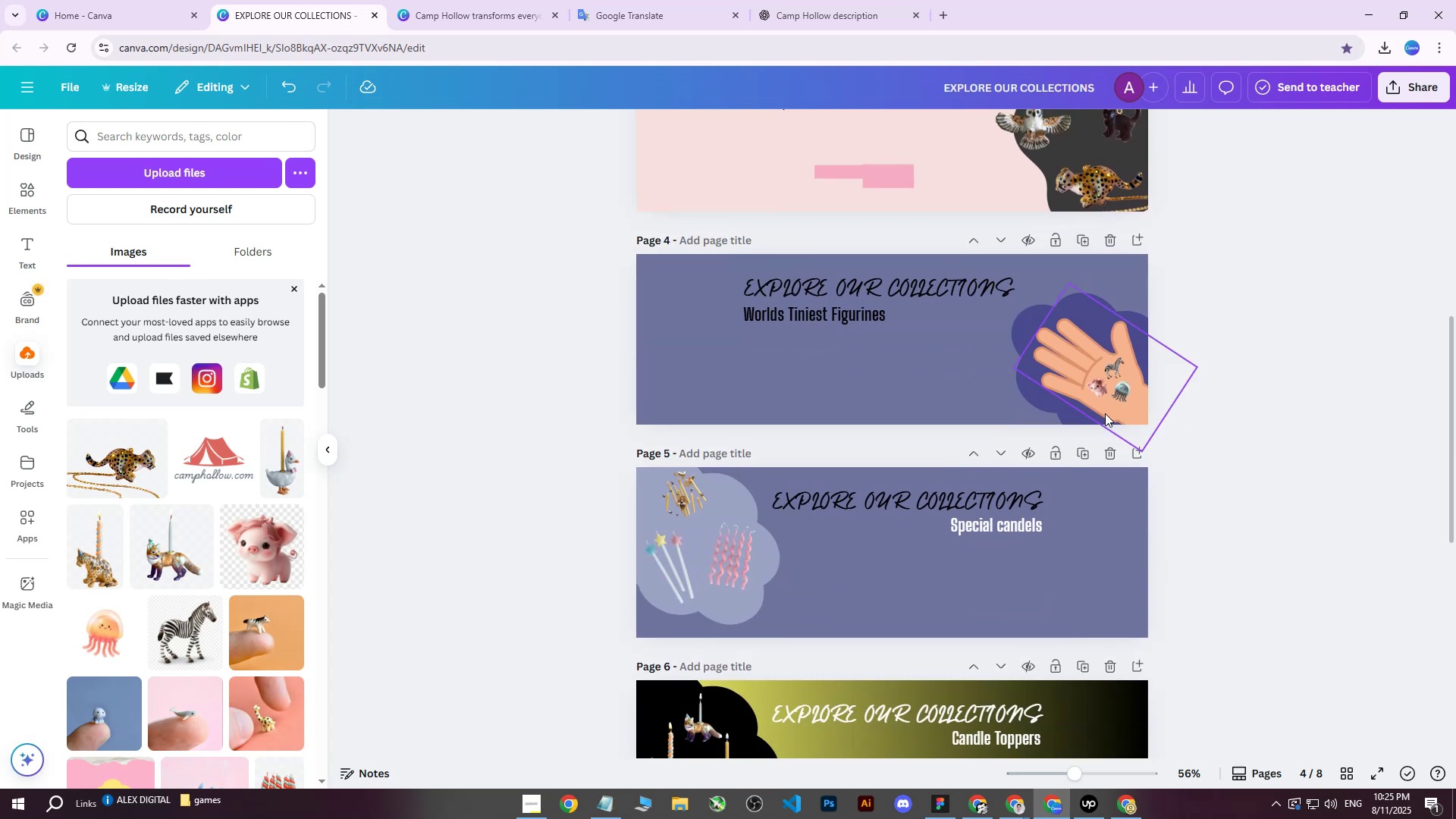 
scroll: coordinate [834, 529], scroll_direction: up, amount: 2.0
 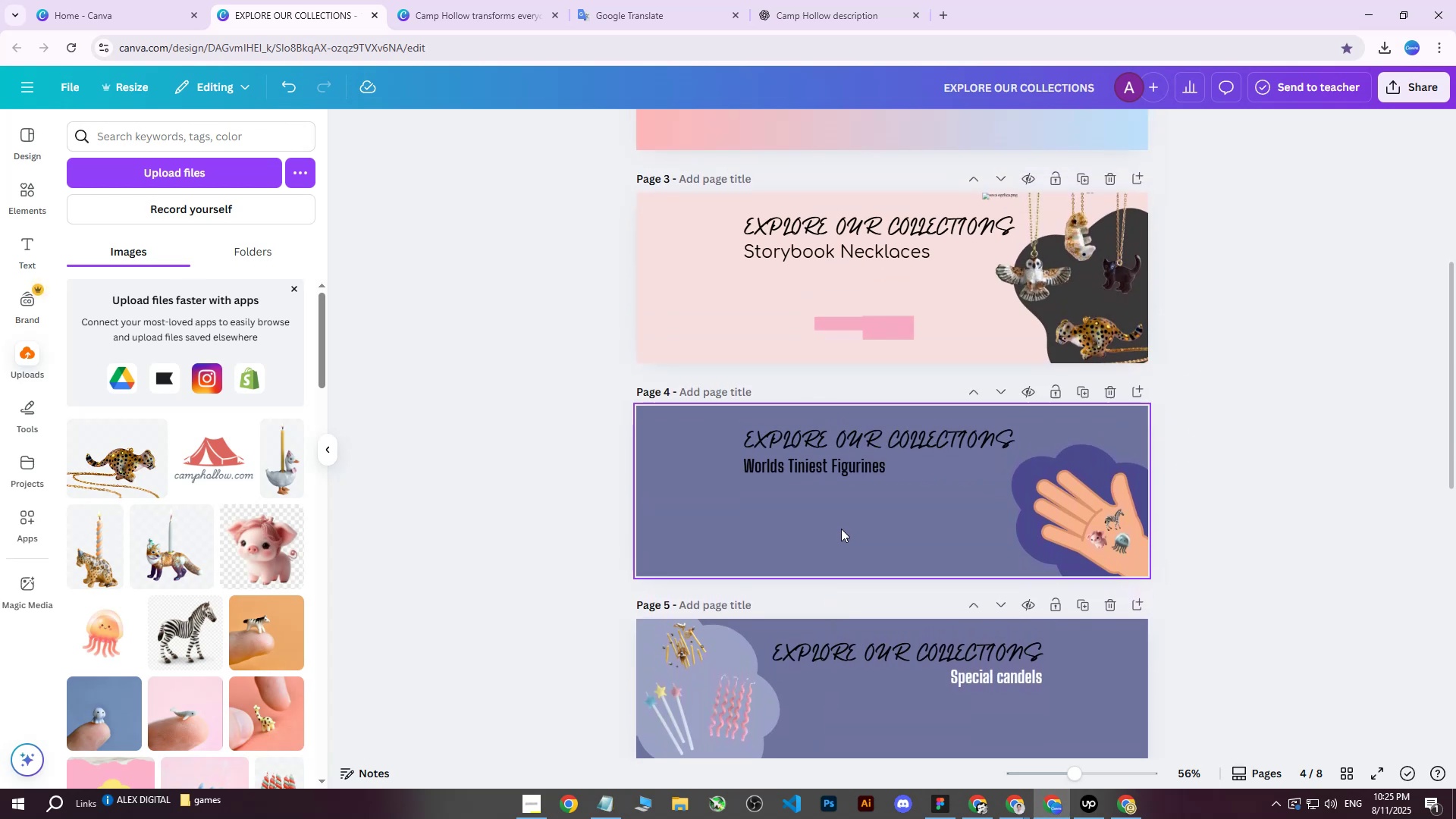 
scroll: coordinate [779, 567], scroll_direction: down, amount: 3.0
 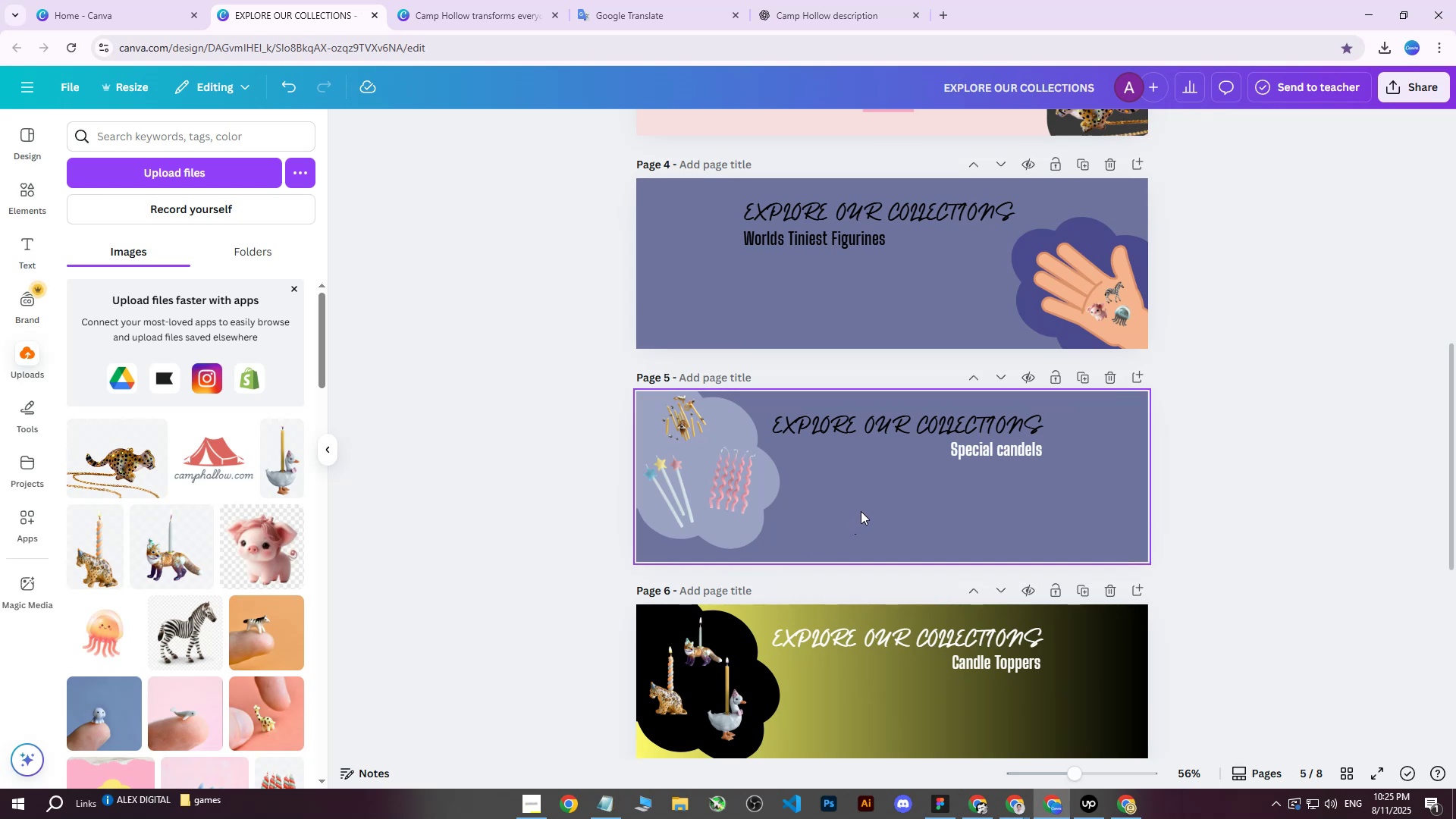 
scroll: coordinate [868, 511], scroll_direction: up, amount: 2.0
 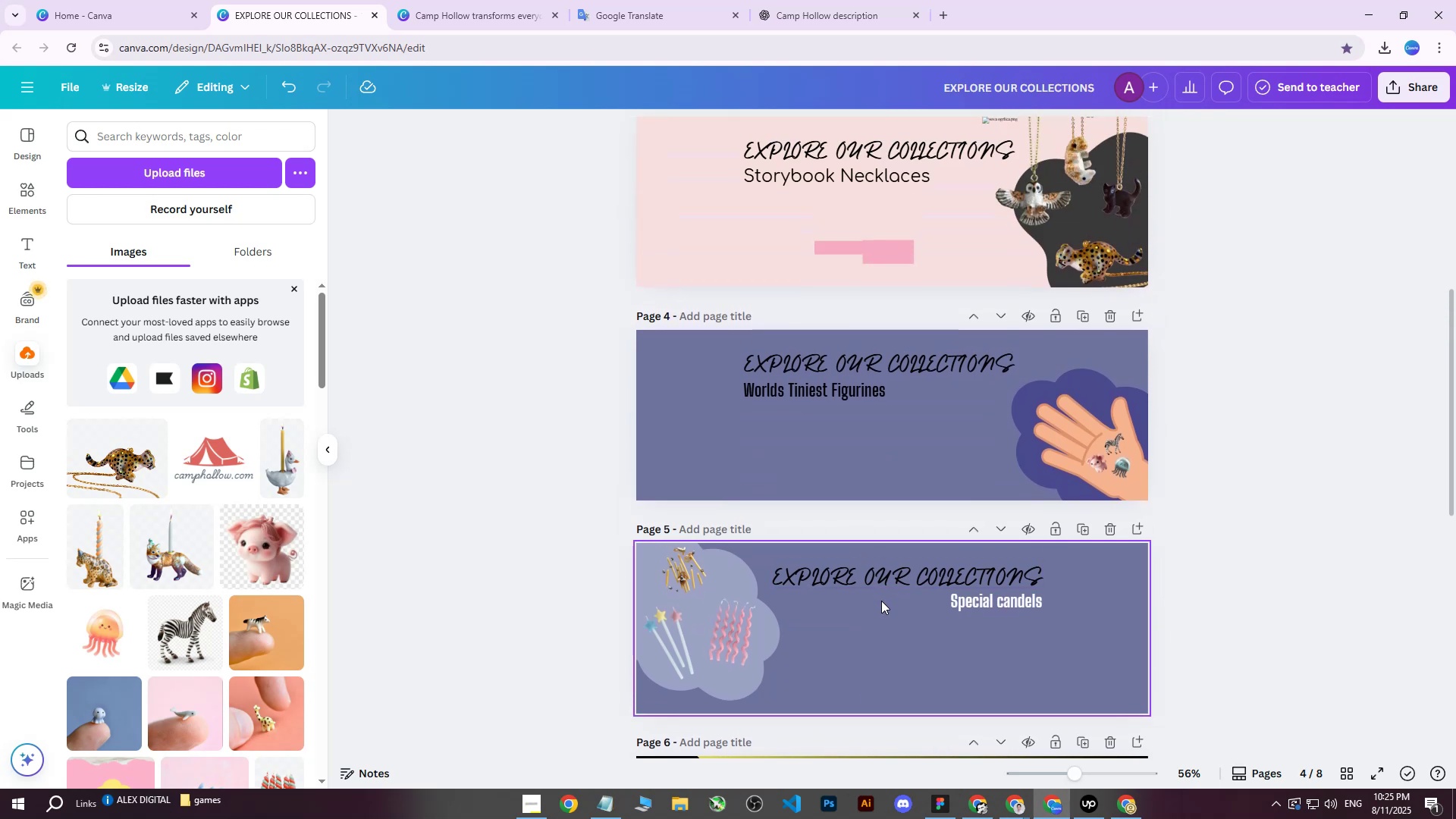 
left_click([835, 658])
 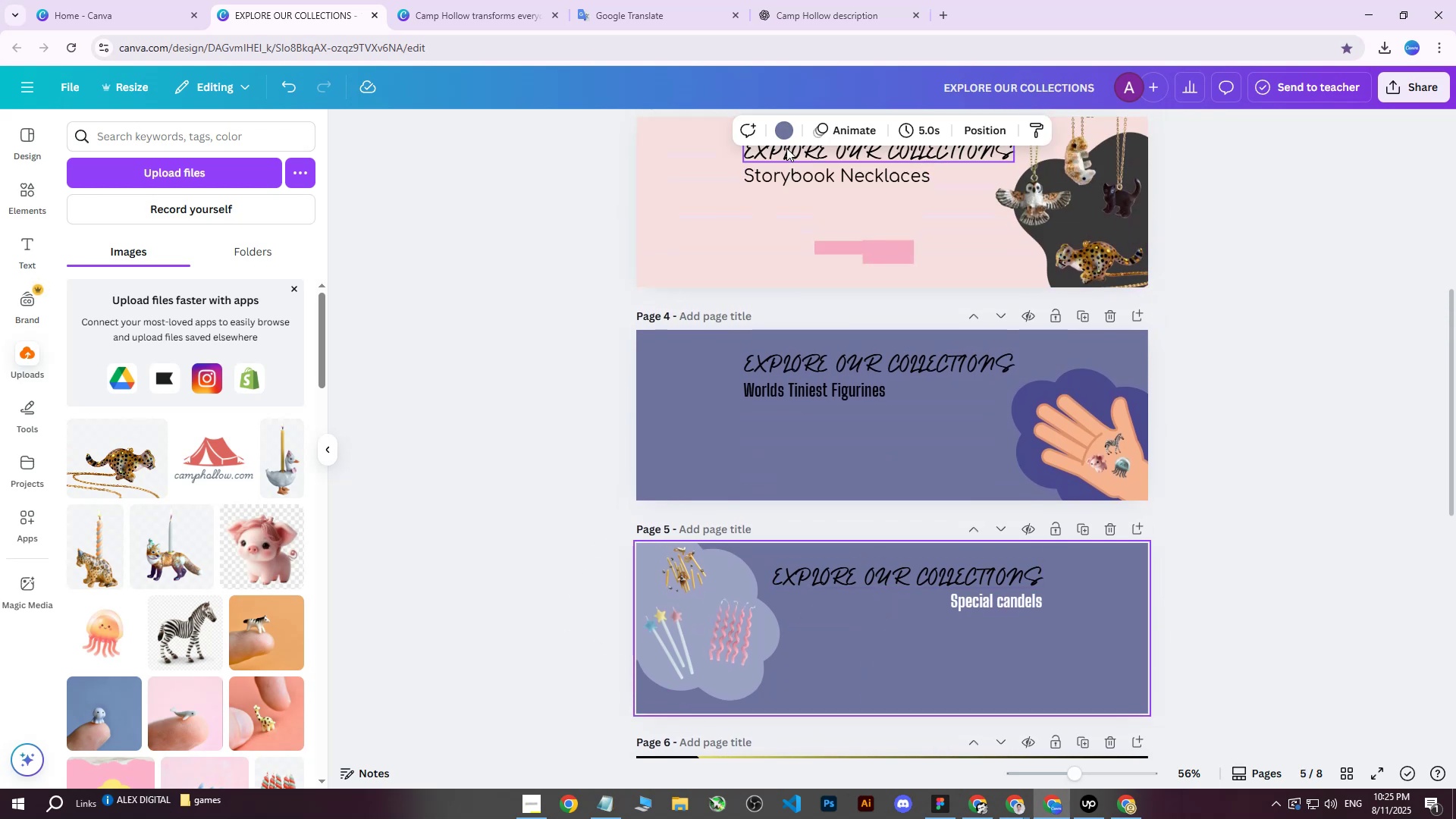 
left_click([784, 124])
 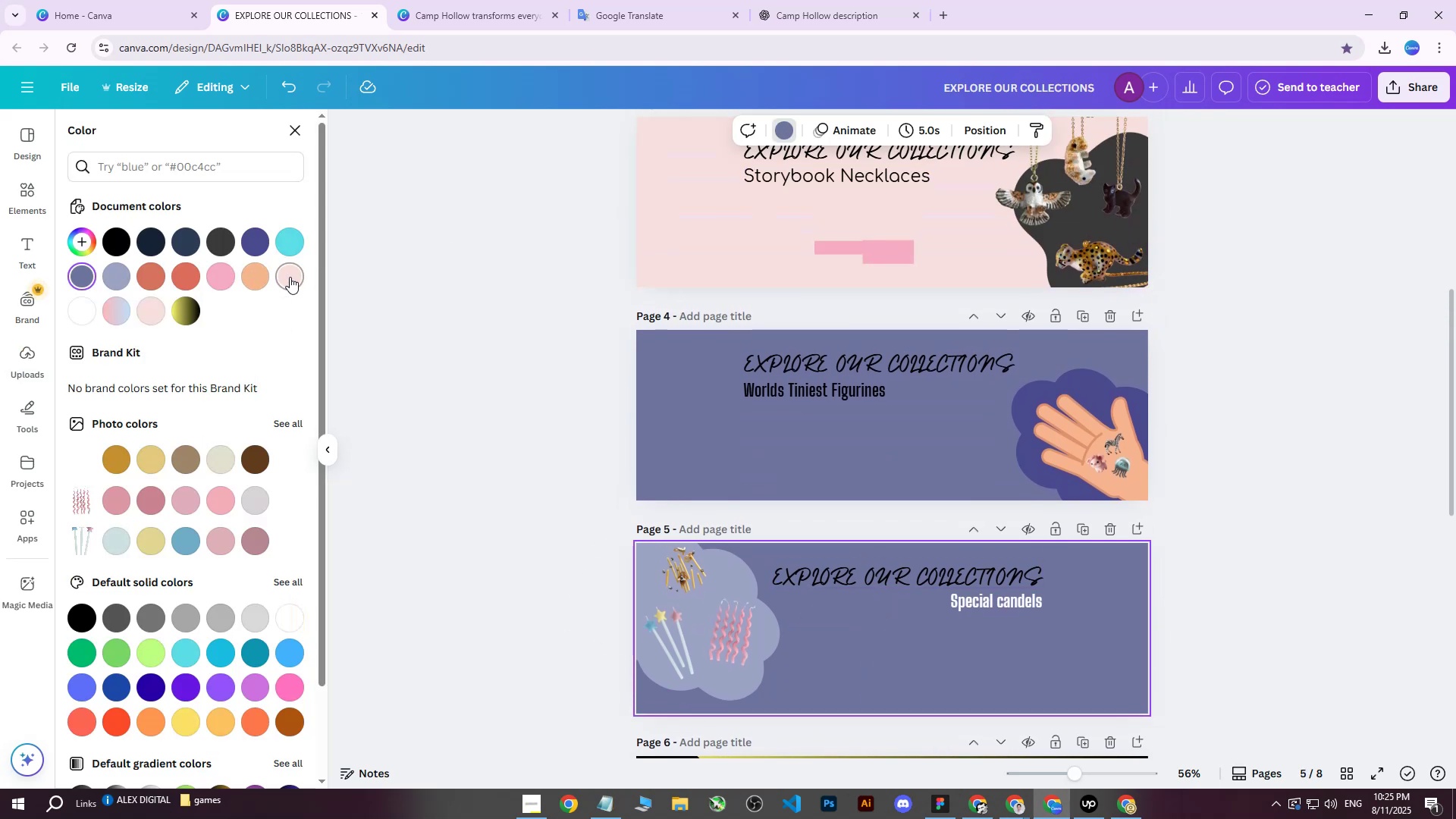 
left_click([290, 277])
 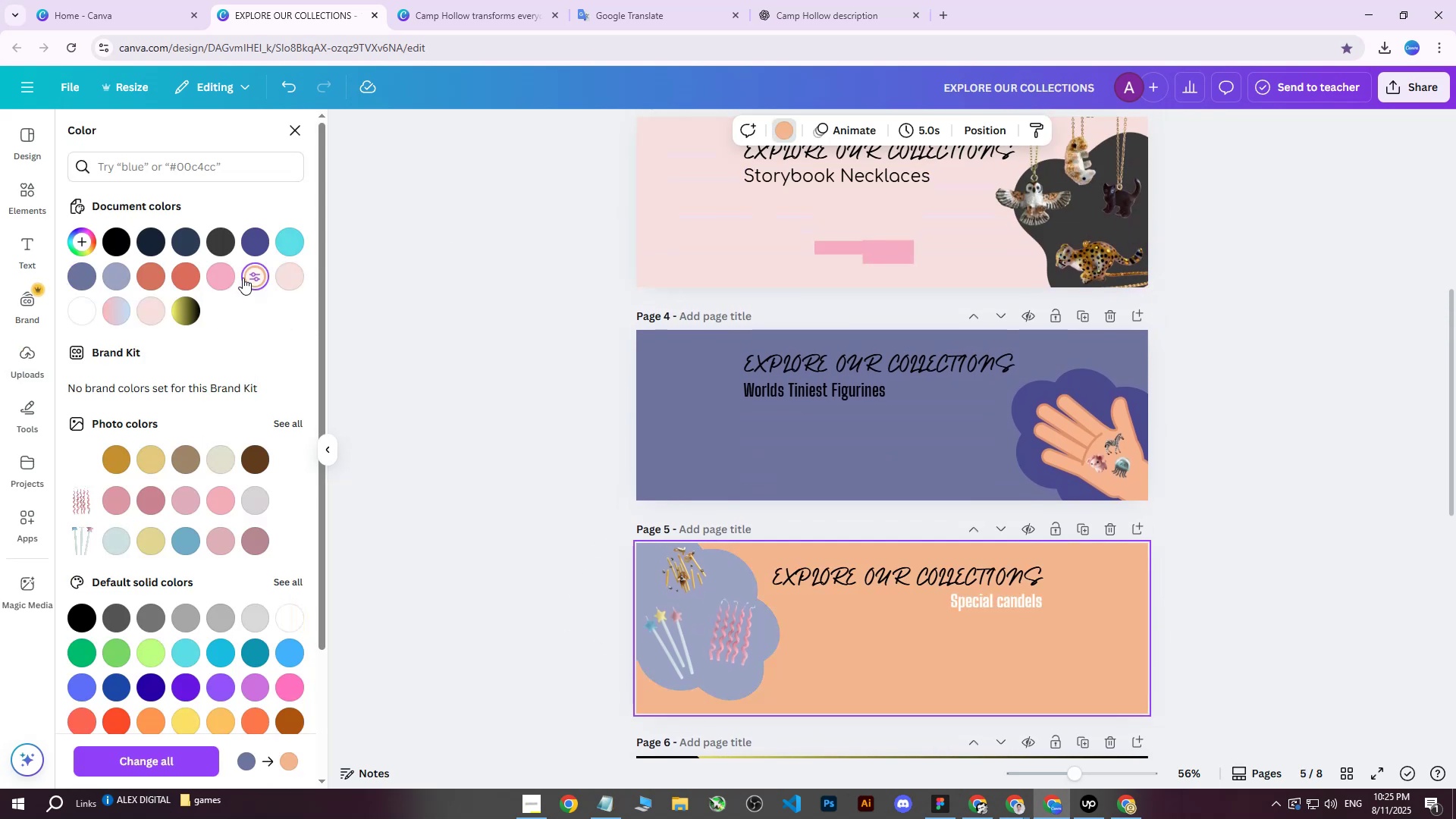 
double_click([215, 278])
 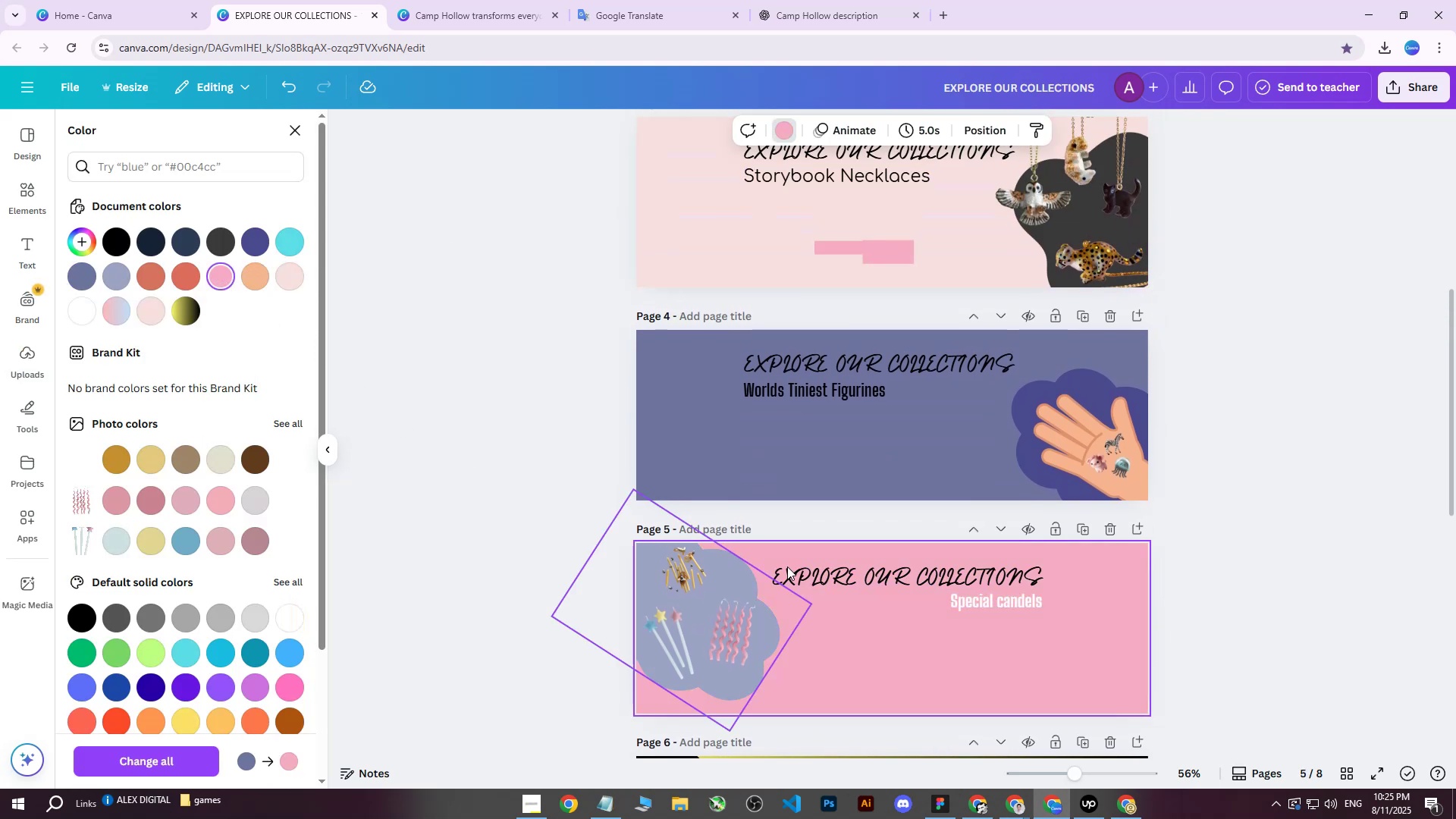 
left_click([940, 570])
 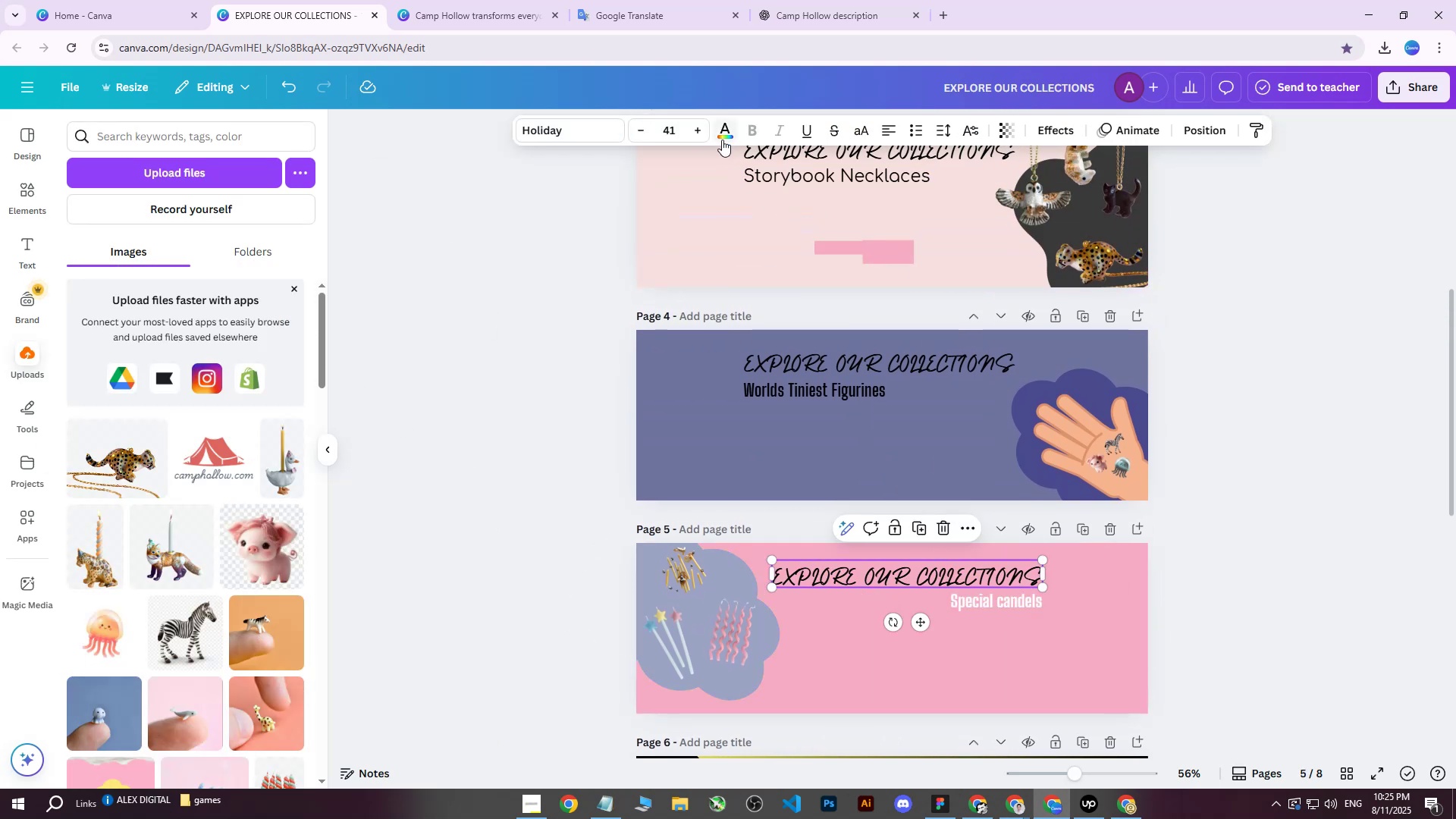 
left_click([726, 131])
 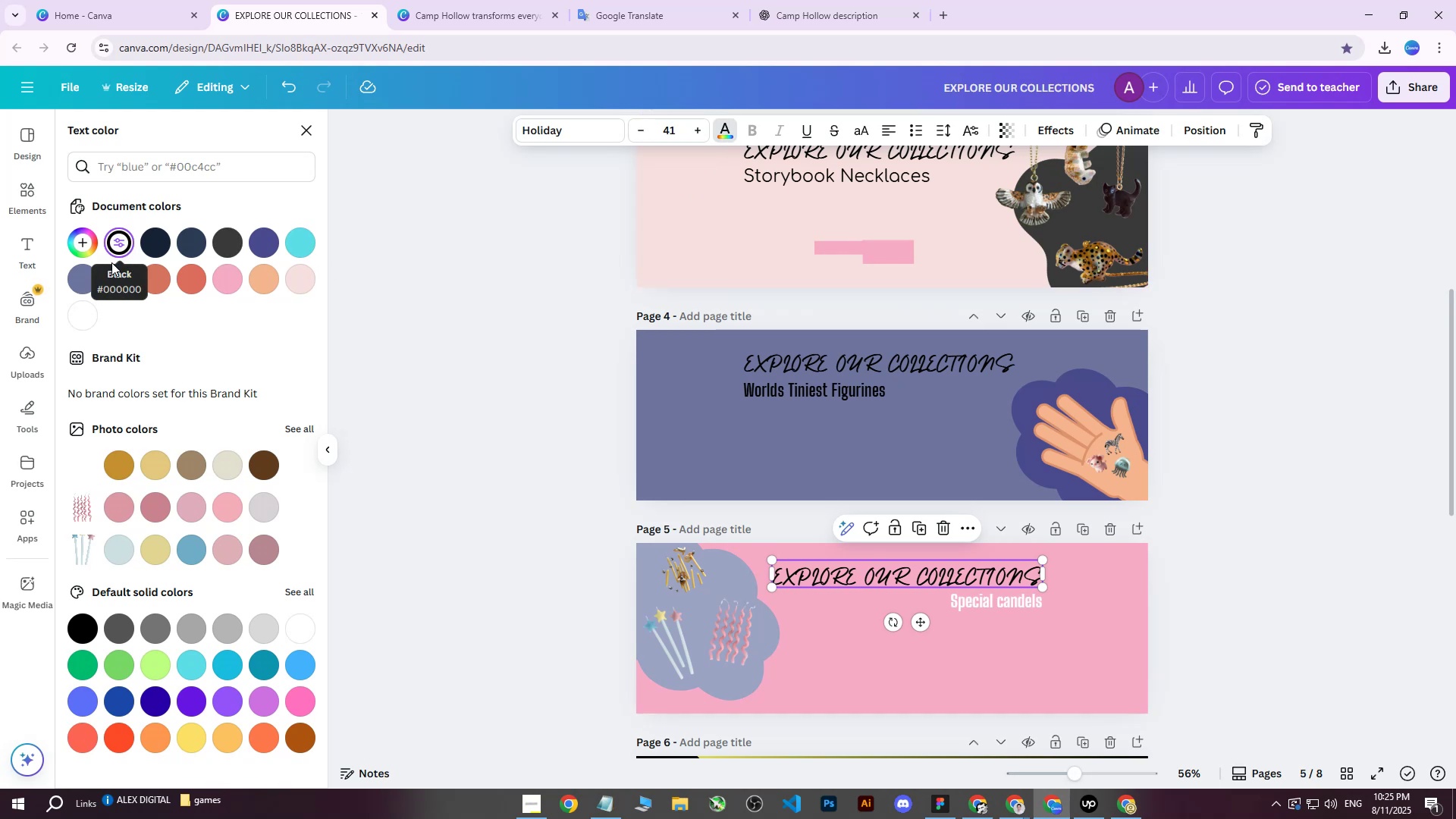 
left_click([80, 311])
 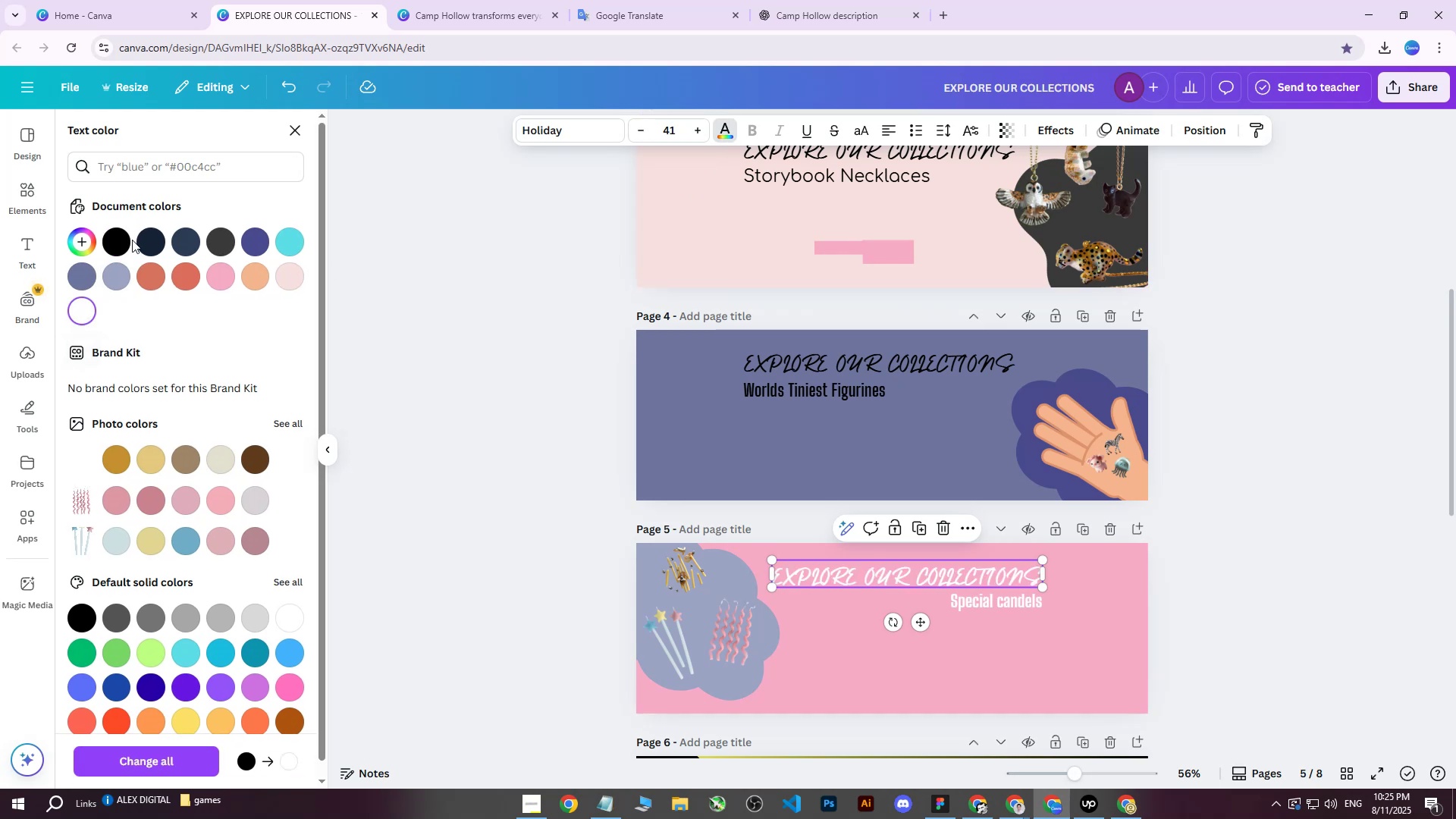 
left_click([111, 241])
 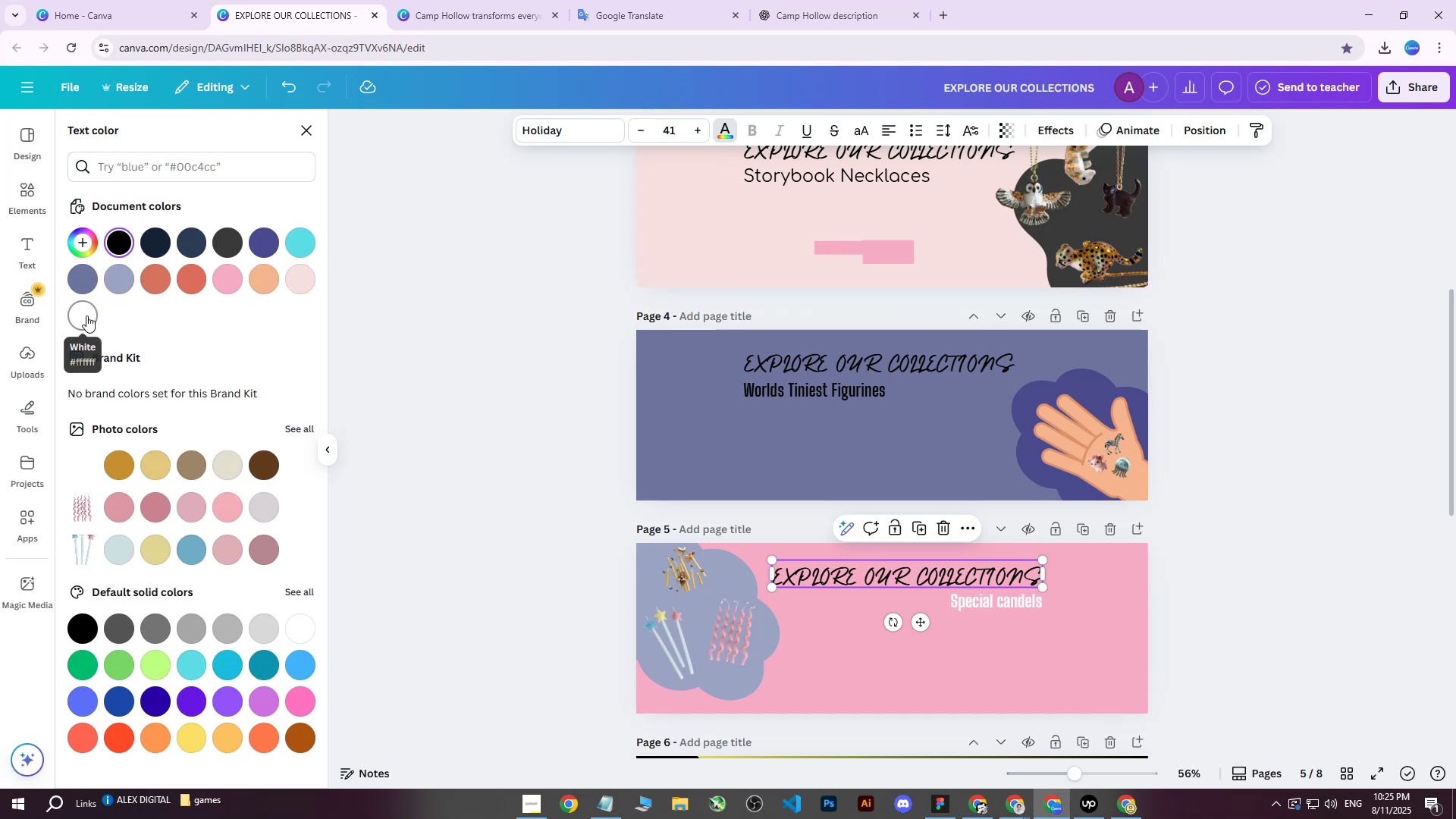 
left_click([86, 315])
 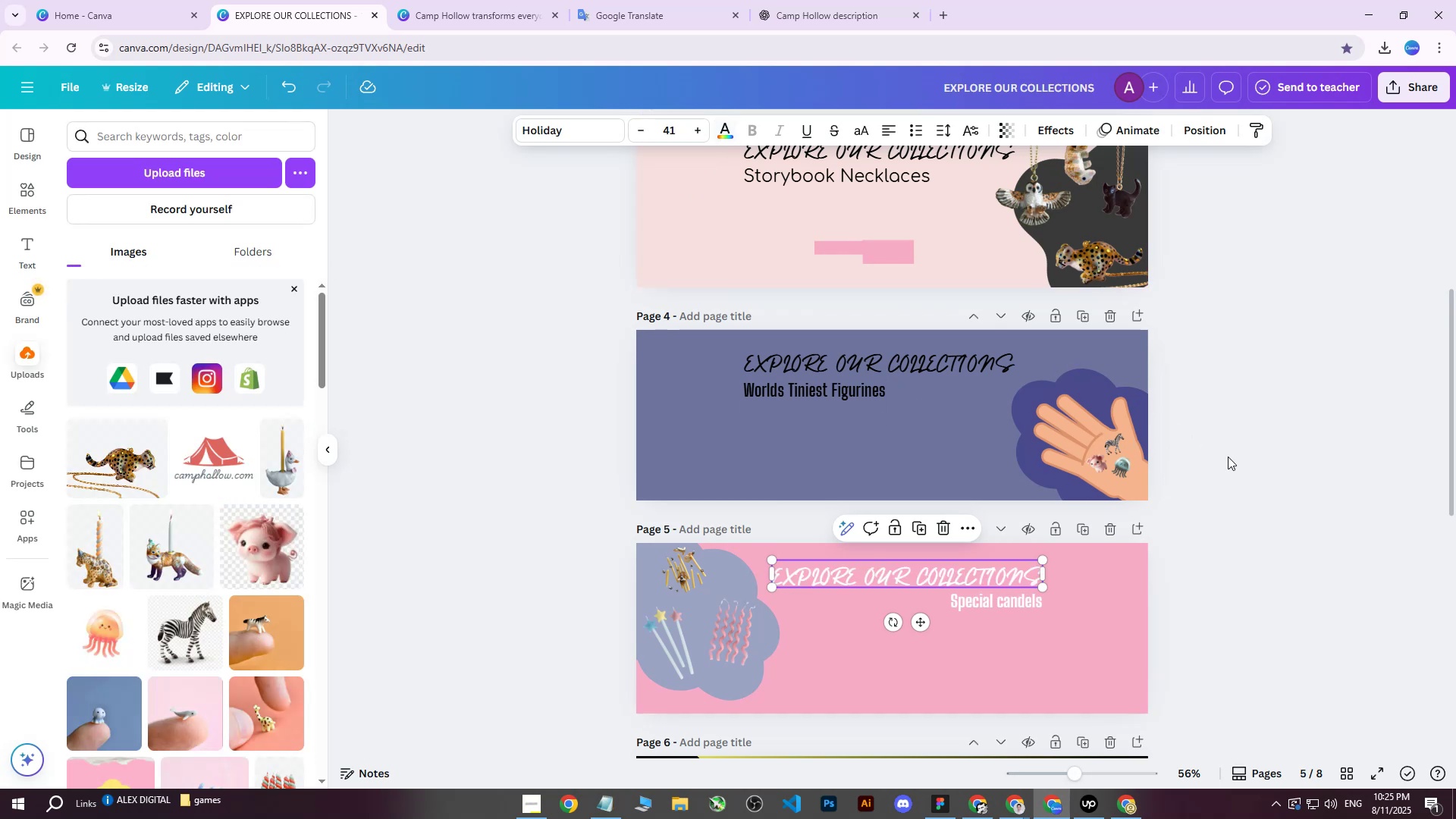 
double_click([1228, 457])
 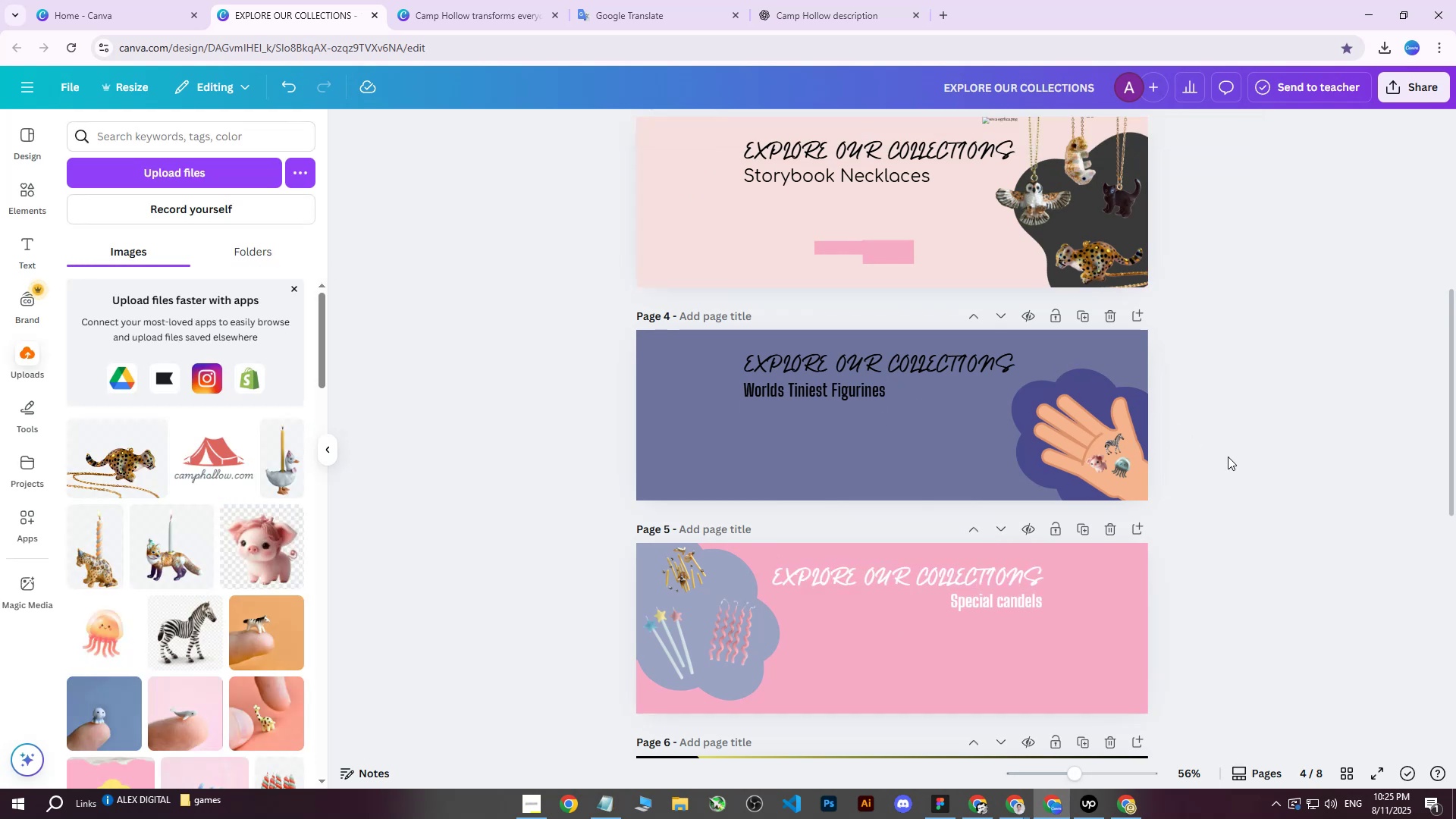 
scroll: coordinate [1228, 457], scroll_direction: up, amount: 1.0
 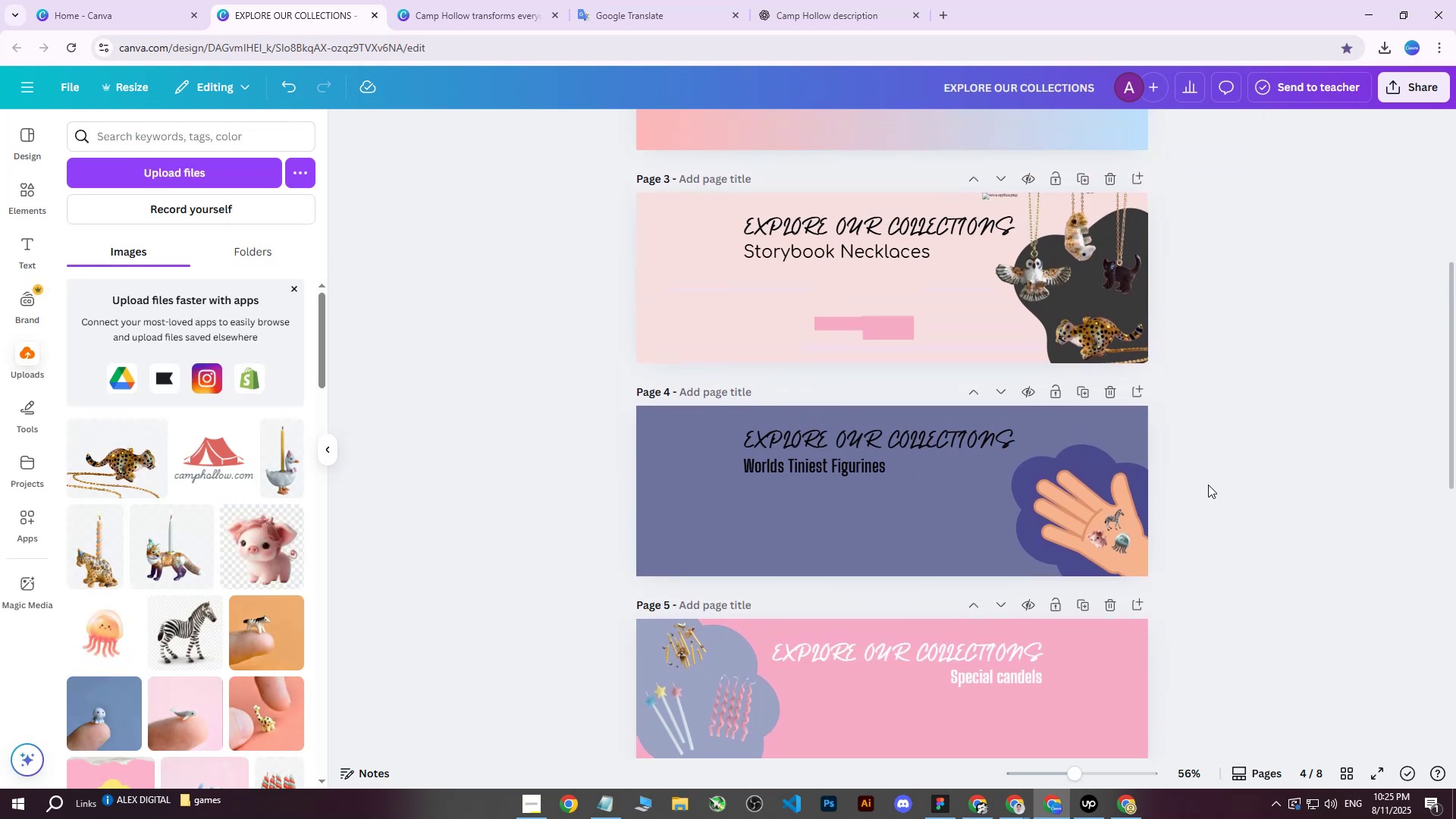 
scroll: coordinate [1205, 490], scroll_direction: down, amount: 2.0
 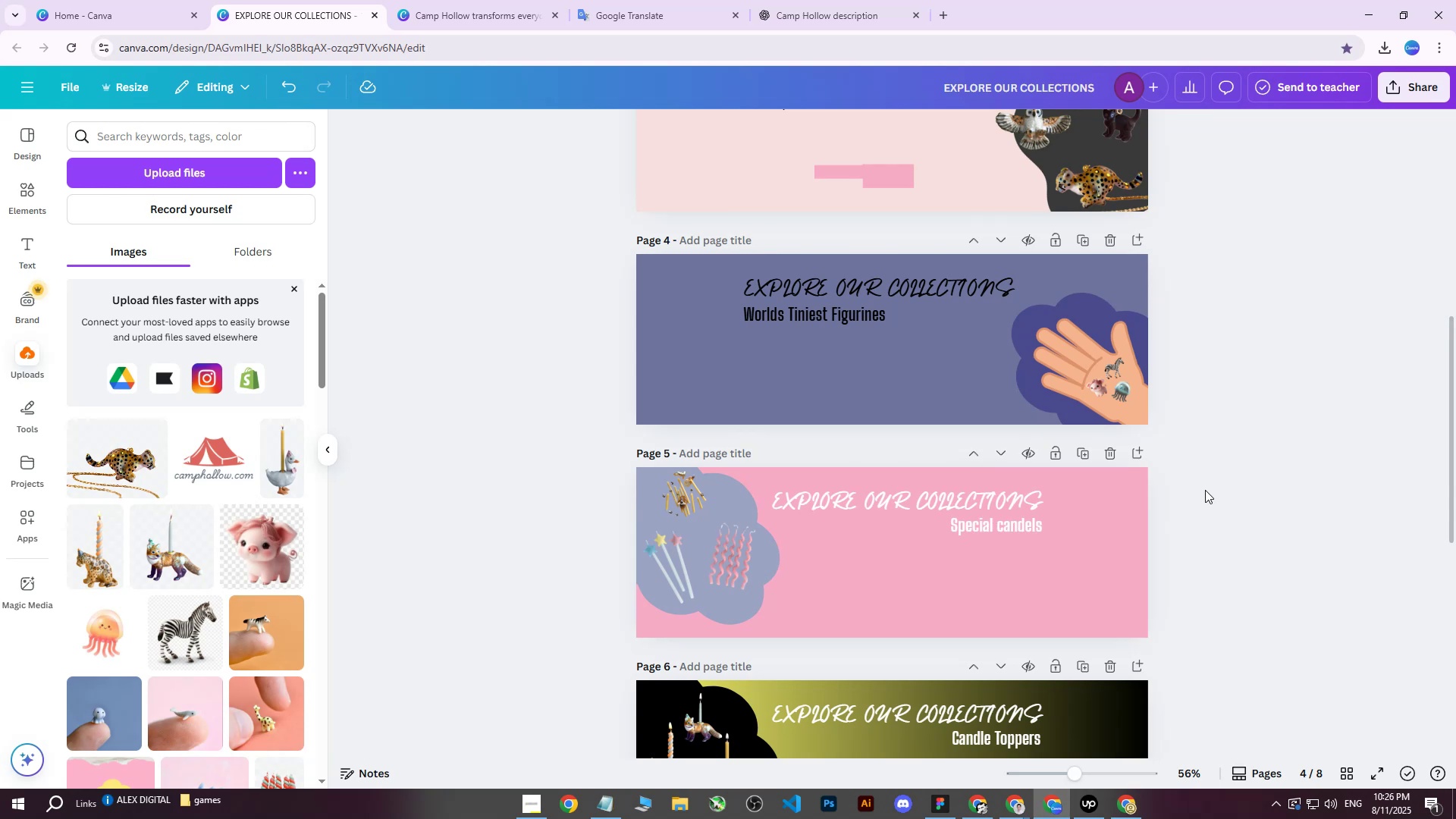 
wait(17.33)
 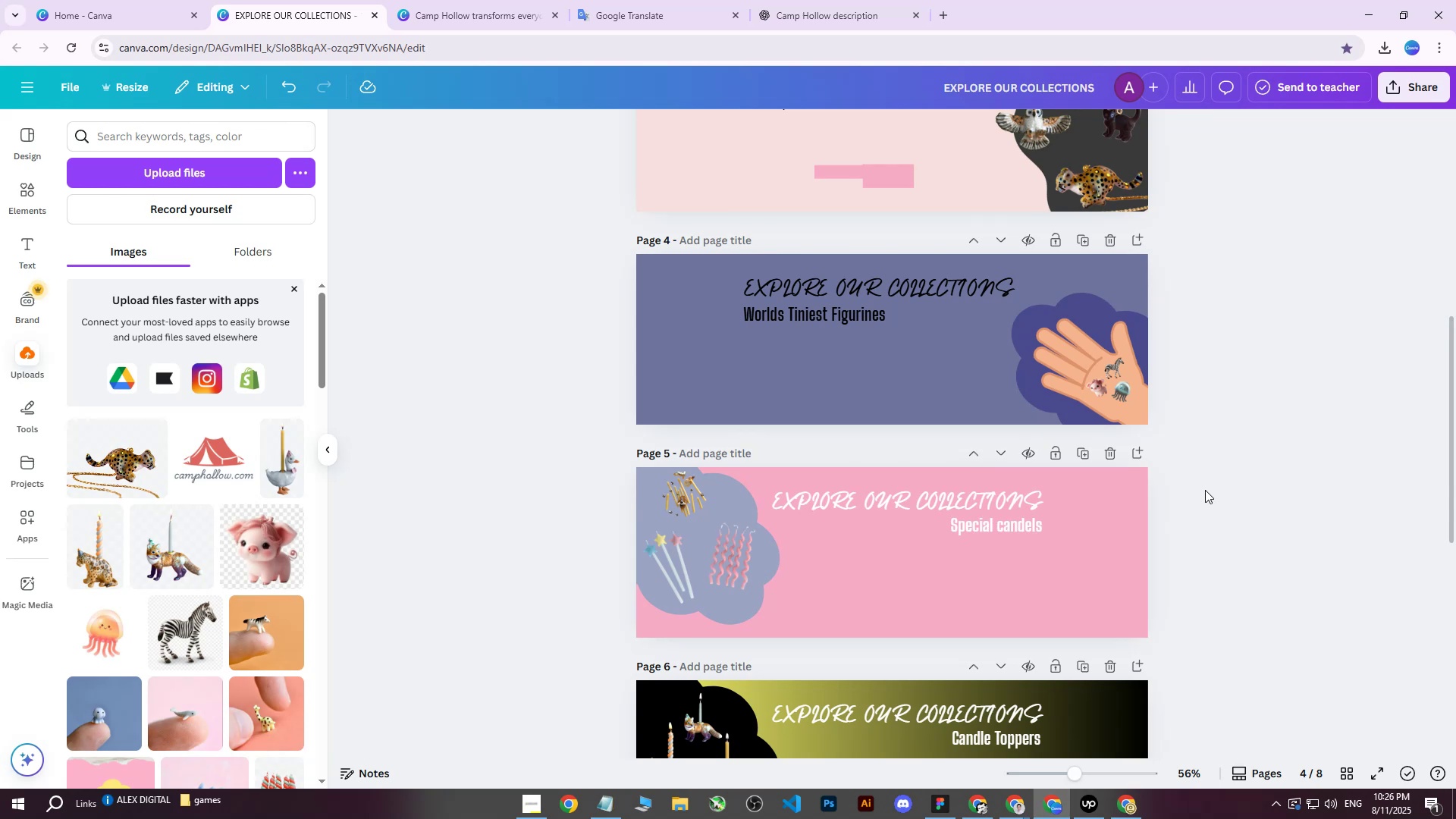 
left_click([741, 555])
 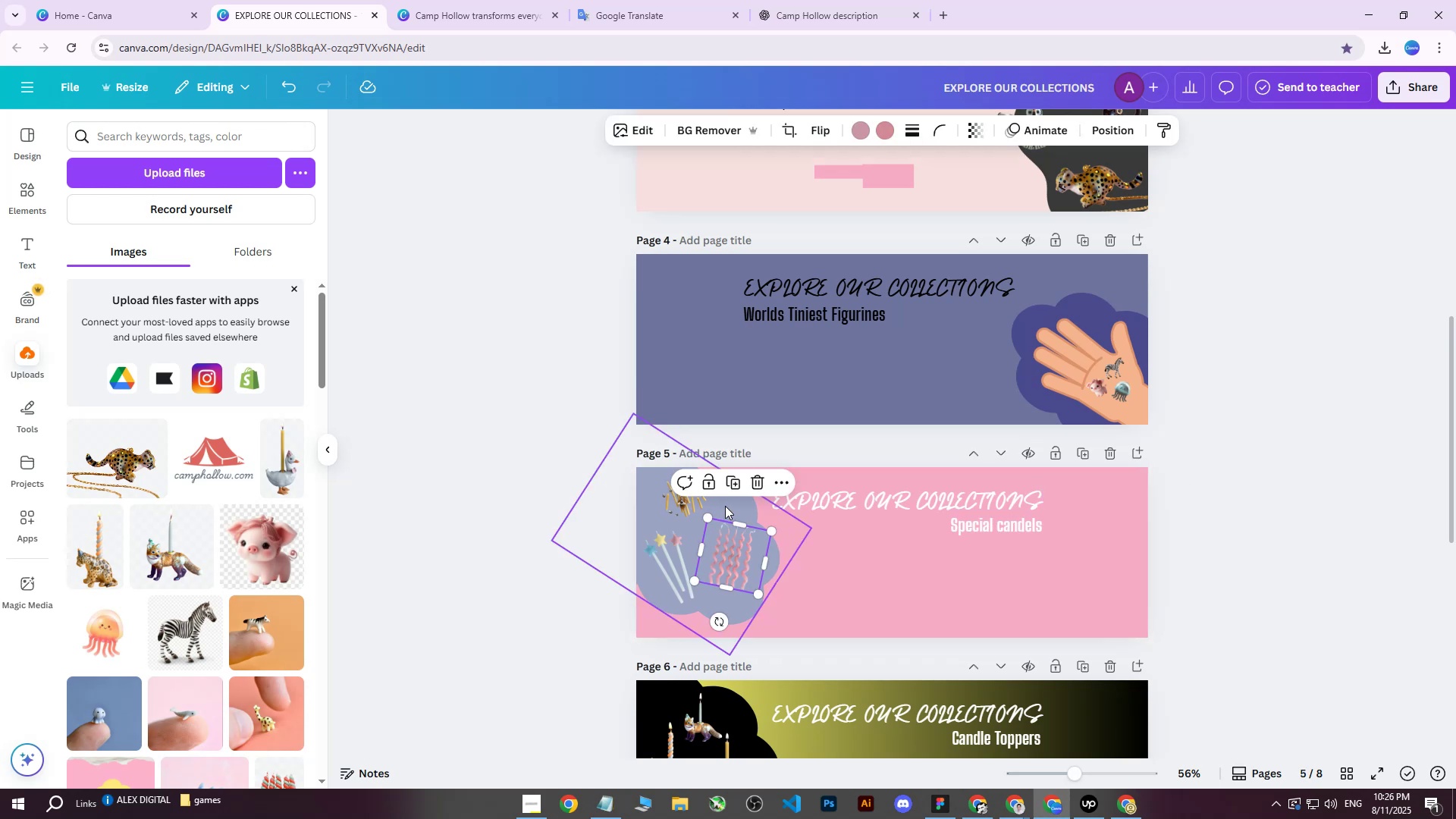 
left_click([730, 505])
 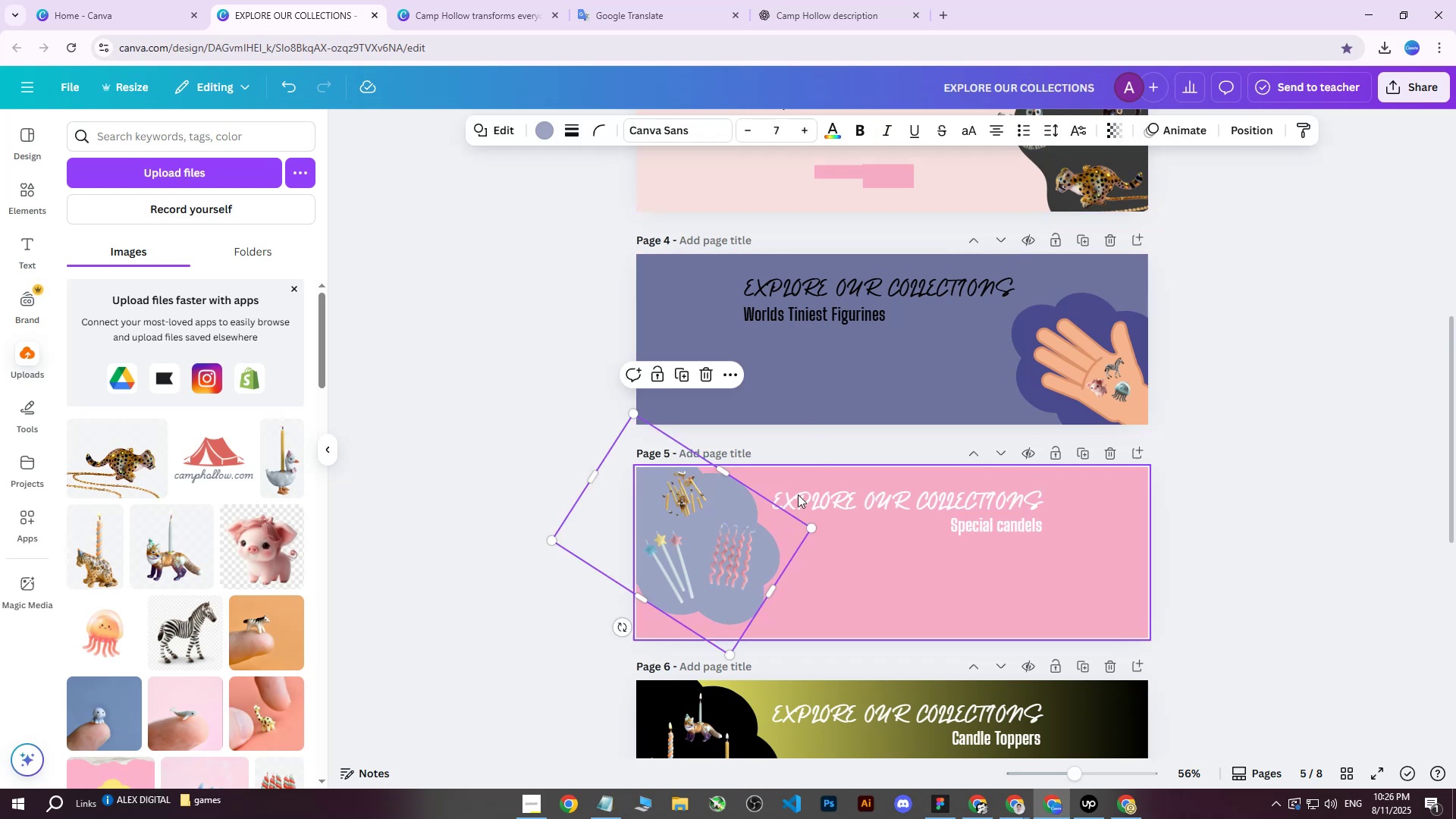 
key(Delete)
 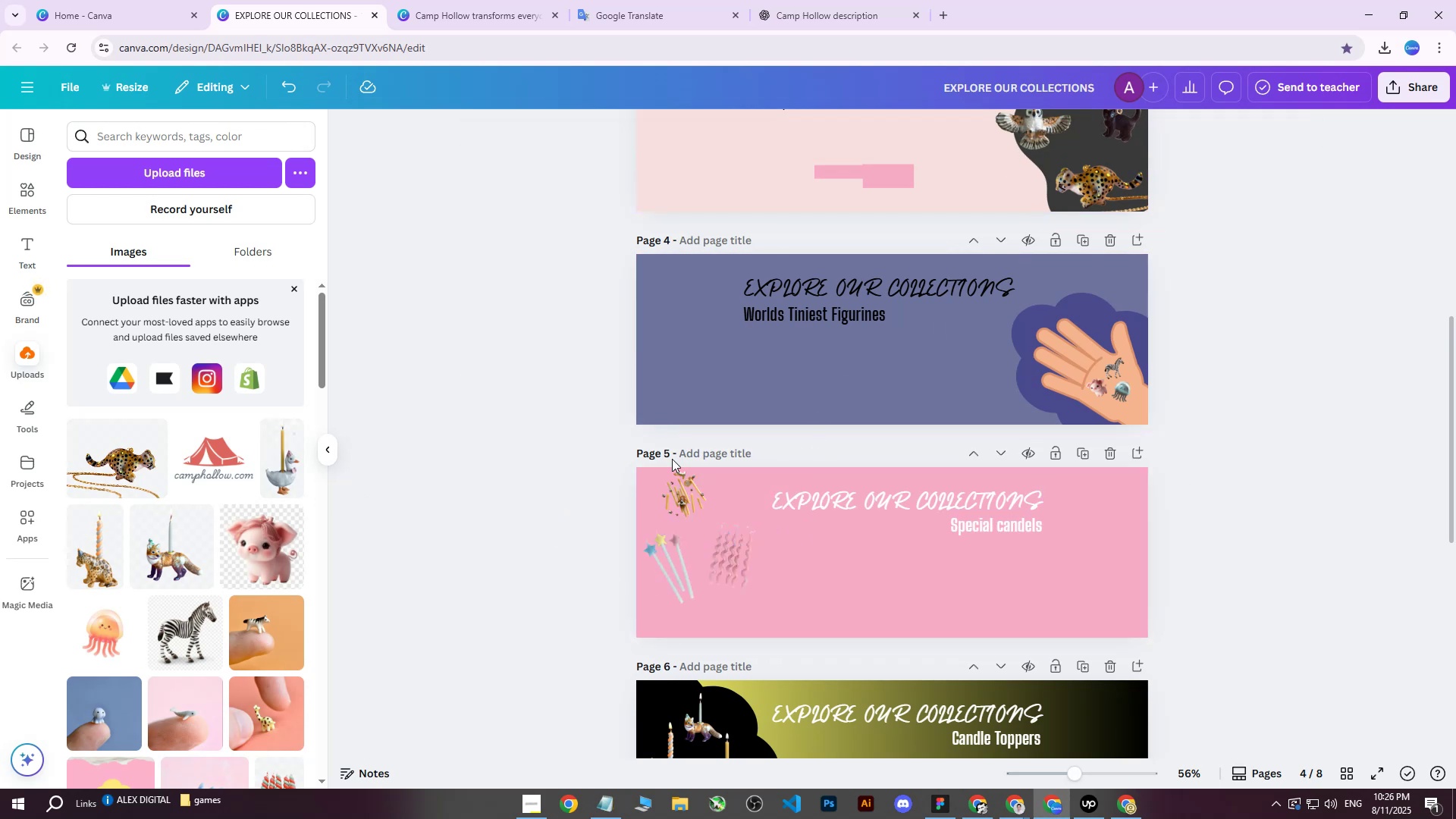 
left_click([156, 0])
 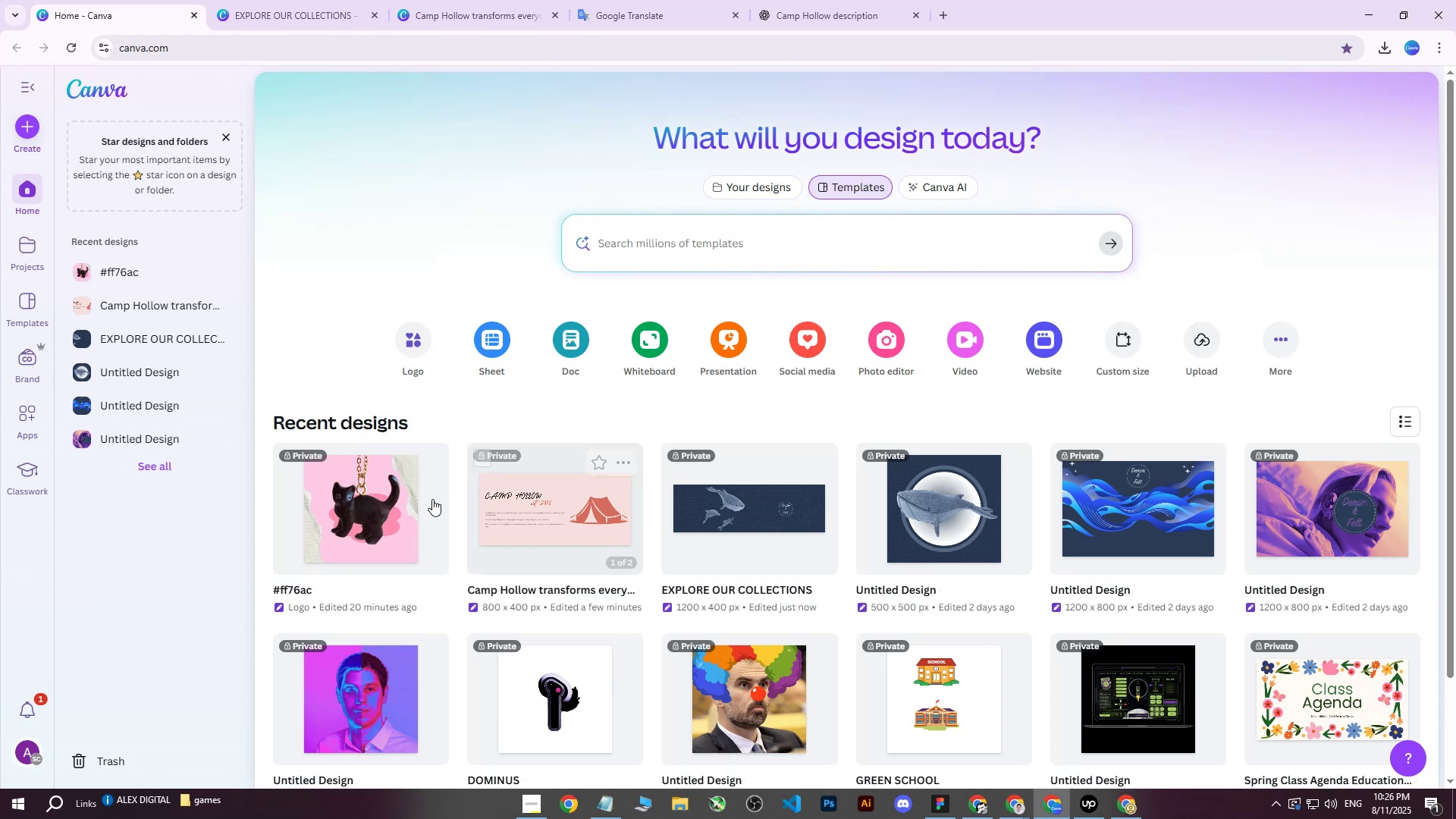 
left_click([388, 507])
 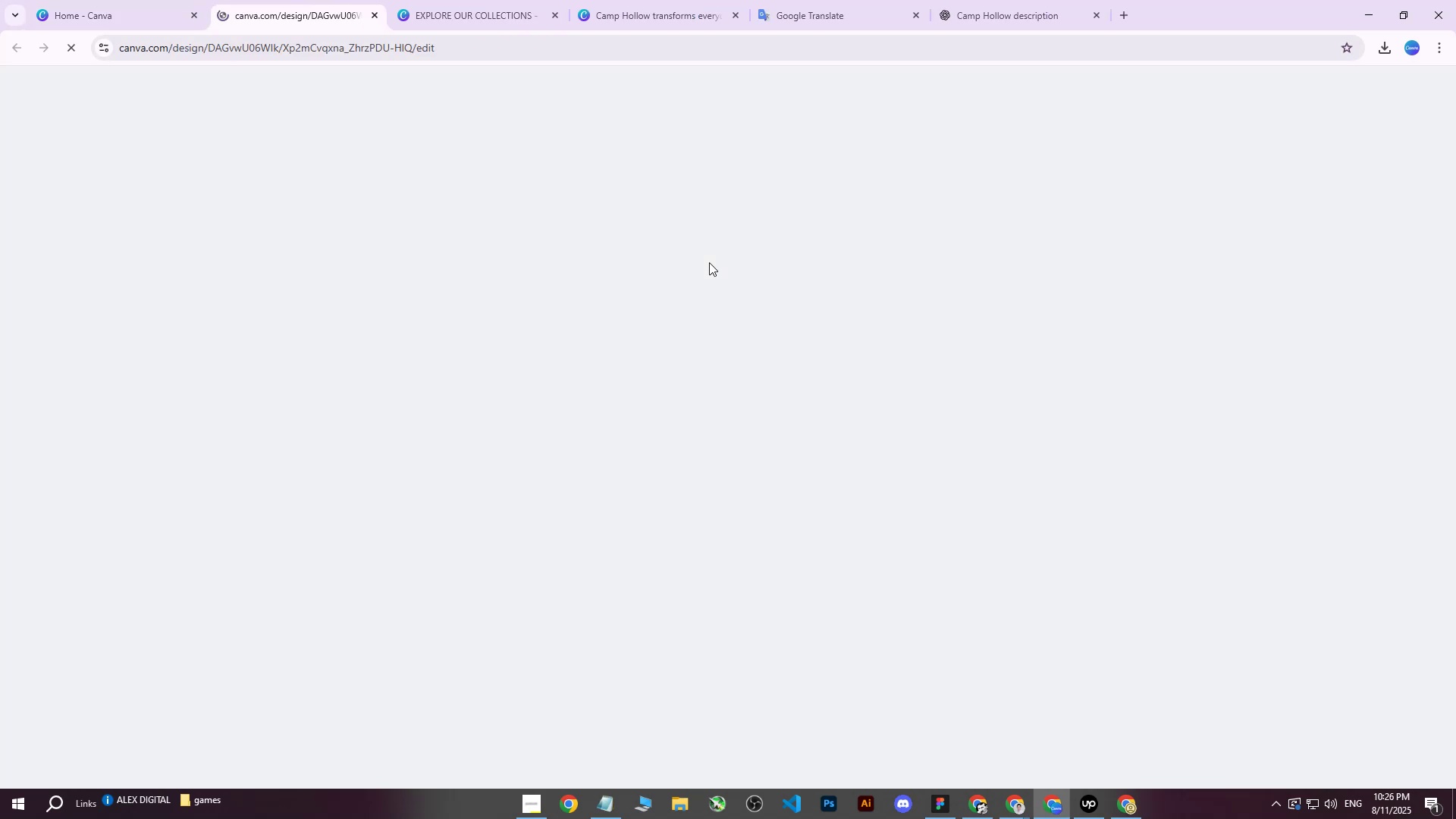 
scroll: coordinate [797, 350], scroll_direction: down, amount: 55.0
 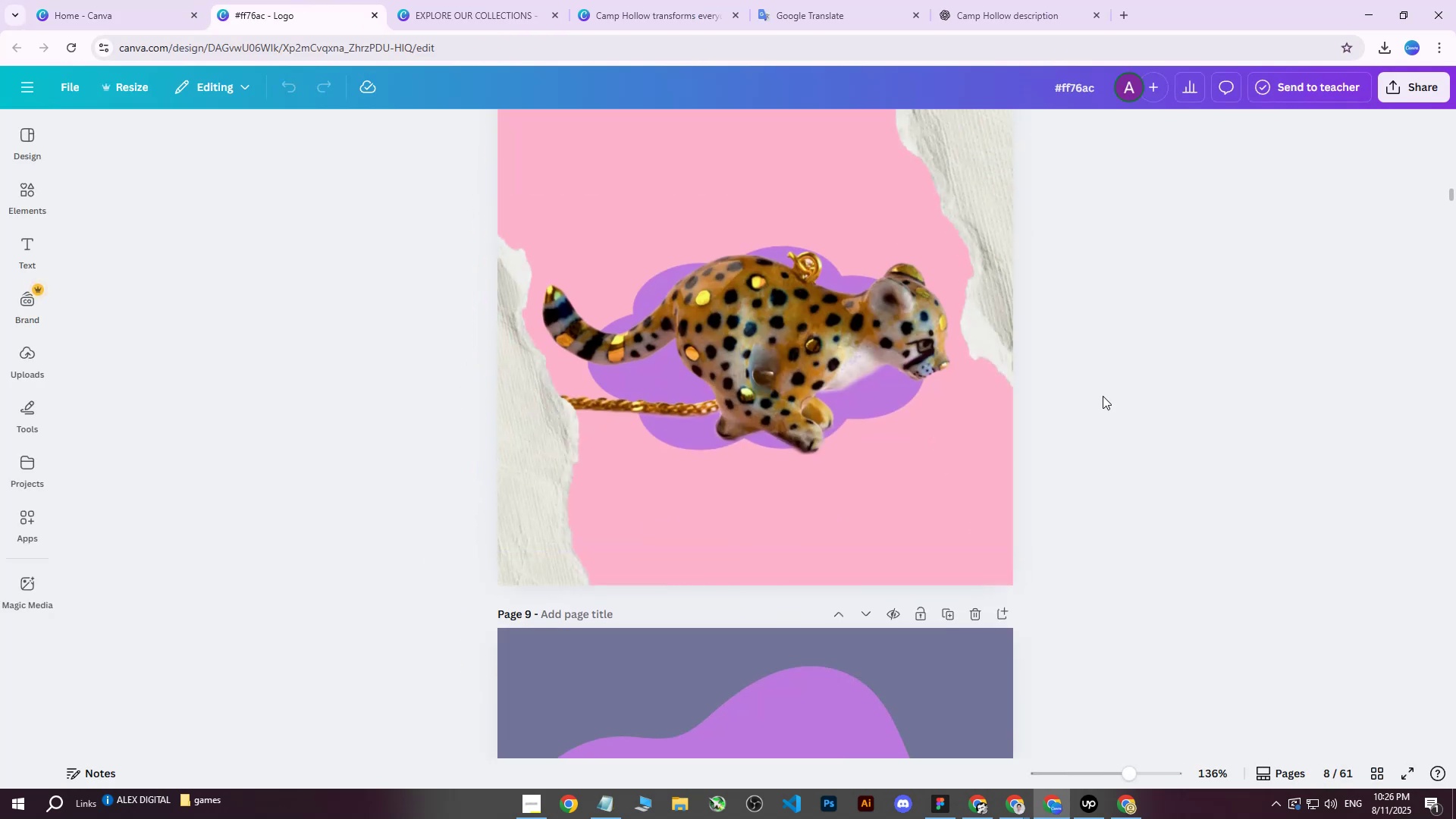 
hold_key(key=ControlLeft, duration=0.66)
scroll: coordinate [874, 388], scroll_direction: down, amount: 34.0
 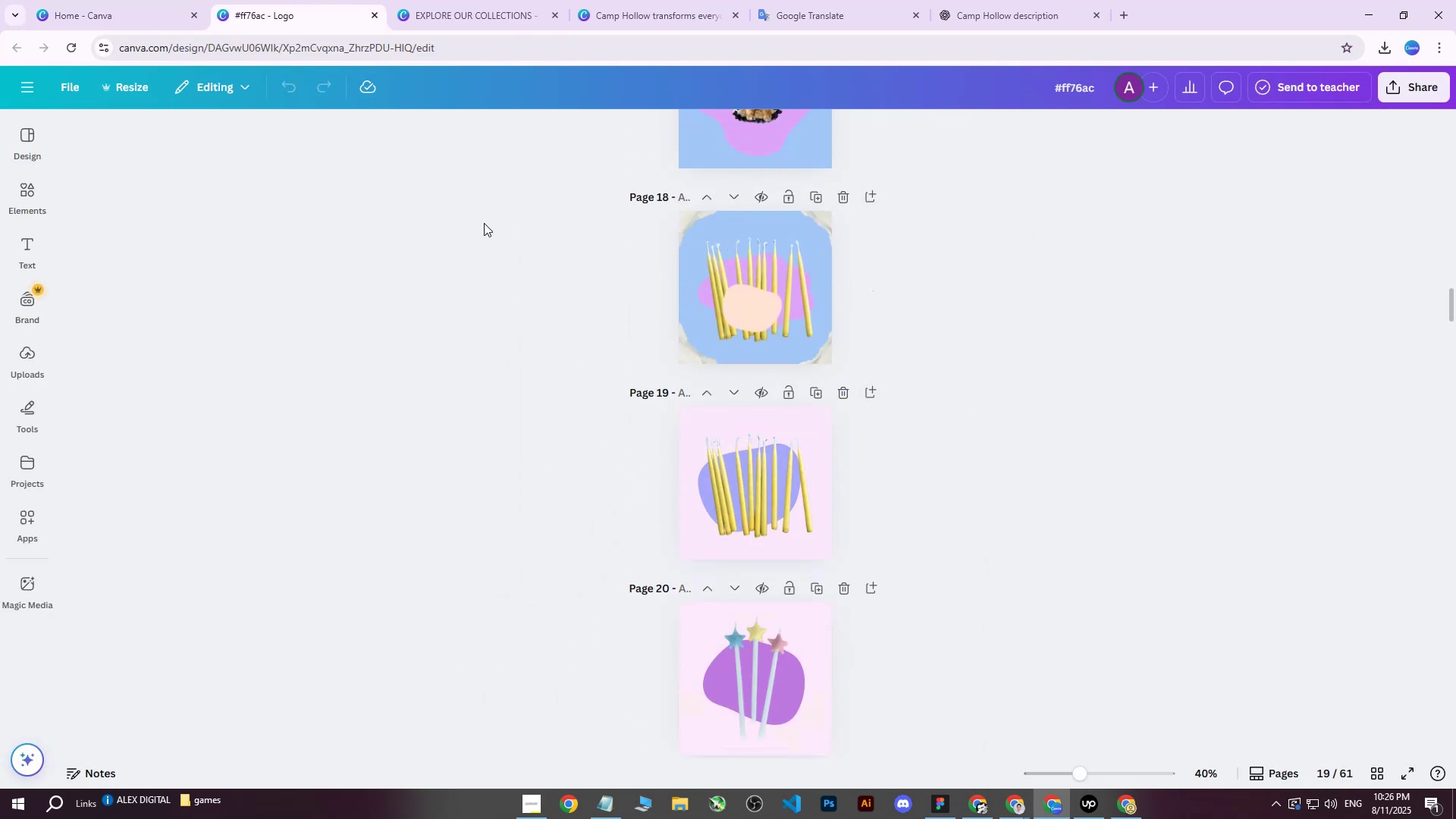 
left_click([442, 0])
 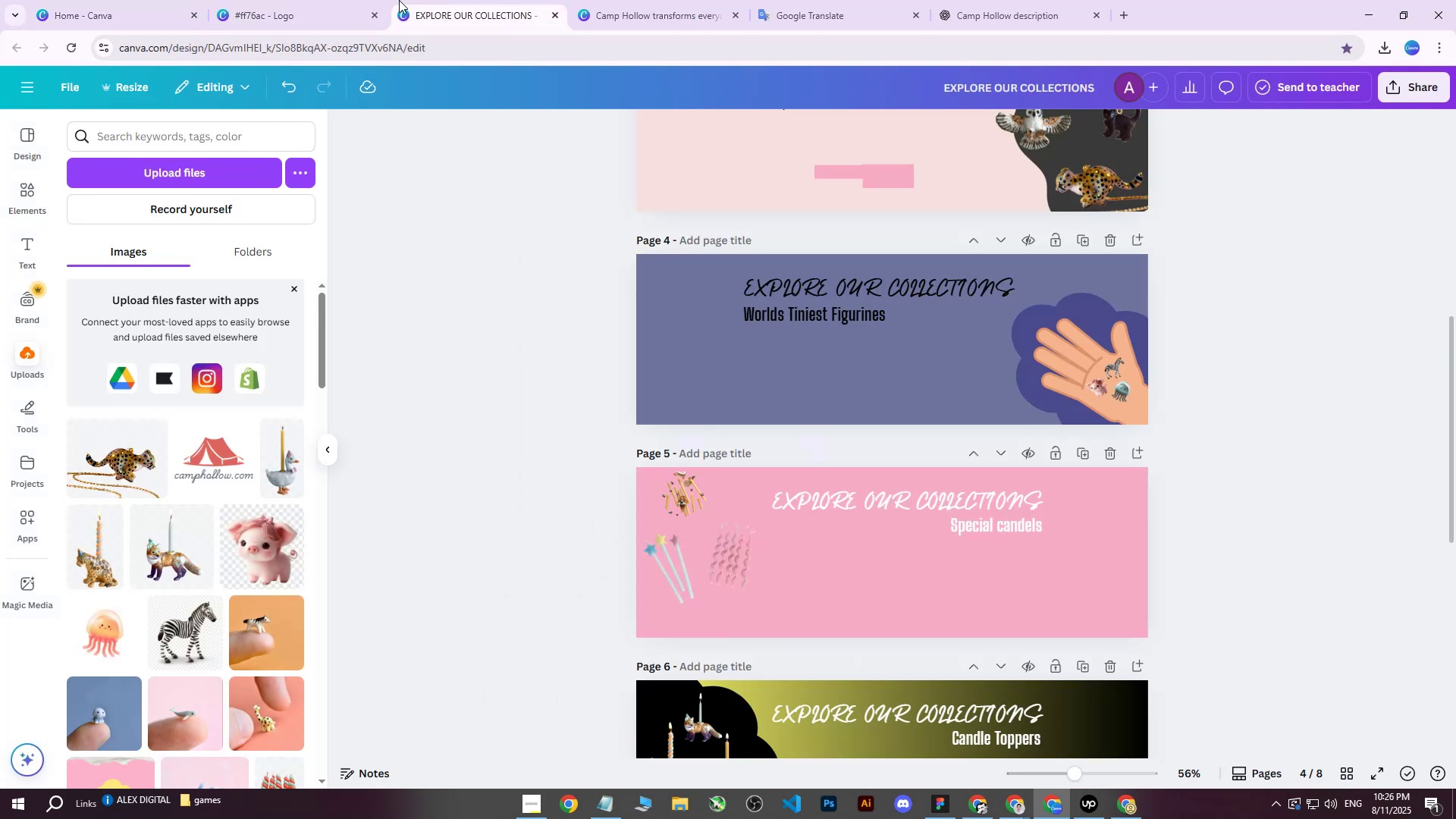 
left_click([333, 0])
 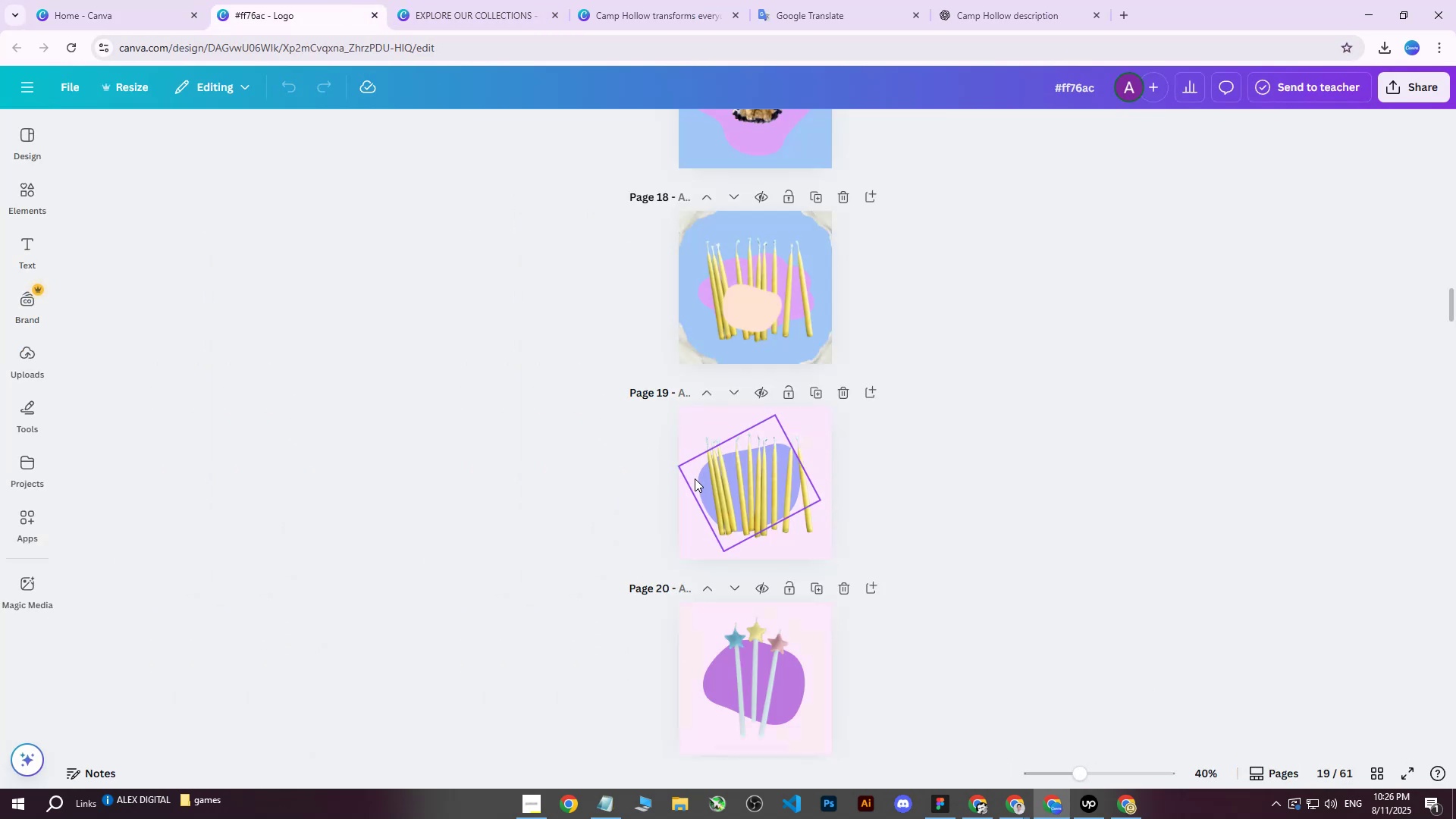 
left_click([695, 479])
 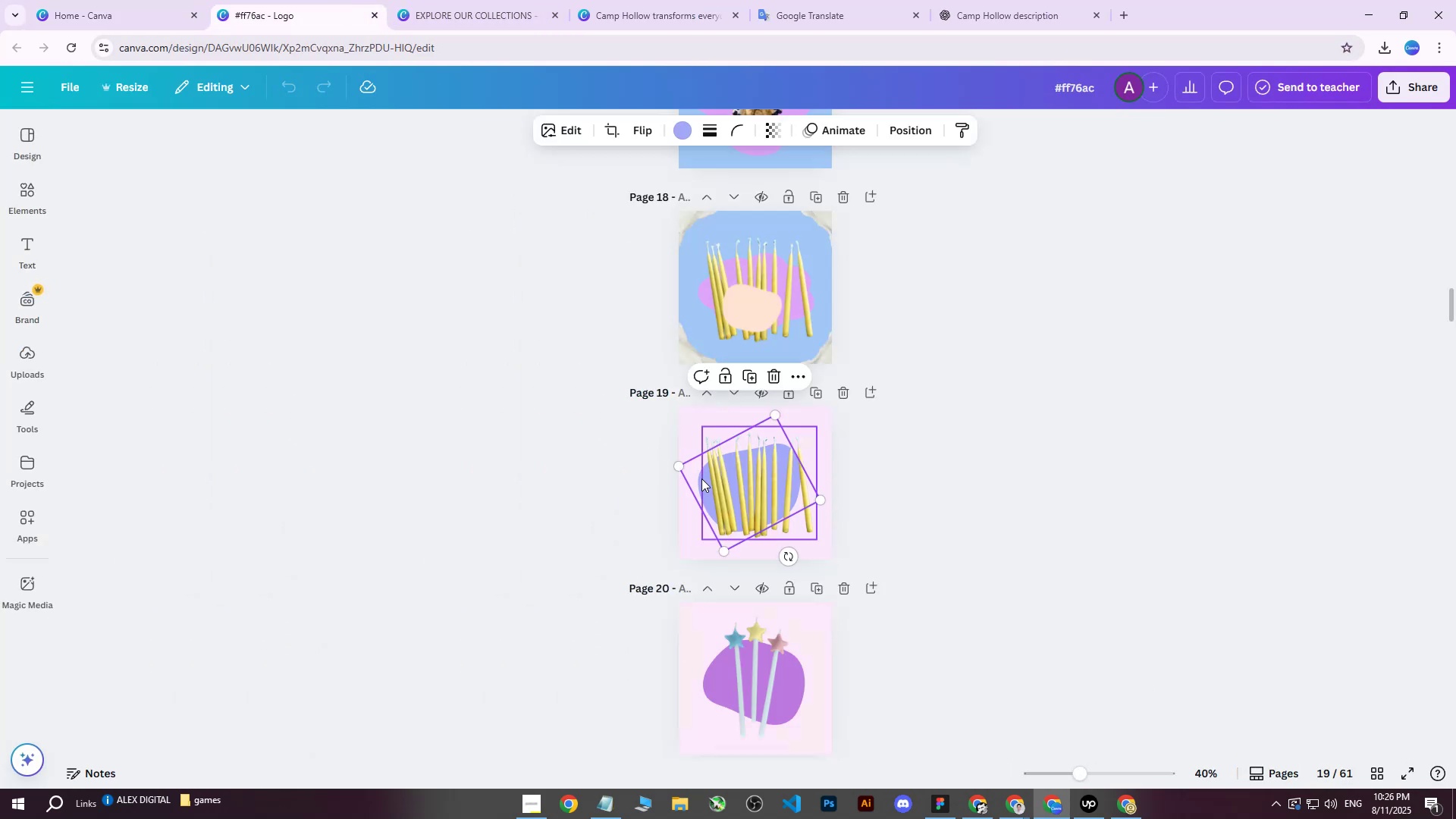 
right_click([701, 479])
 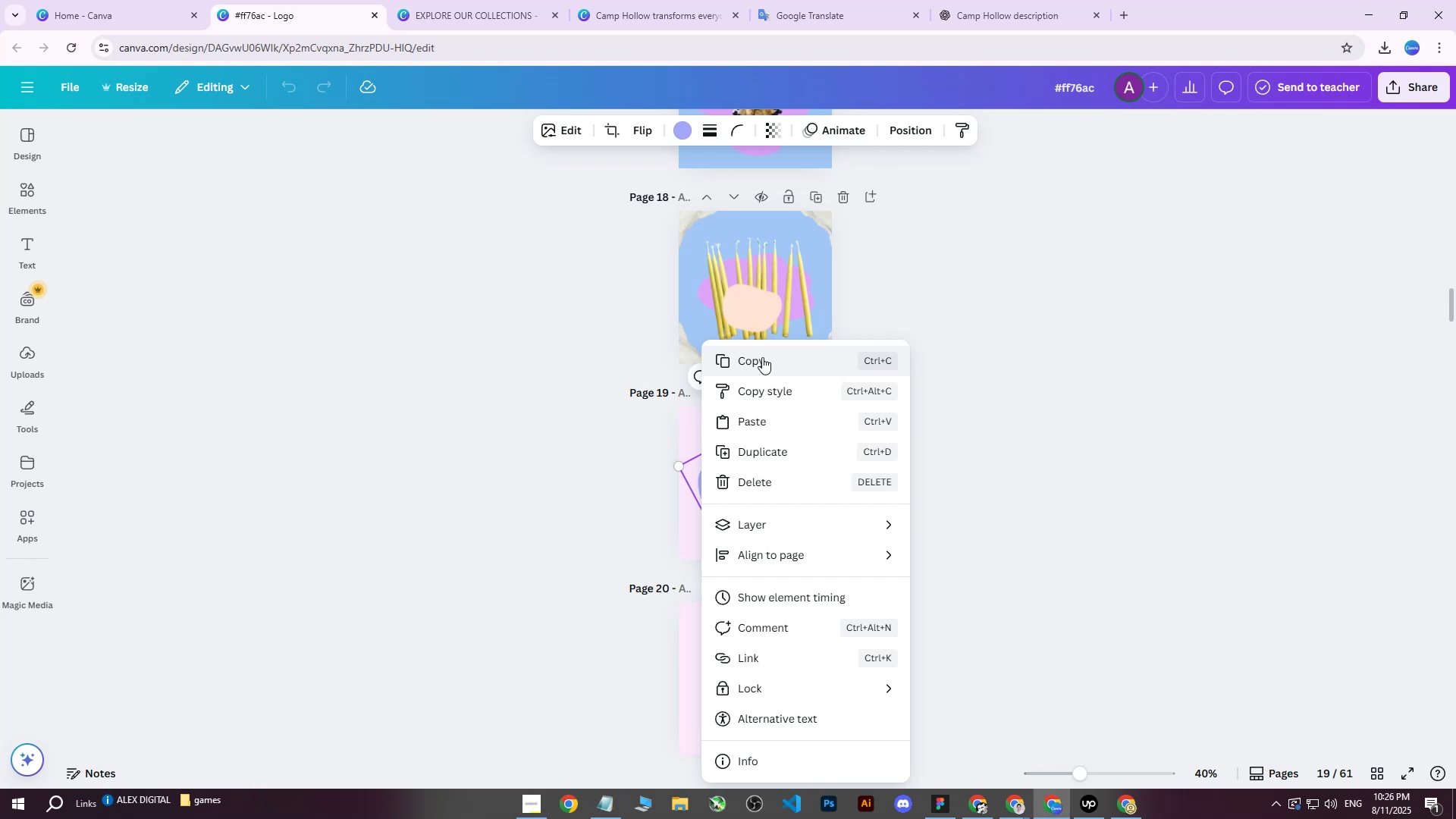 
left_click([762, 357])
 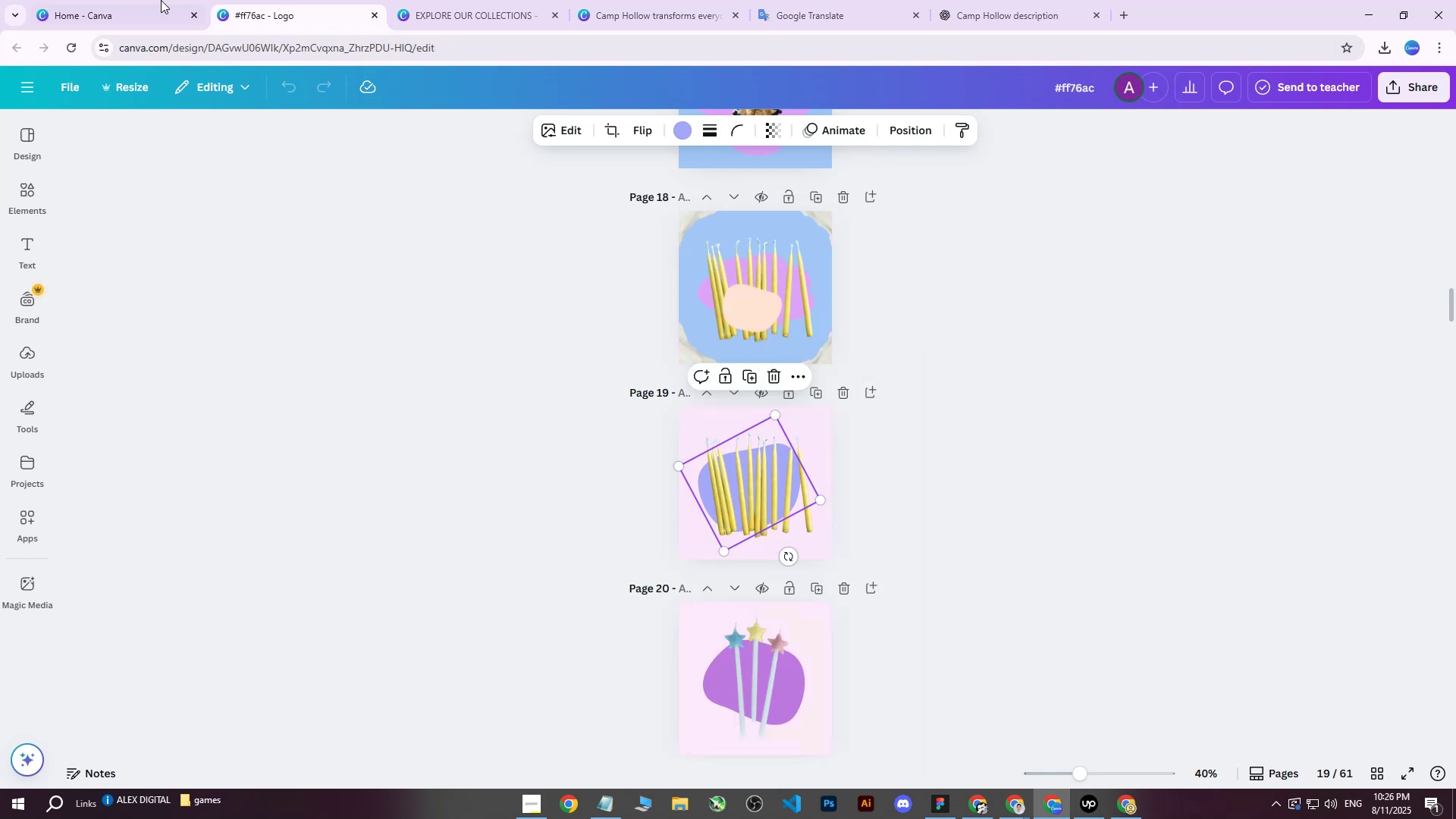 
left_click([128, 0])
 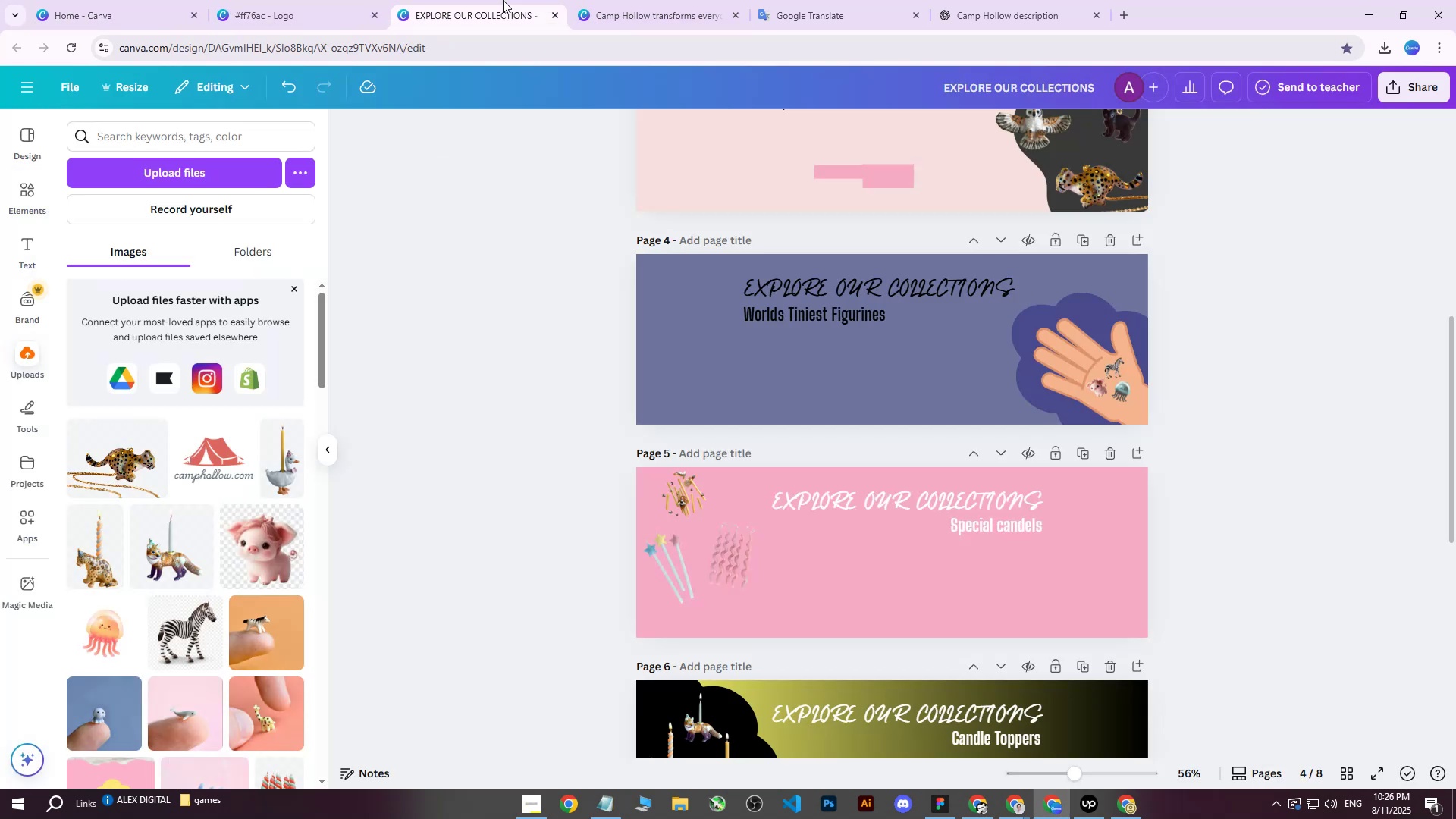 
key(Control+V)
 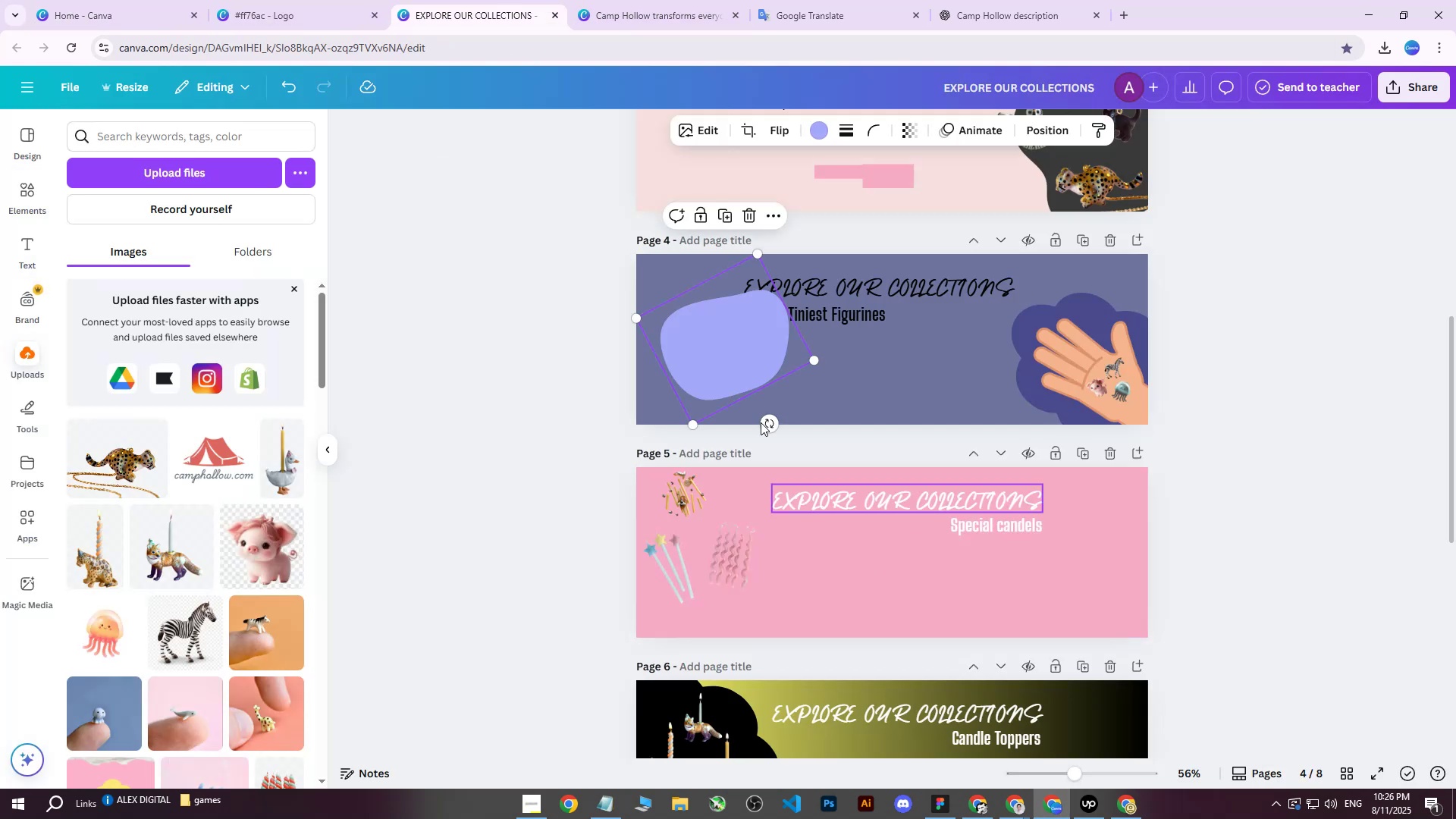 
left_click_drag(start_coordinate=[731, 341], to_coordinate=[704, 549])
 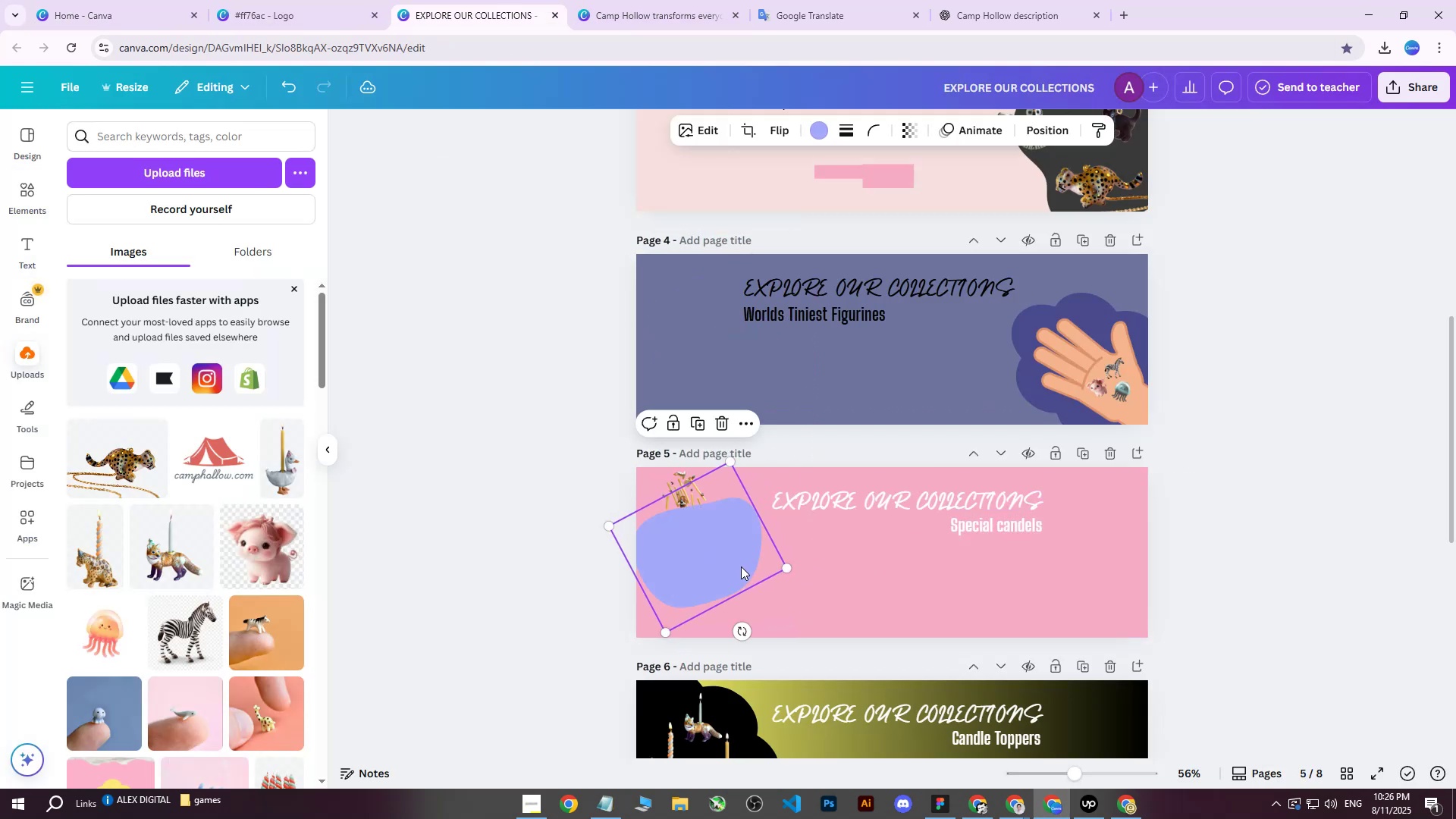 
left_click_drag(start_coordinate=[718, 554], to_coordinate=[704, 540])
 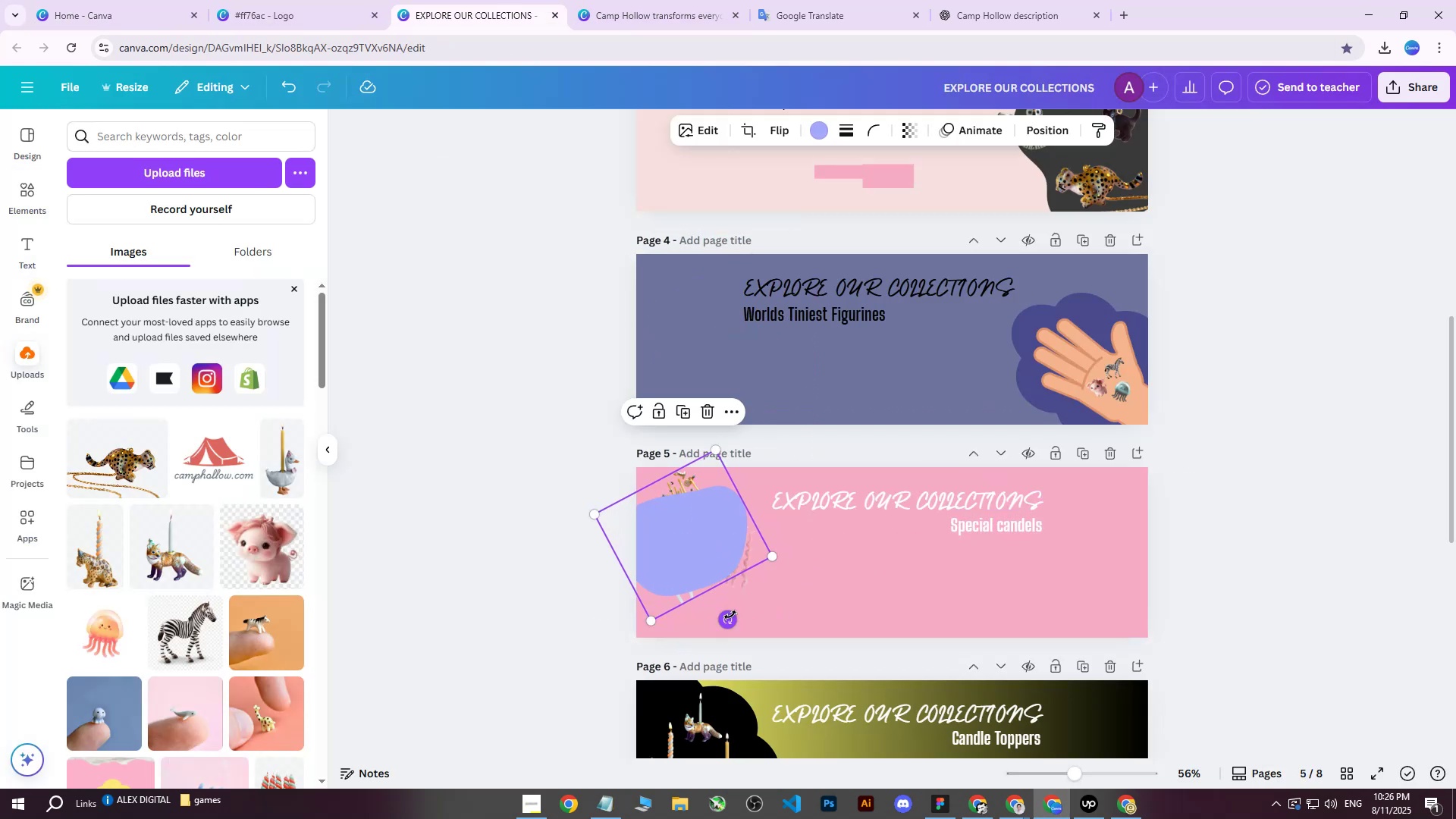 
left_click([730, 615])
 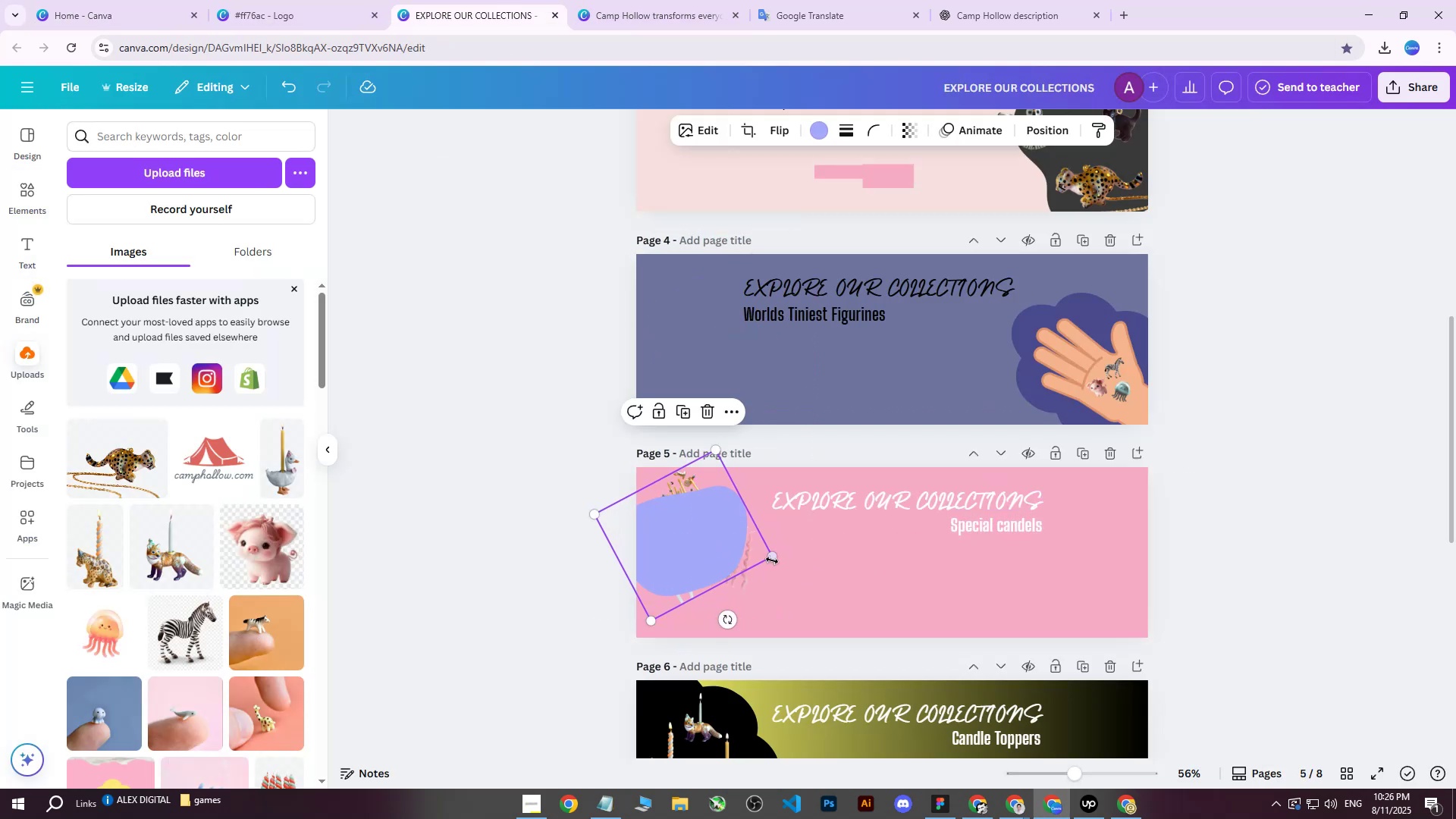 
left_click_drag(start_coordinate=[773, 558], to_coordinate=[840, 595])
 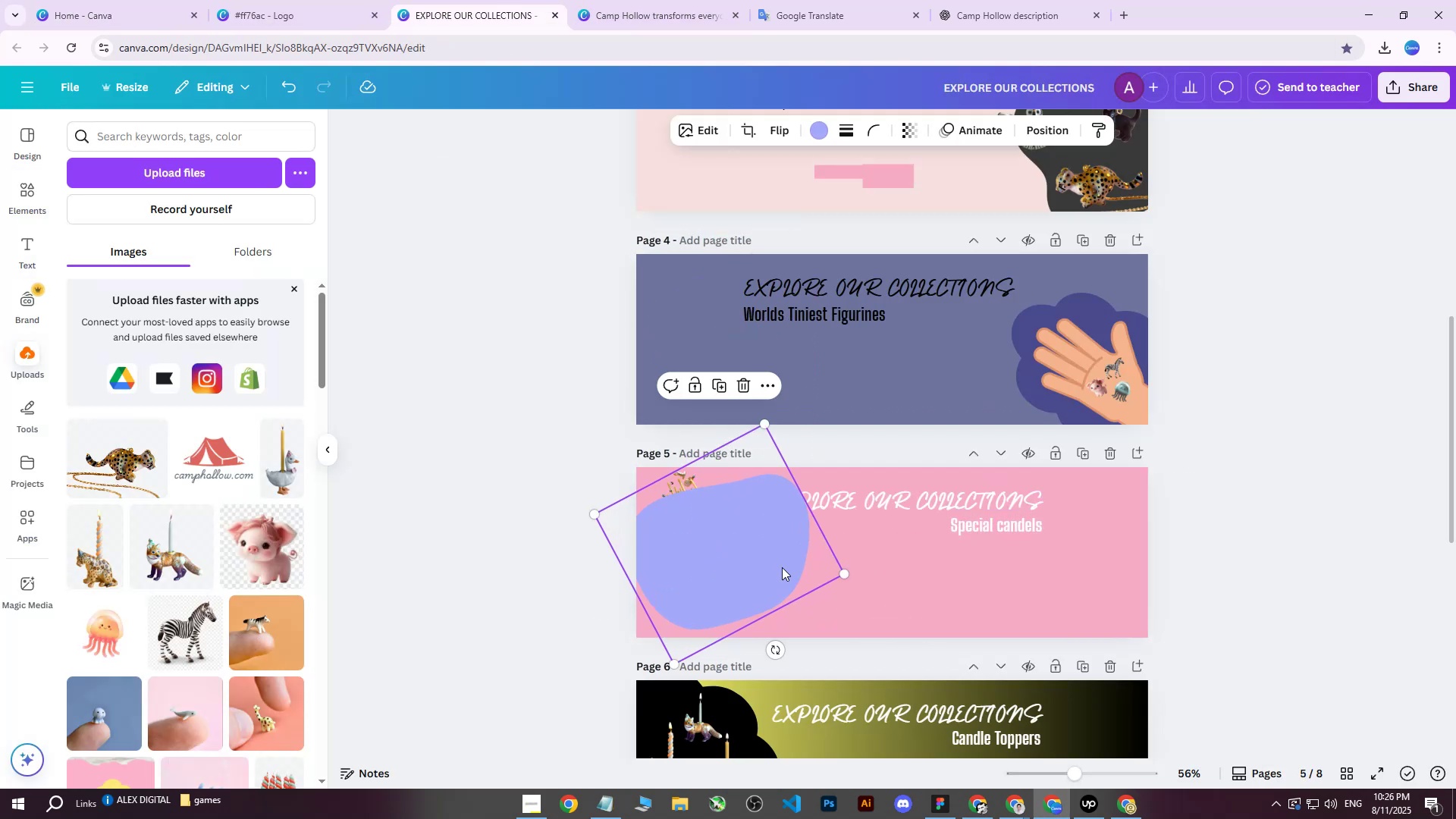 
left_click_drag(start_coordinate=[773, 562], to_coordinate=[726, 557])
 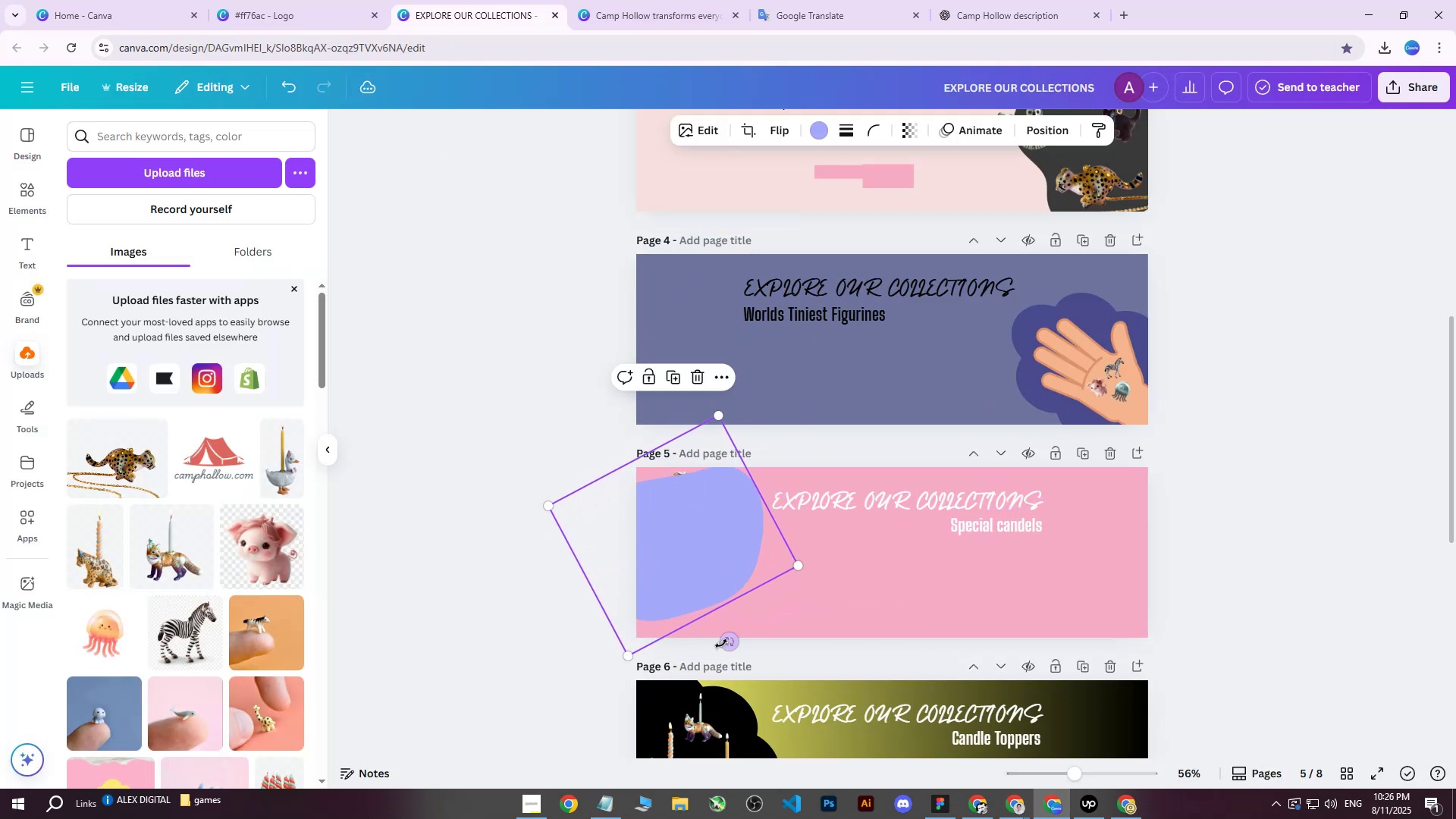 
left_click_drag(start_coordinate=[726, 642], to_coordinate=[738, 397])
 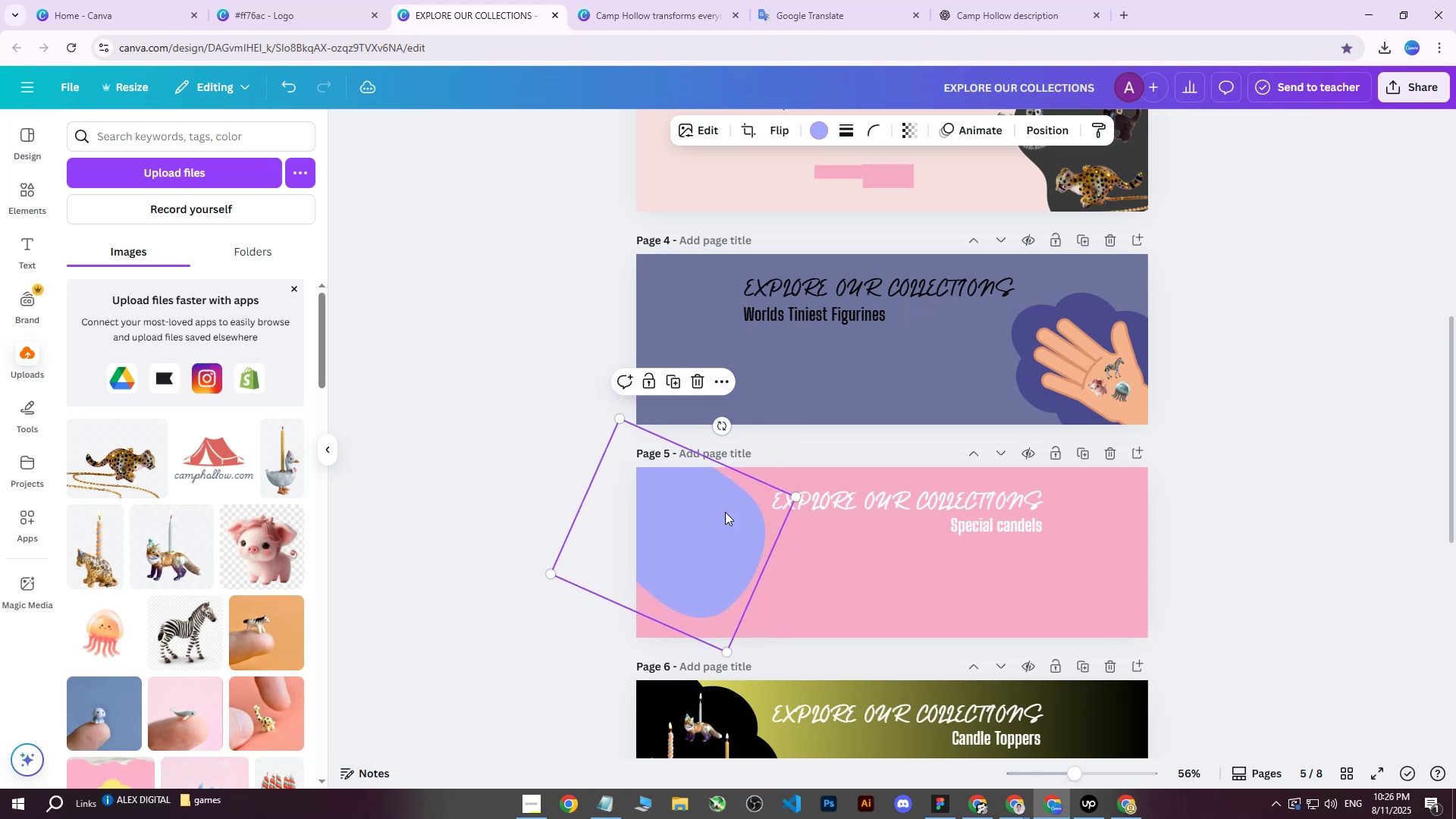 
left_click_drag(start_coordinate=[724, 526], to_coordinate=[730, 532])
 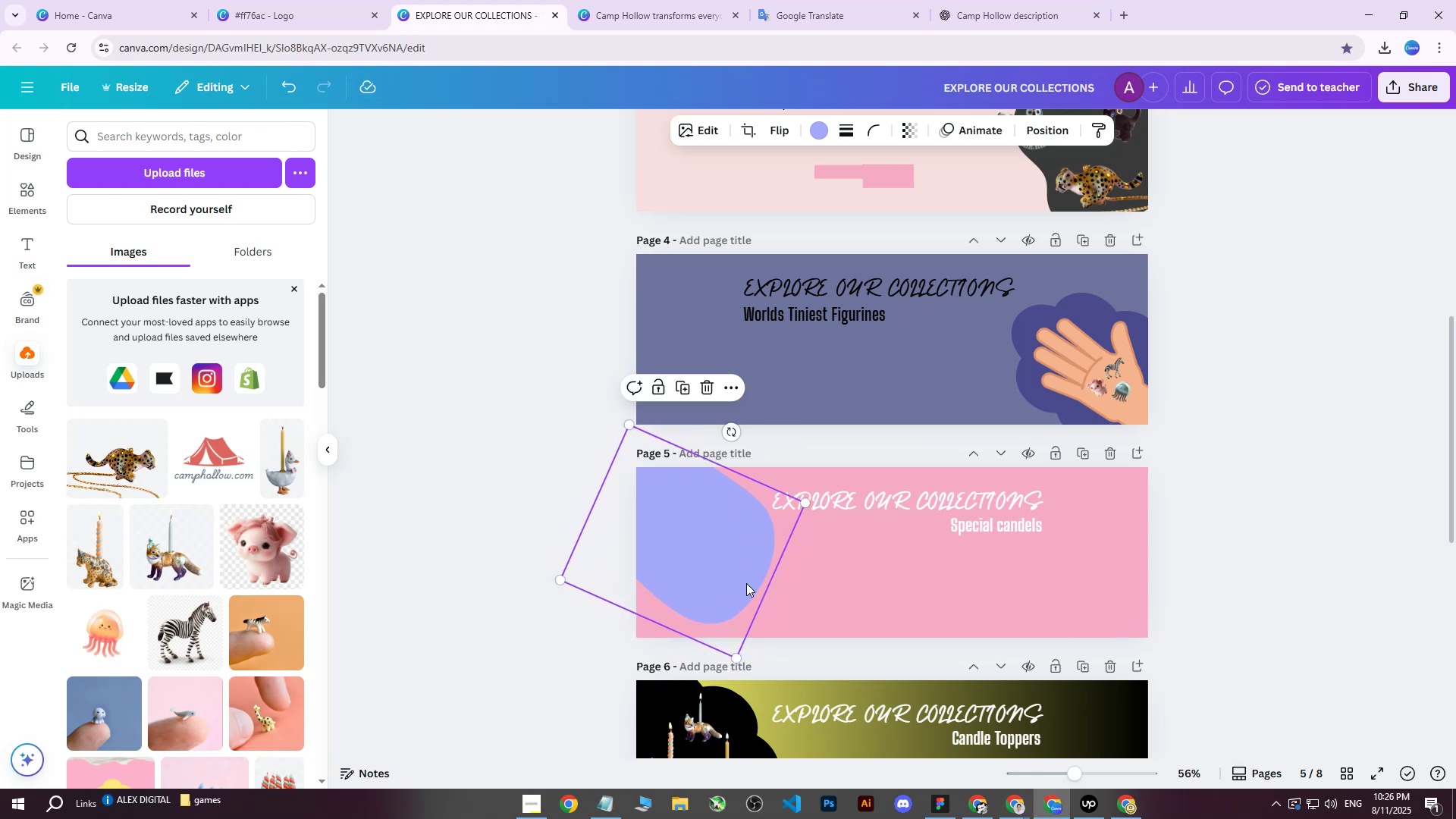 
left_click_drag(start_coordinate=[720, 575], to_coordinate=[746, 582])
 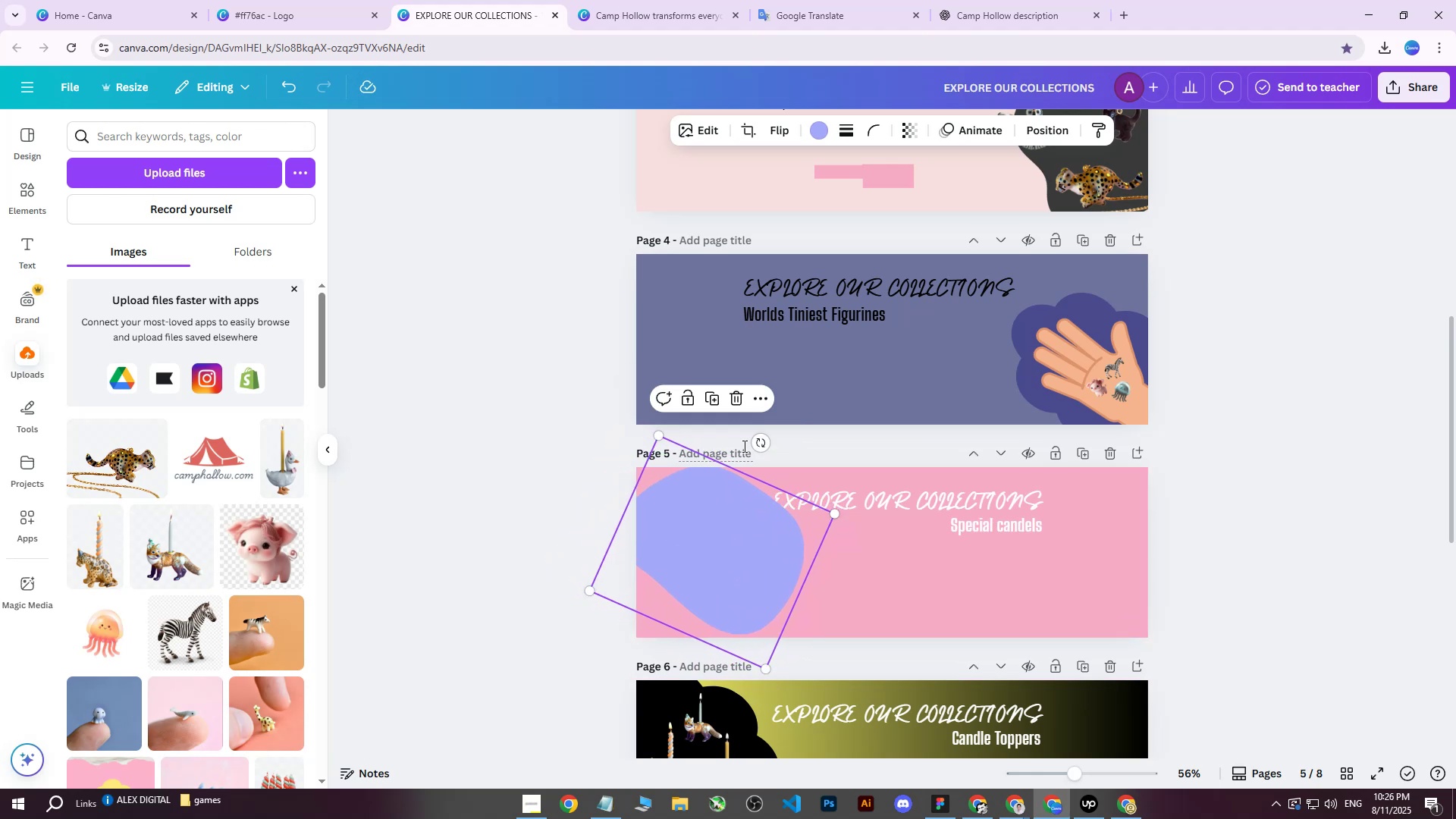 
left_click_drag(start_coordinate=[757, 444], to_coordinate=[707, 560])
 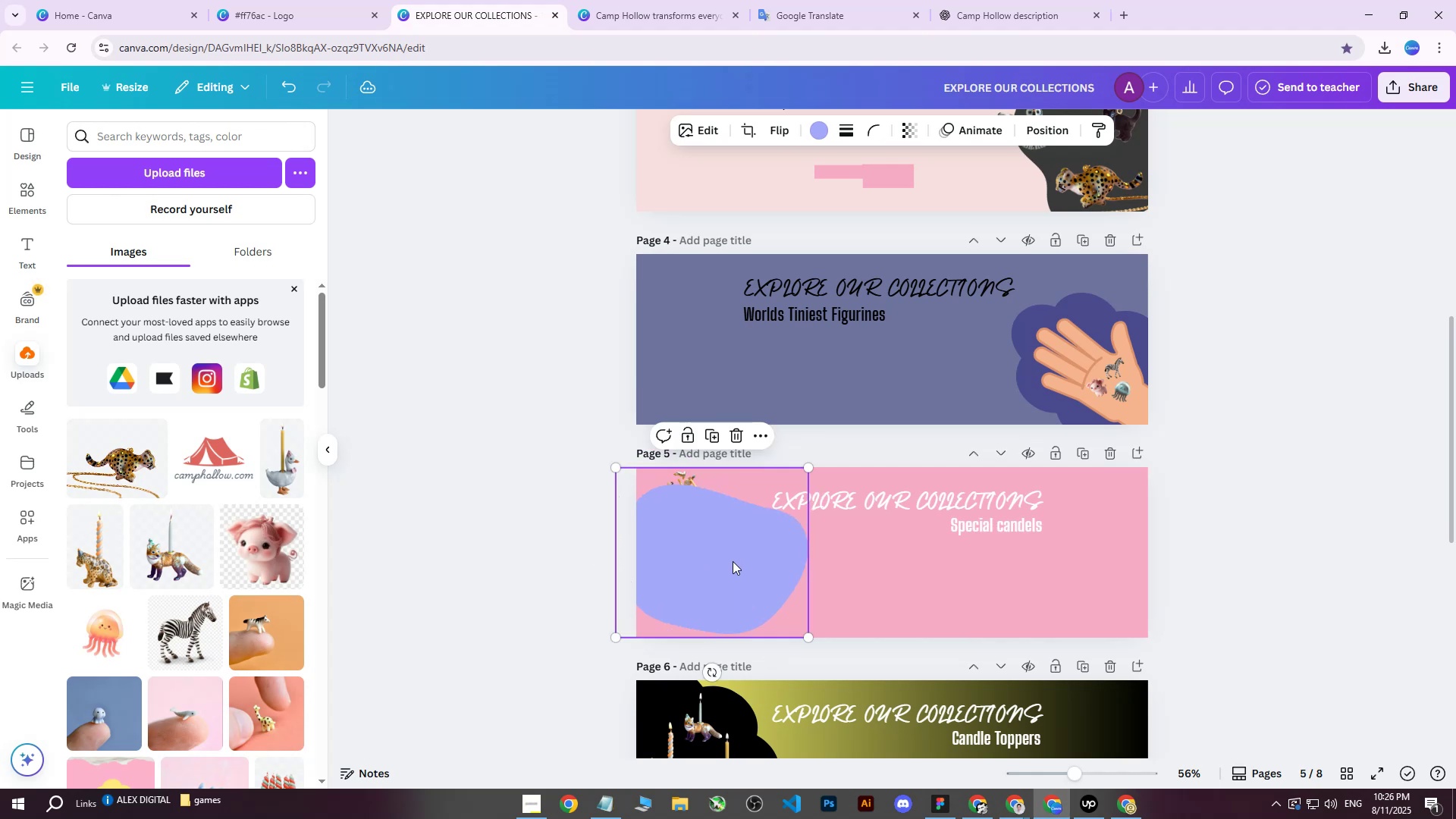 
left_click_drag(start_coordinate=[733, 559], to_coordinate=[711, 529])
 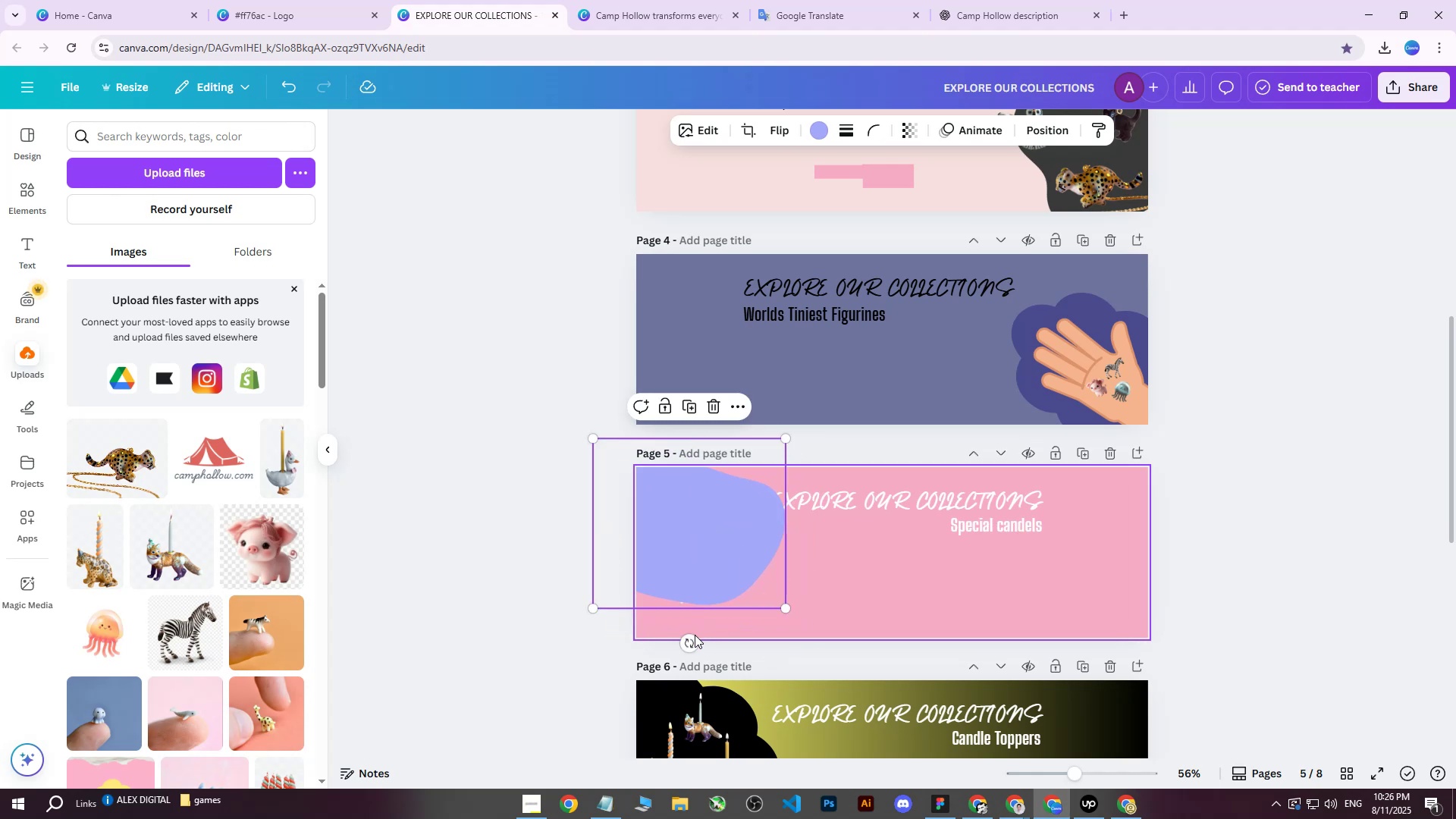 
left_click_drag(start_coordinate=[691, 640], to_coordinate=[632, 642])
 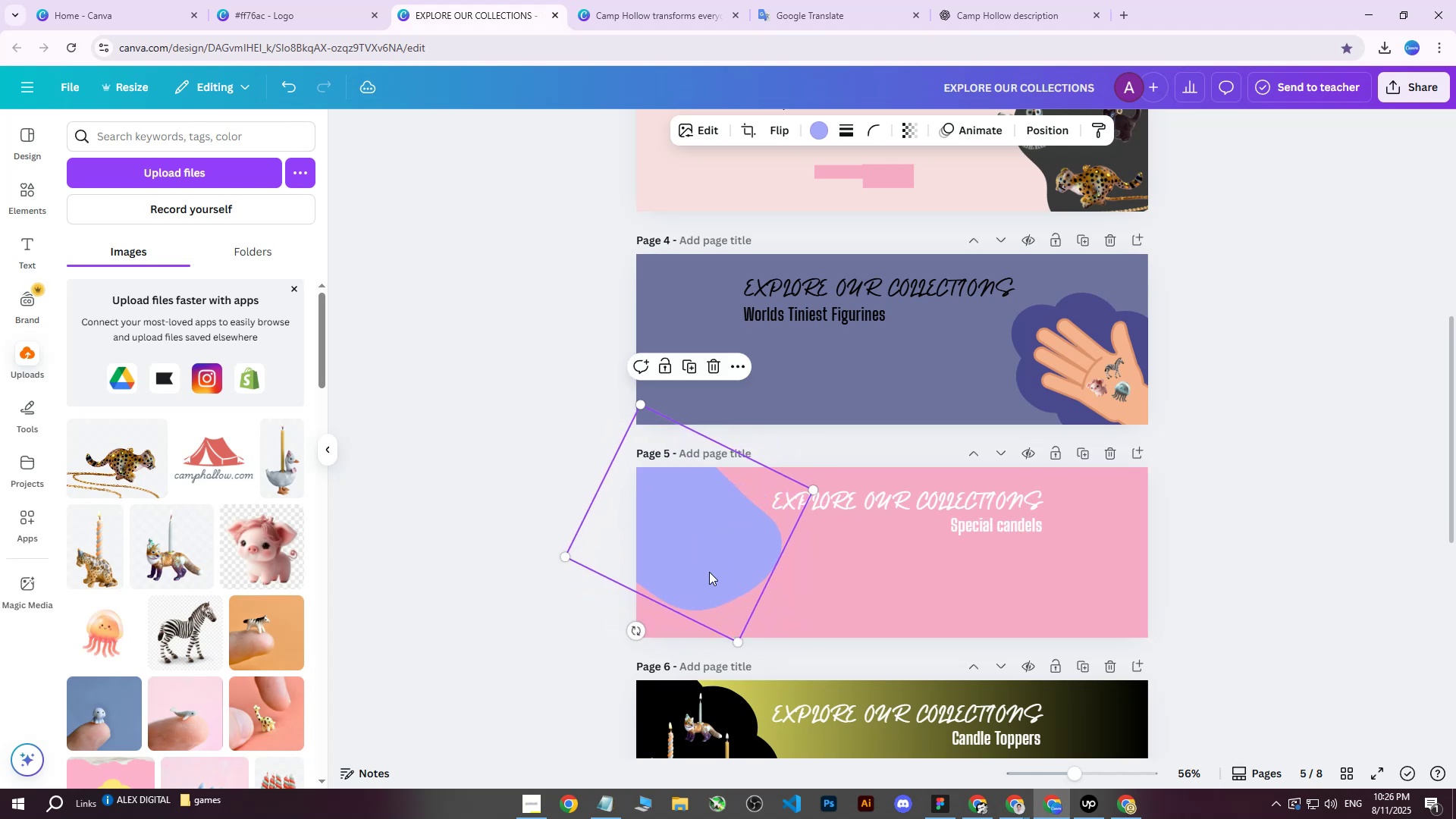 
left_click_drag(start_coordinate=[709, 572], to_coordinate=[725, 588])
 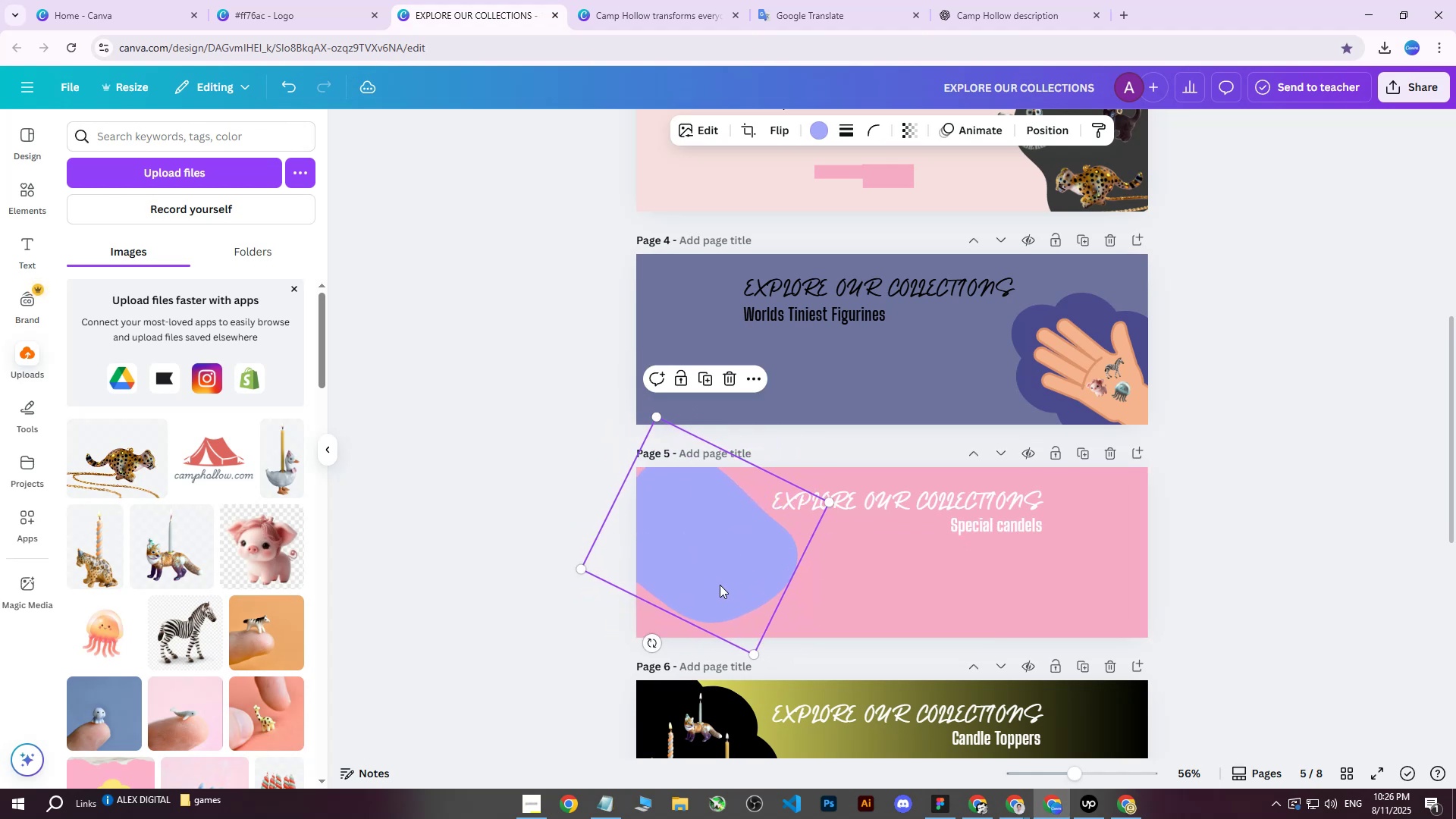 
left_click_drag(start_coordinate=[722, 576], to_coordinate=[733, 581])
 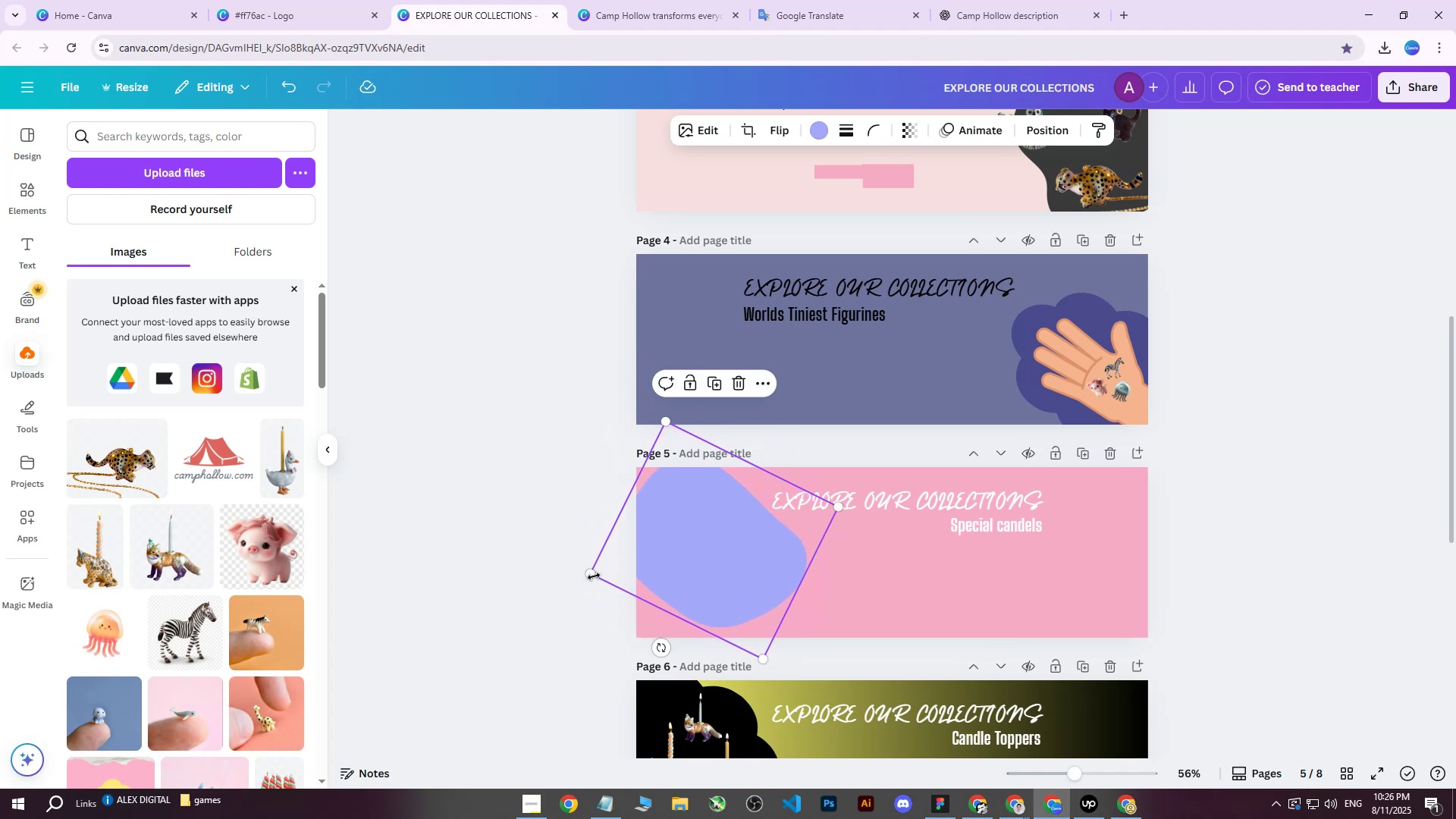 
left_click_drag(start_coordinate=[589, 576], to_coordinate=[551, 570])
 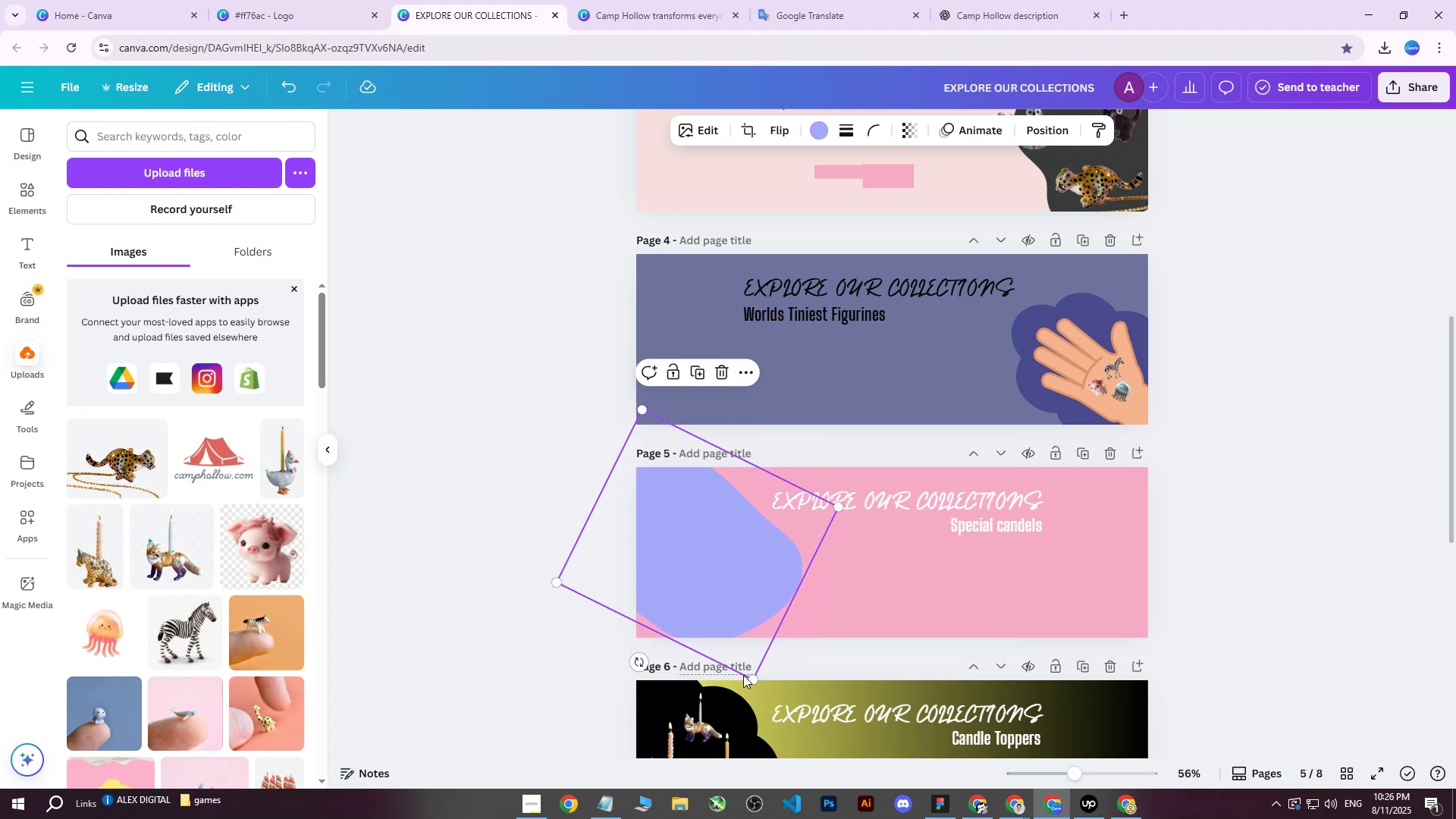 
left_click_drag(start_coordinate=[755, 679], to_coordinate=[757, 657])
 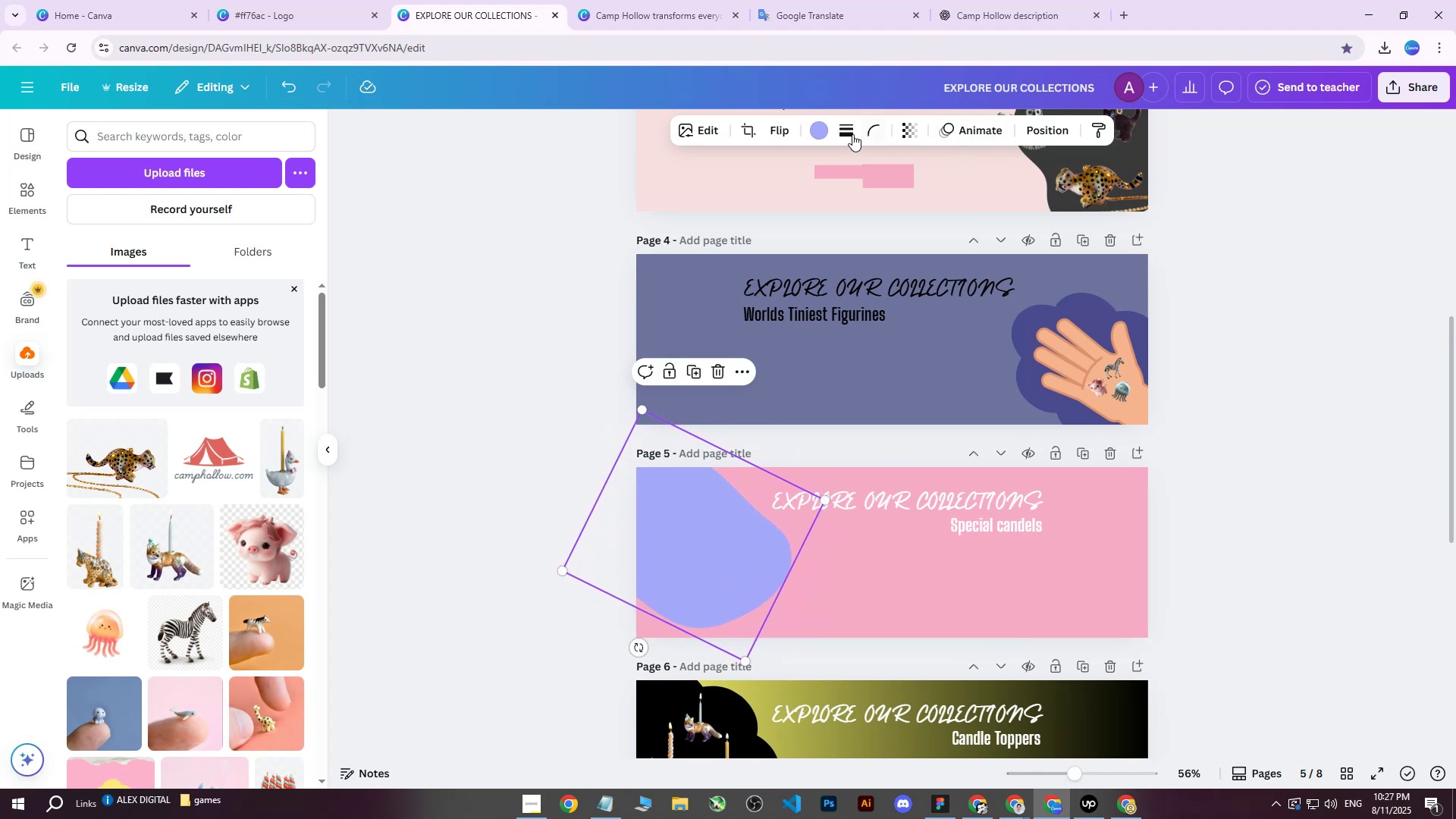 
left_click([824, 133])
 